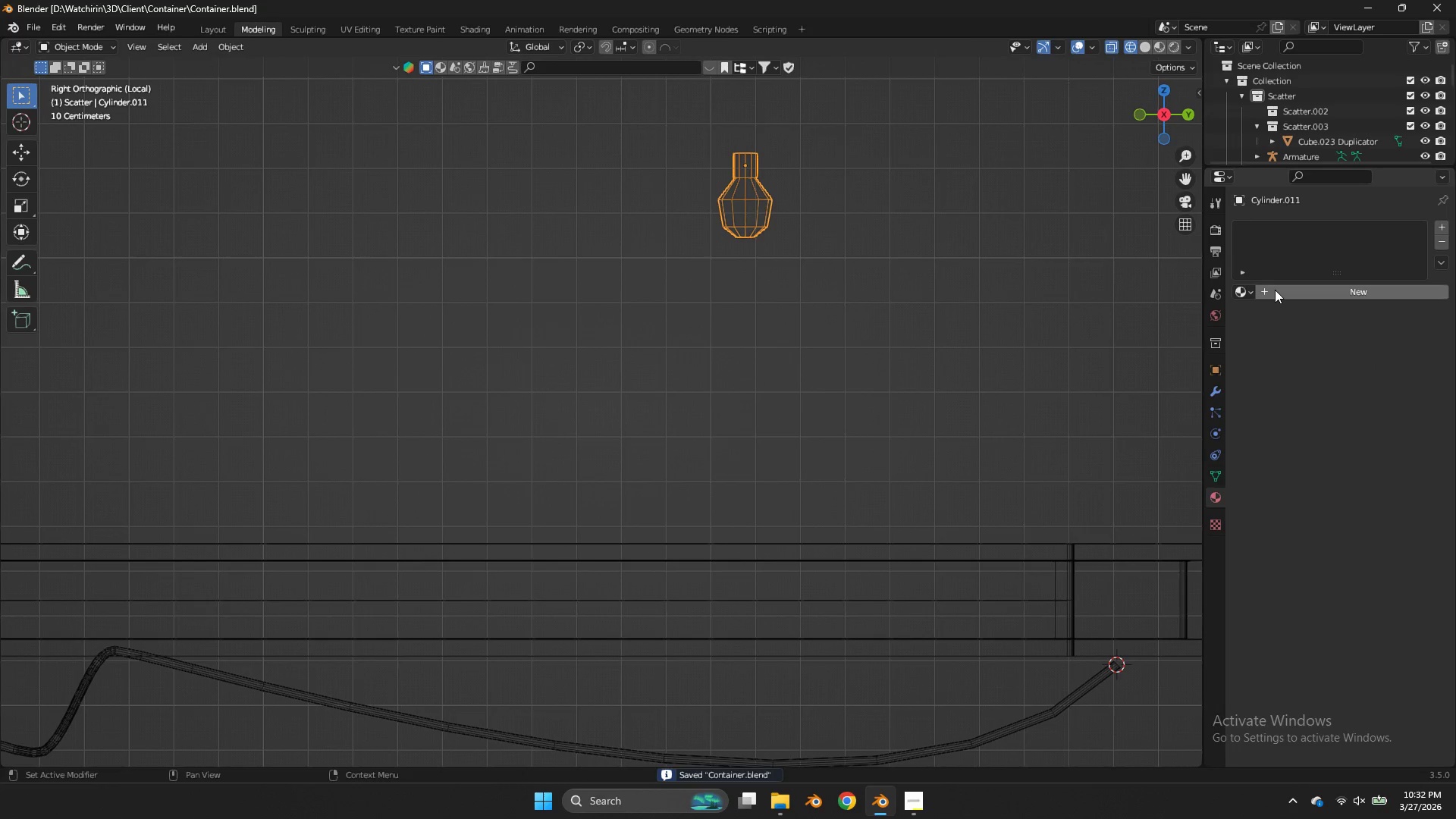 
left_click([1275, 290])
 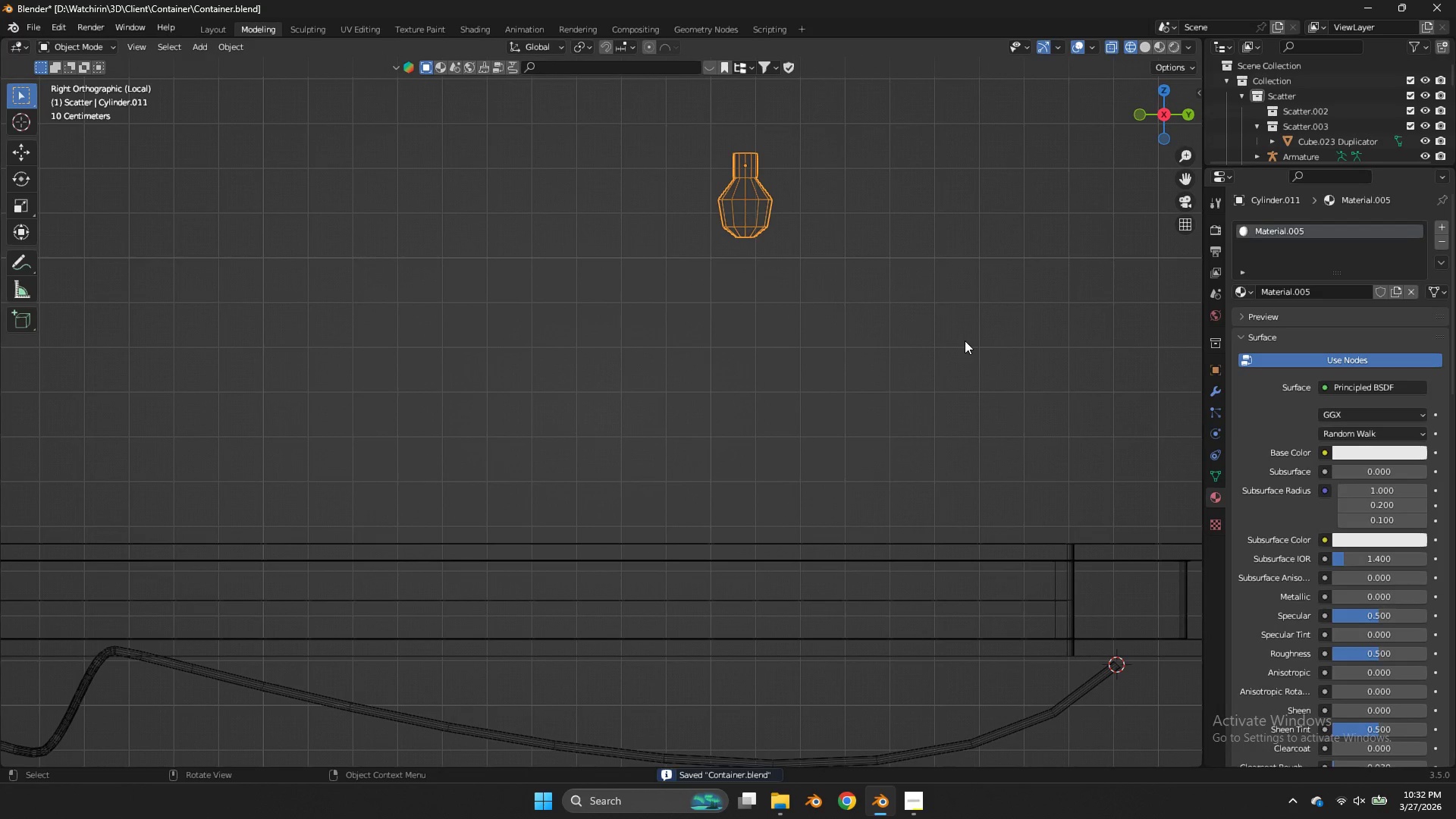 
key(Z)
 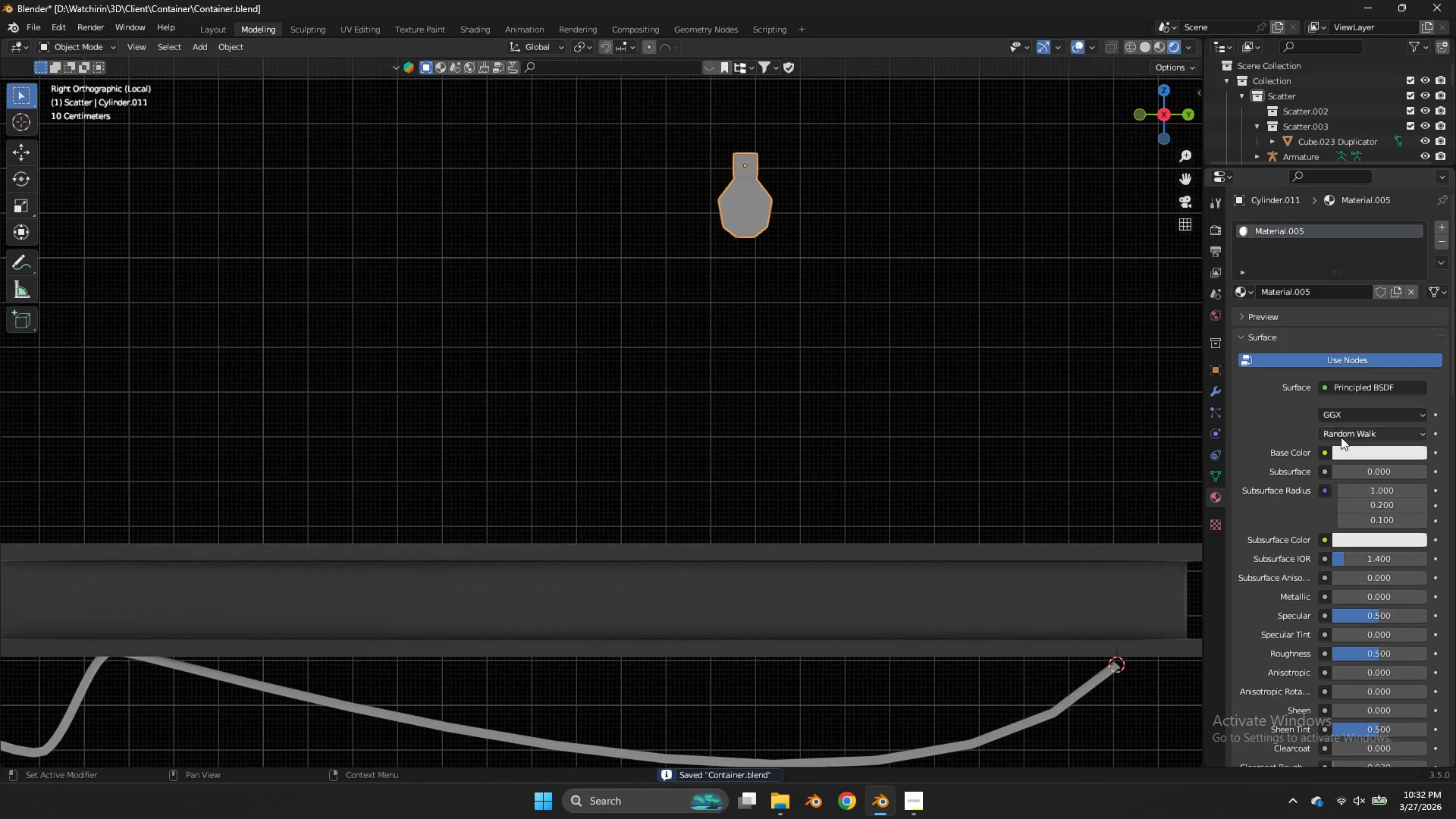 
left_click([1351, 451])
 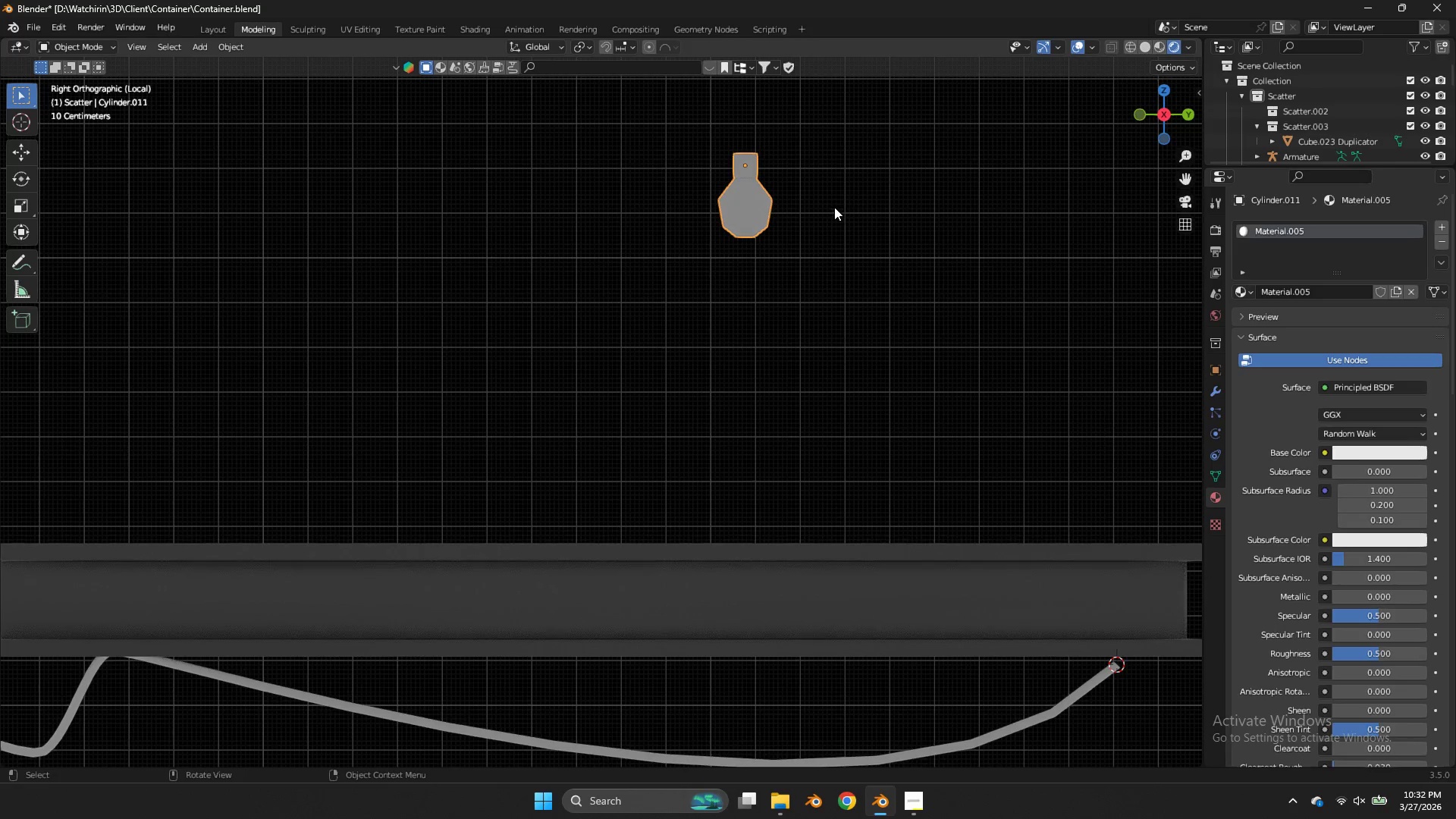 
key(Tab)
 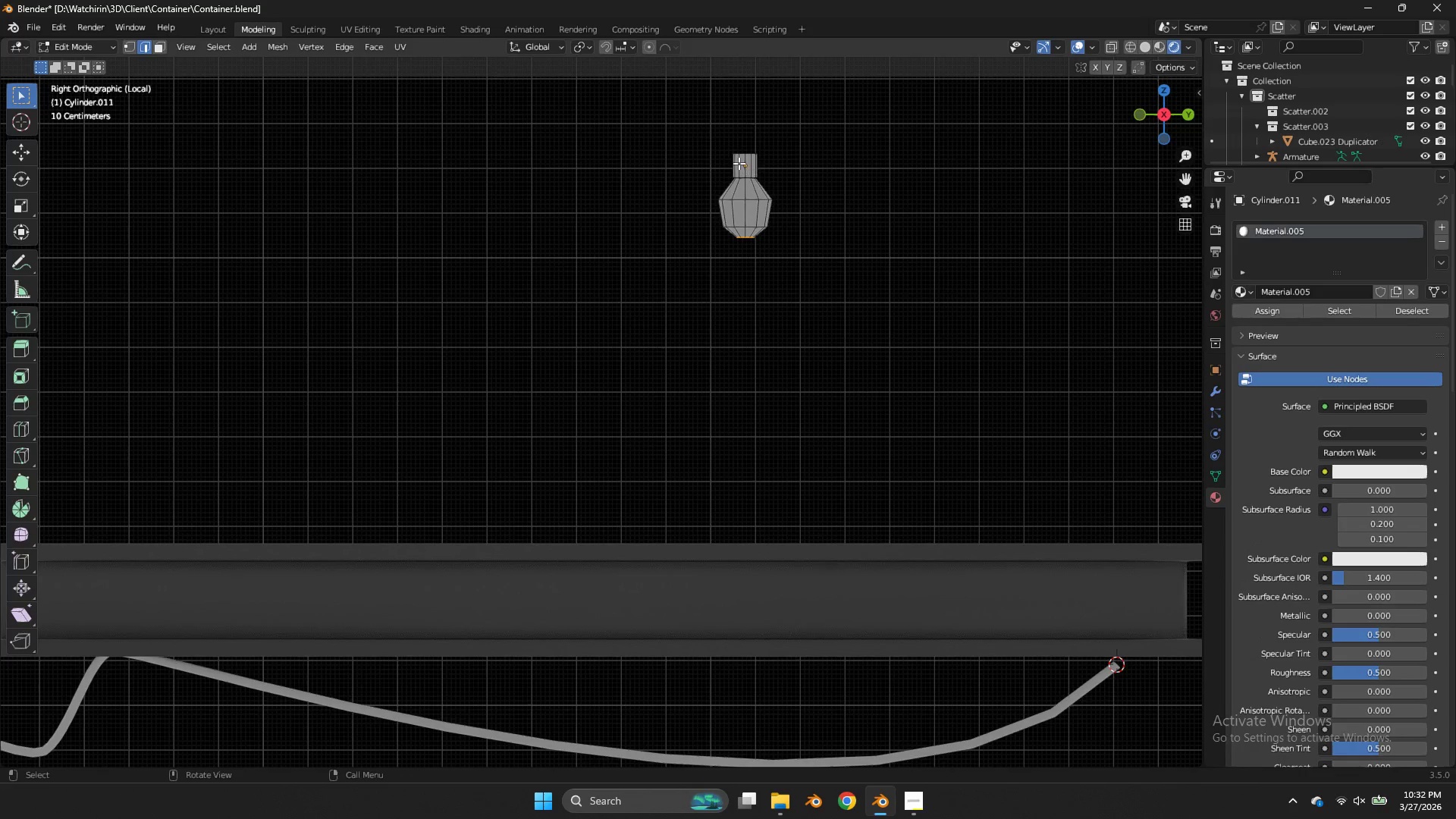 
left_click([739, 163])
 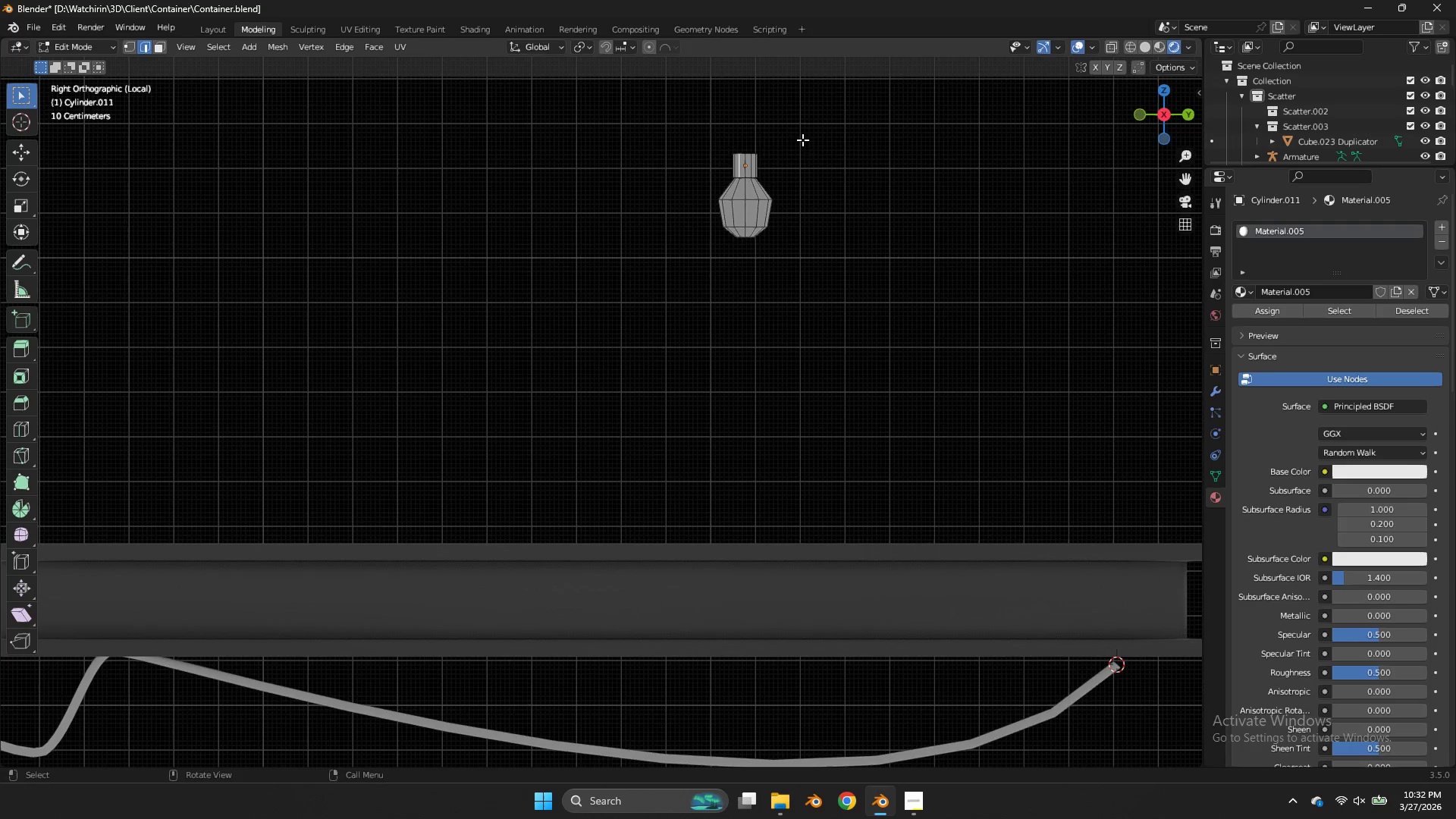 
key(Z)
 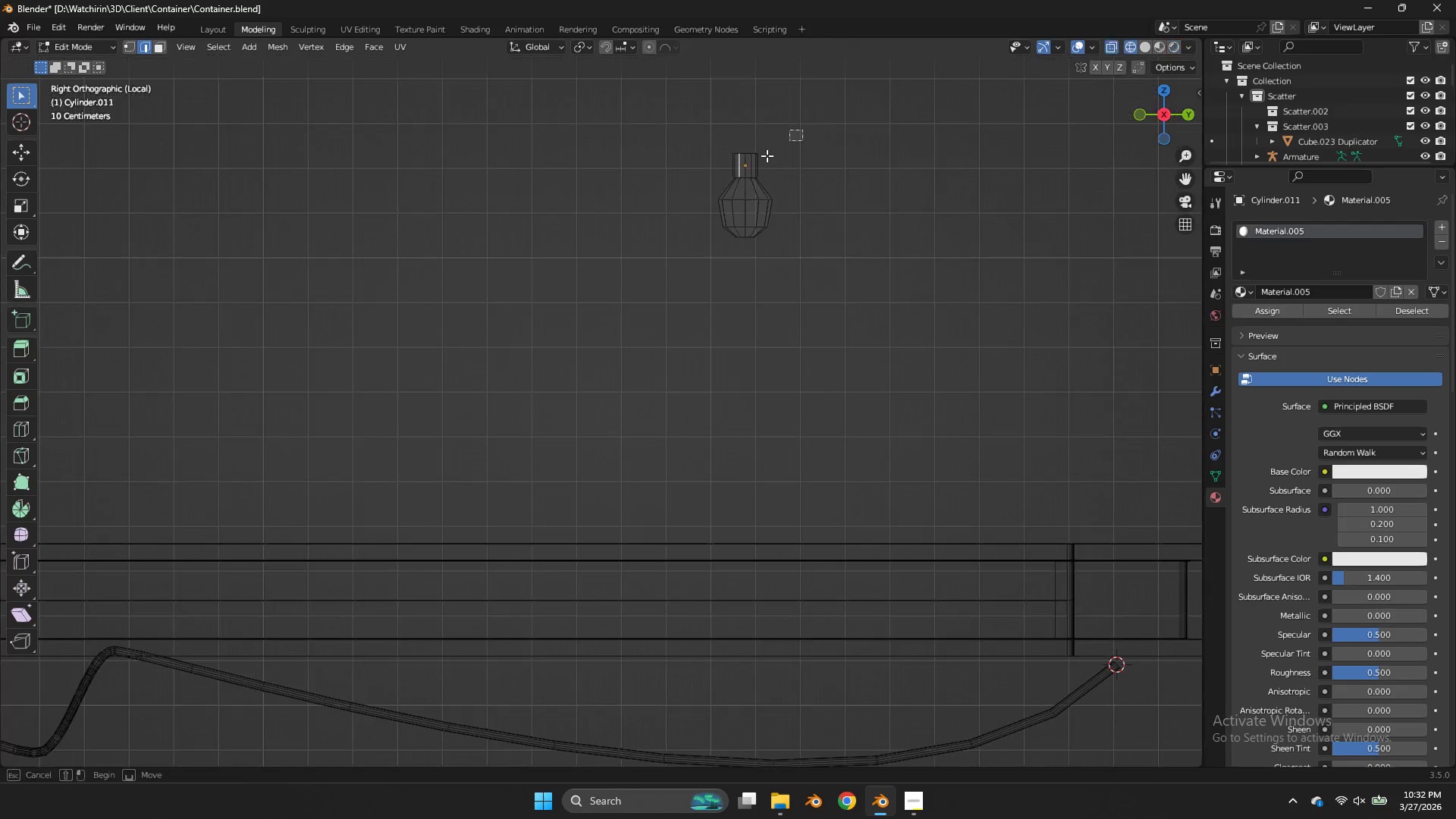 
left_click_drag(start_coordinate=[802, 130], to_coordinate=[712, 183])
 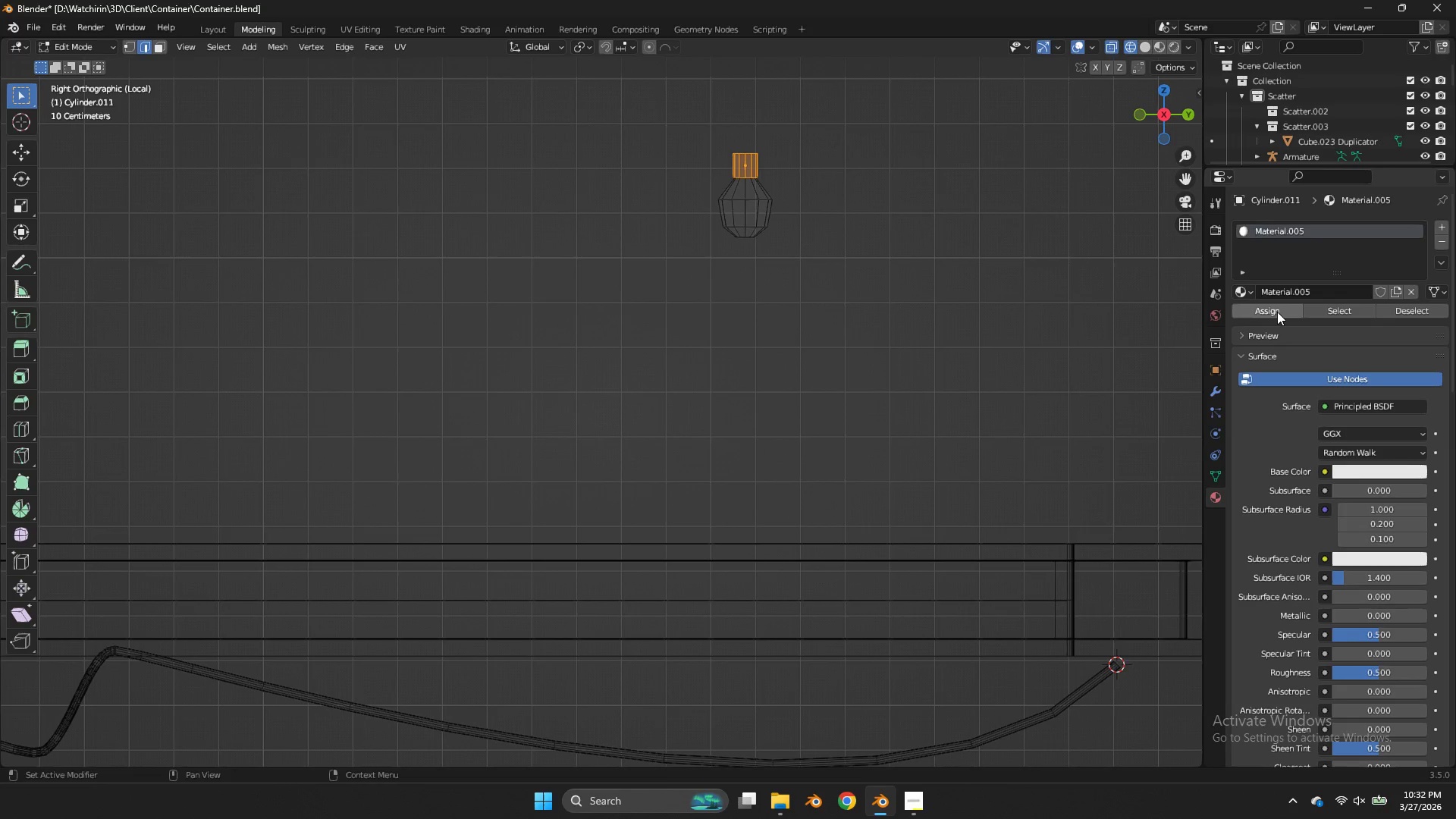 
left_click([1277, 312])
 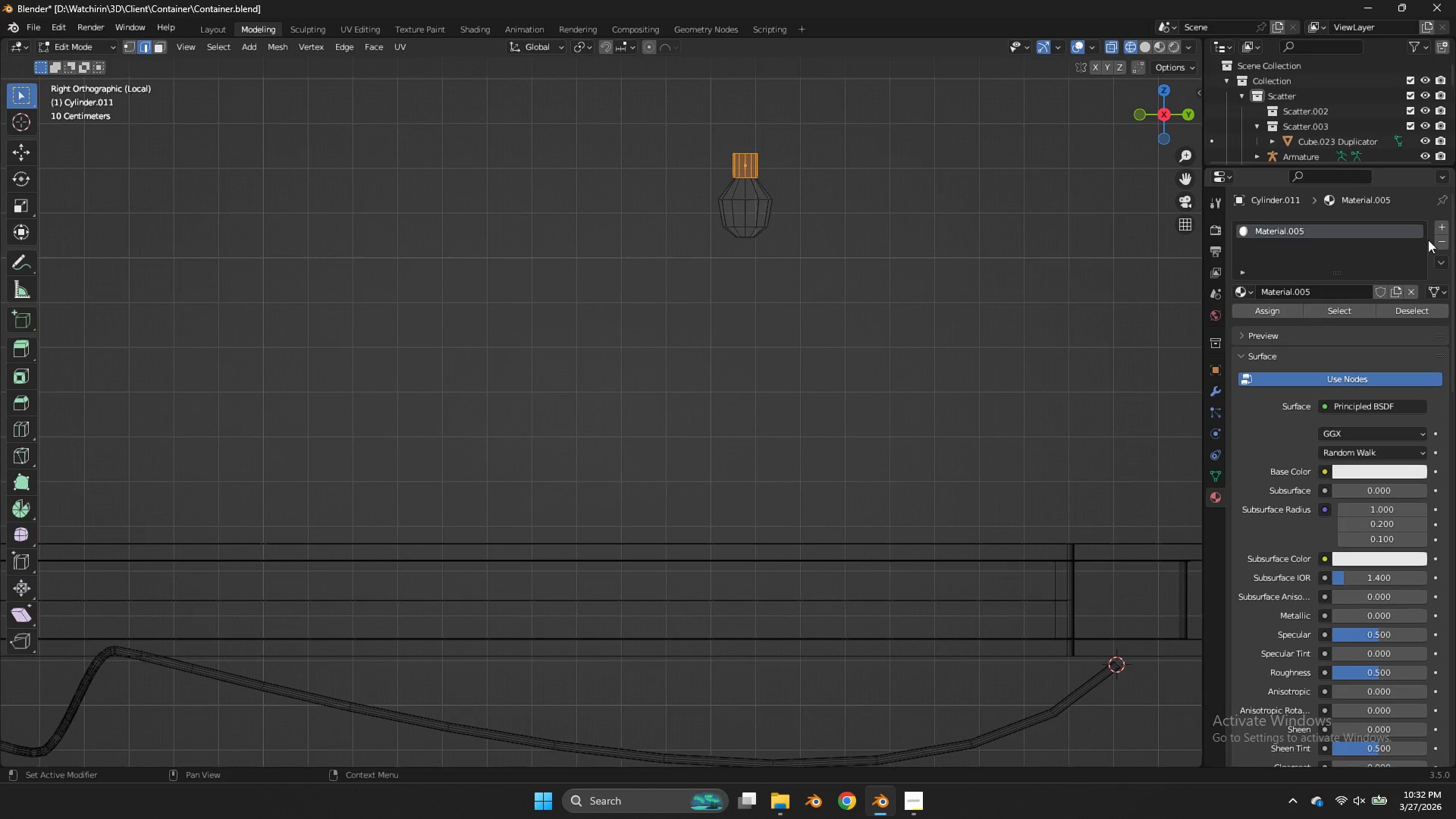 
left_click([1441, 229])
 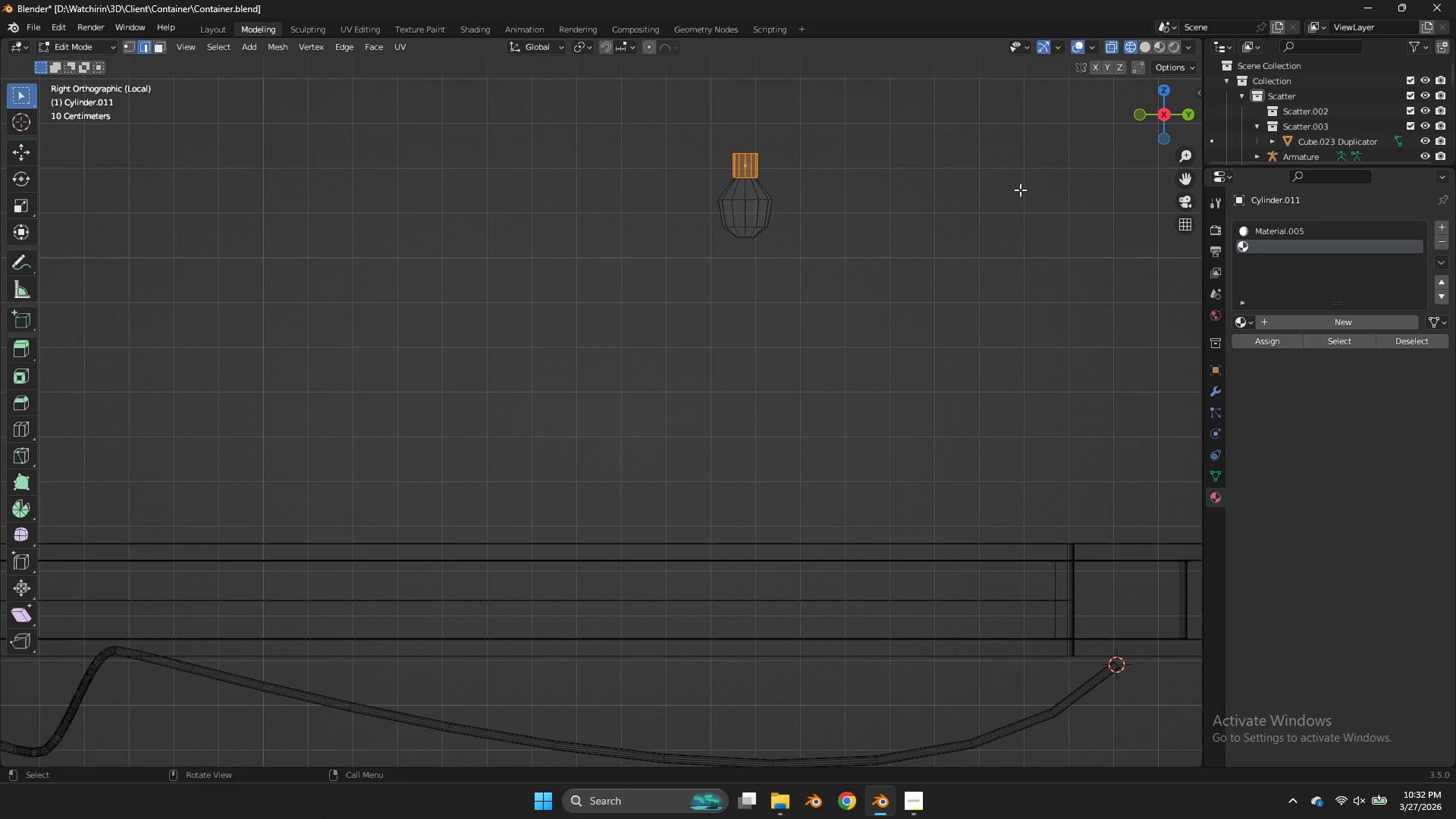 
key(Control+I)
 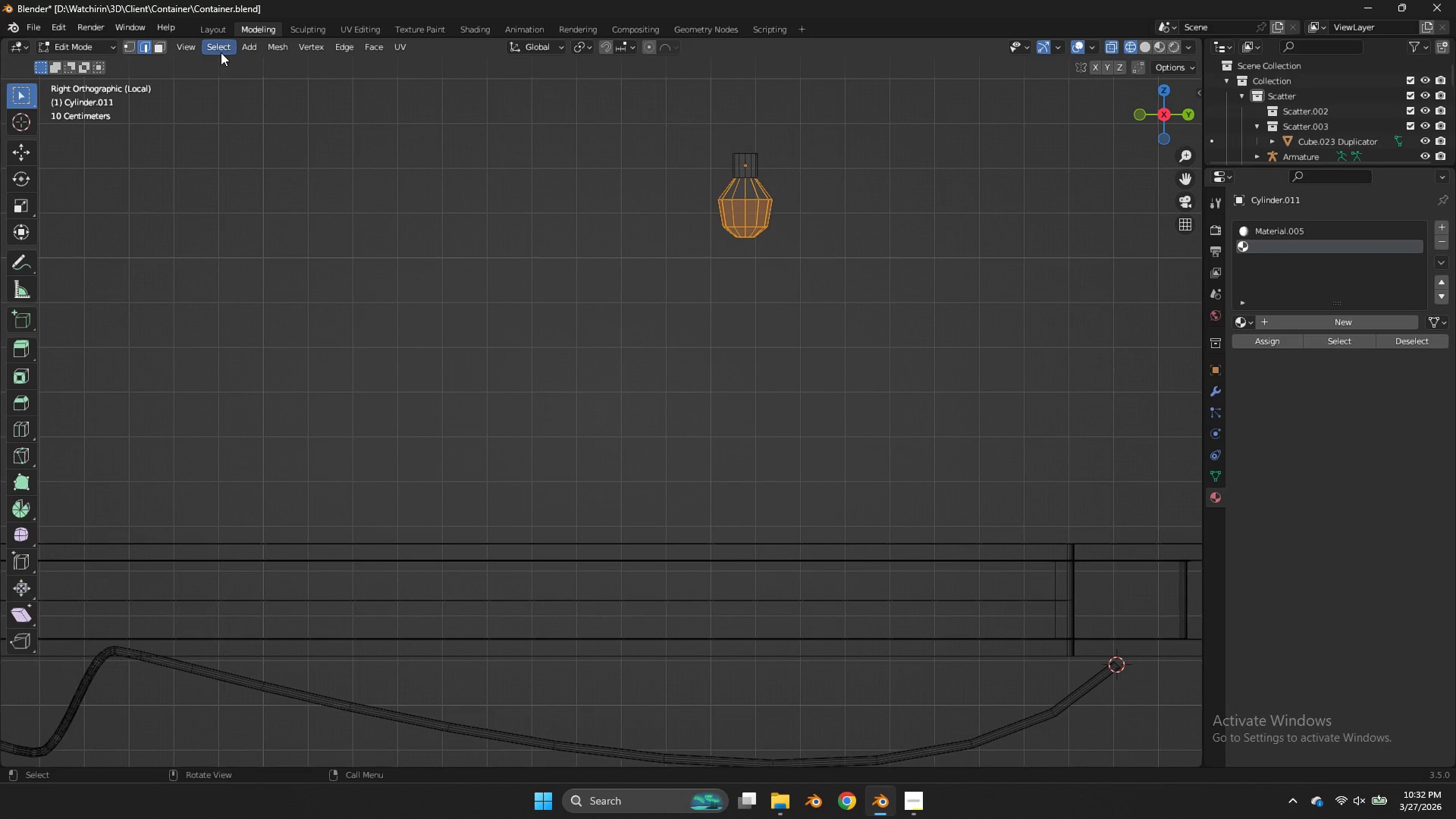 
left_click([160, 45])
 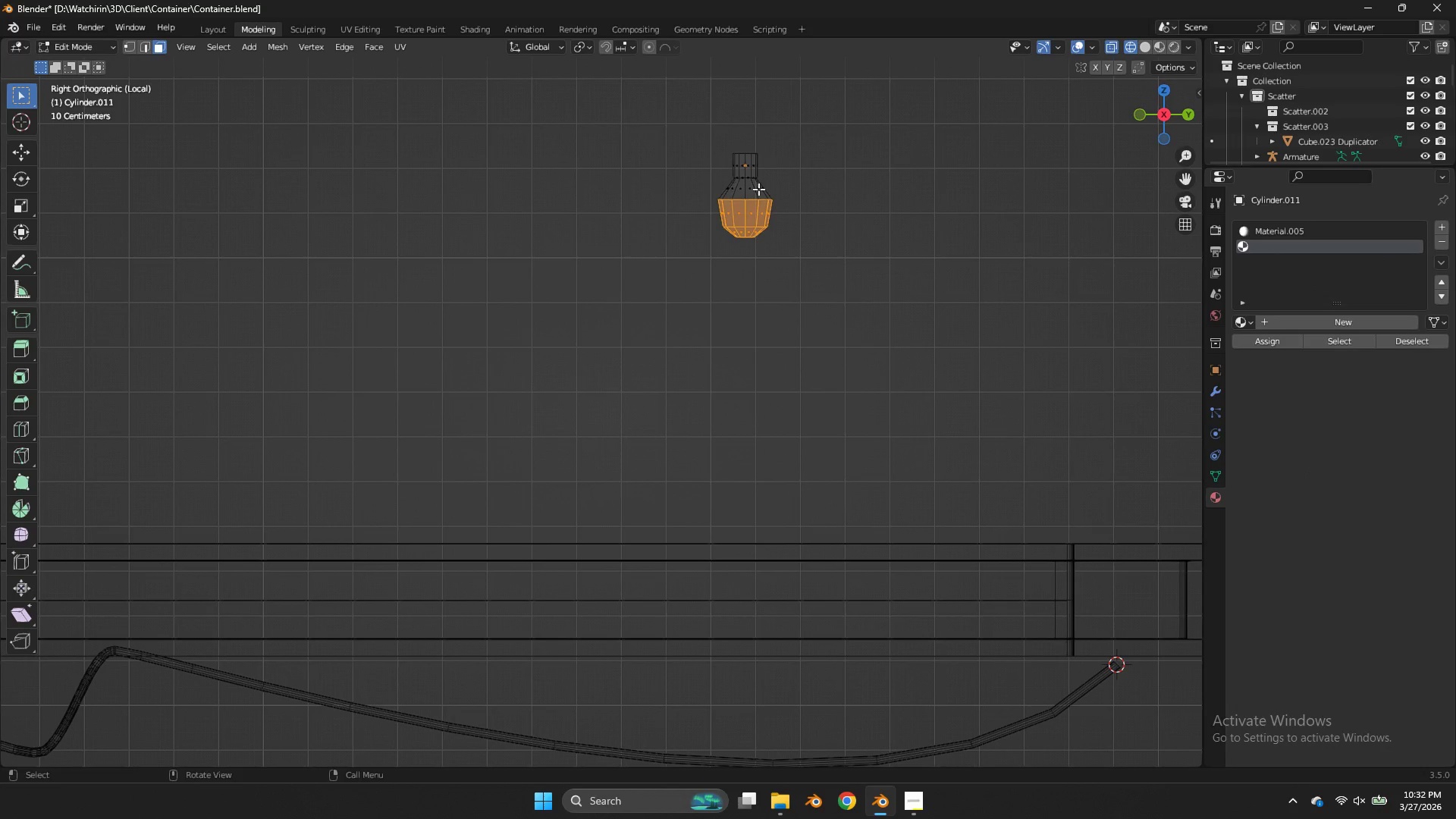 
hold_key(key=ShiftLeft, duration=0.84)
left_click_drag(start_coordinate=[774, 184], to_coordinate=[547, 240])
 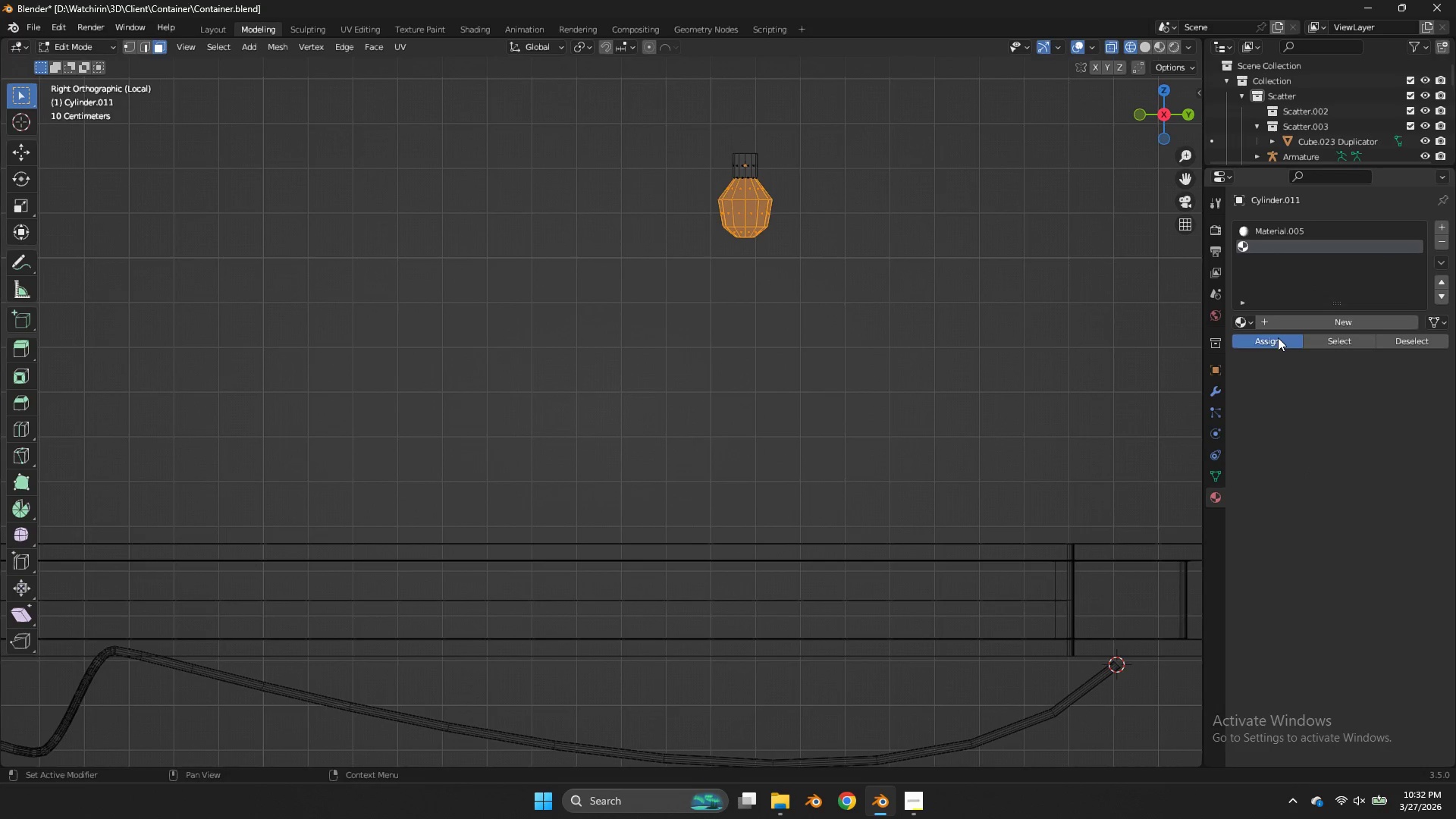 
double_click([1278, 337])
 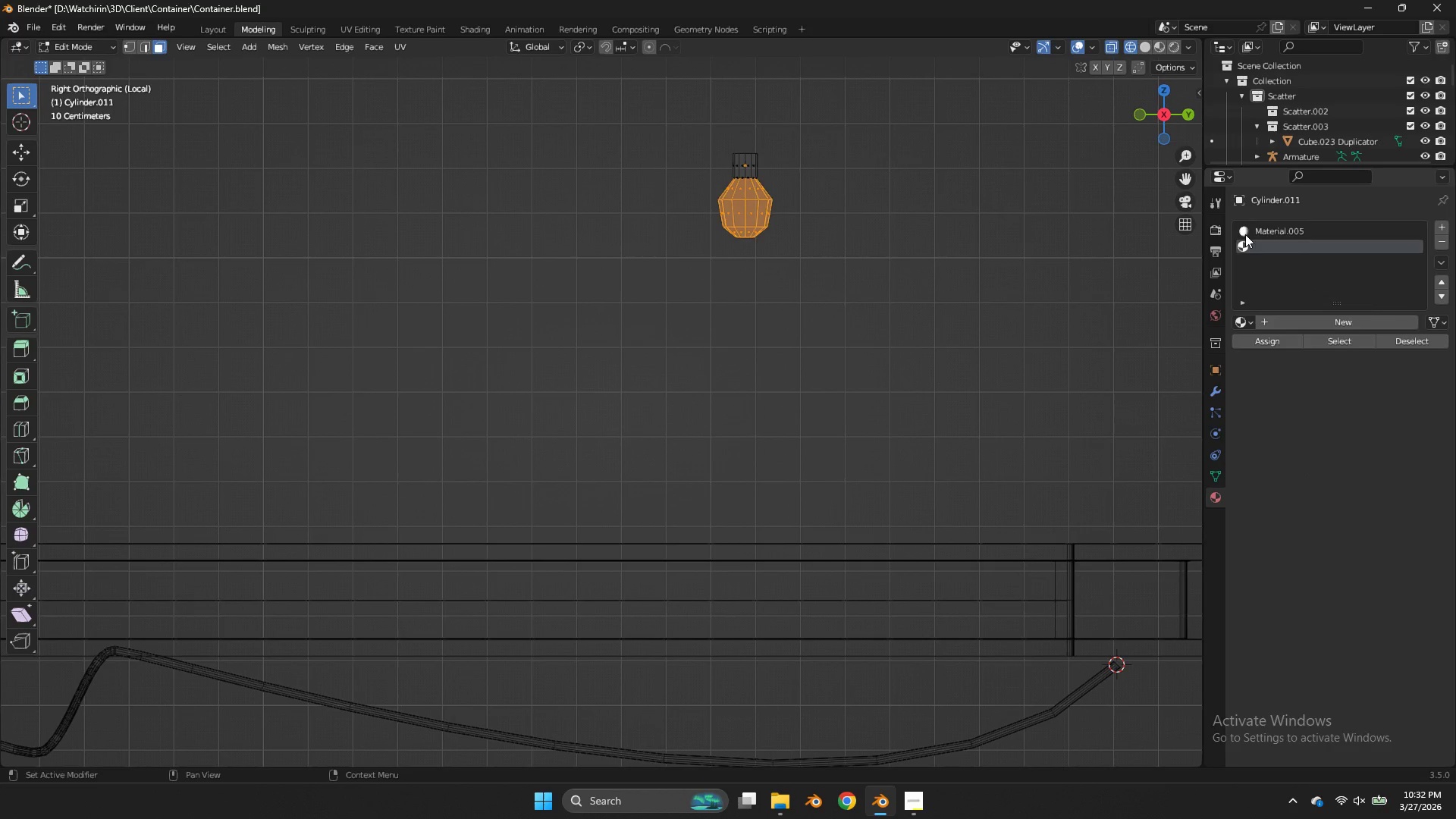 
left_click([1245, 234])
 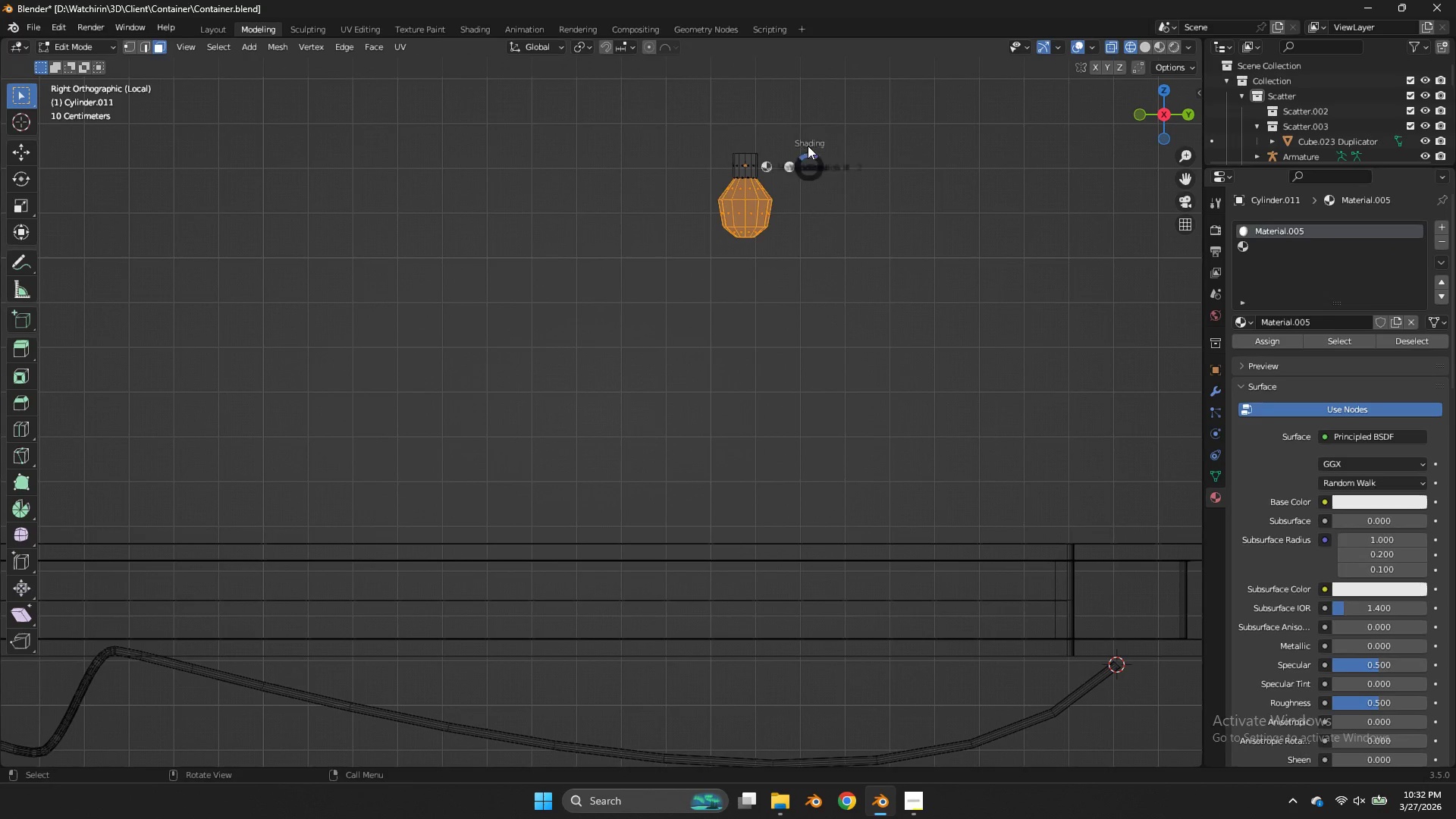 
key(Z)
 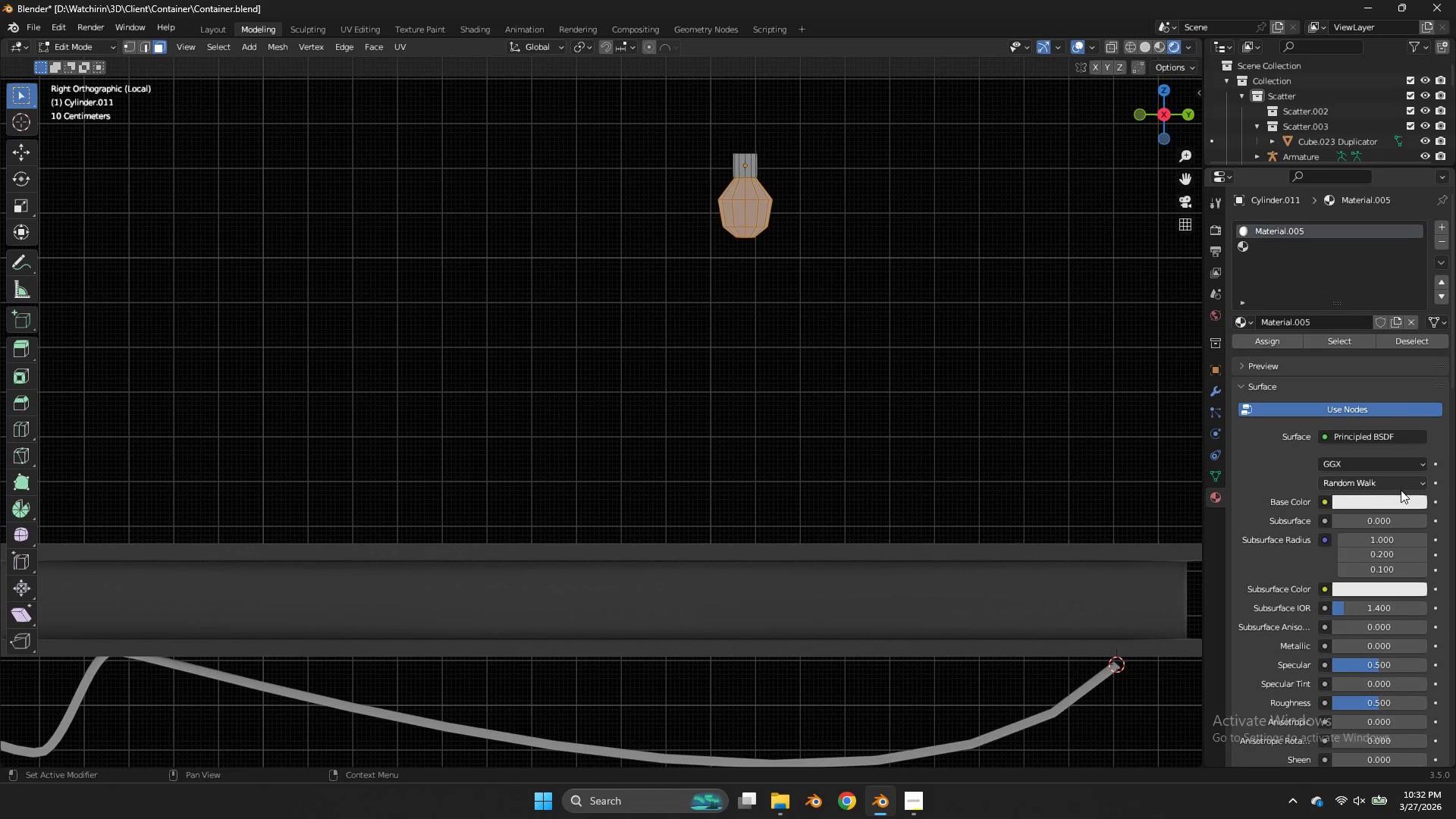 
left_click([1387, 500])
 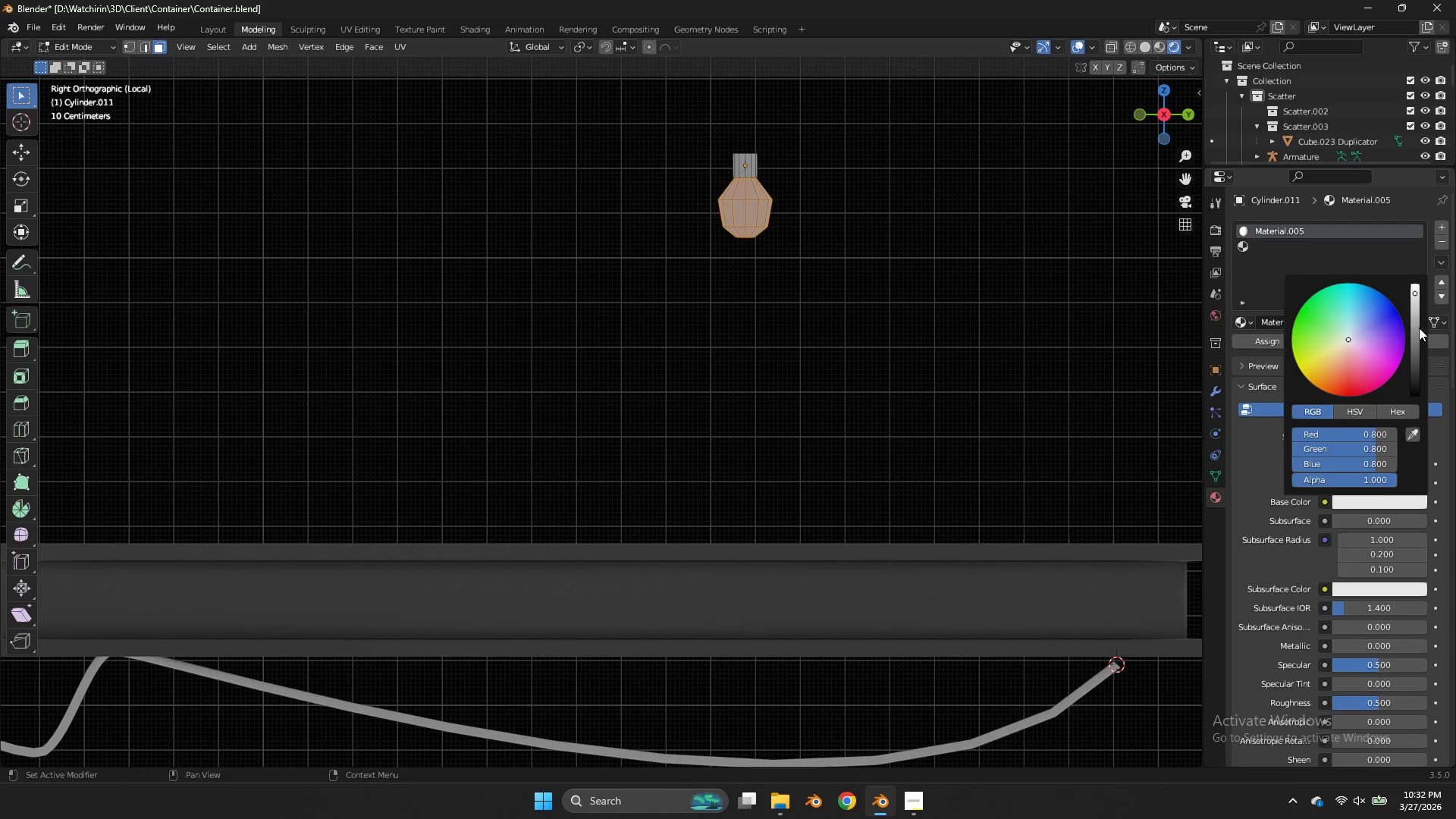 
left_click_drag(start_coordinate=[1419, 328], to_coordinate=[695, 370])
 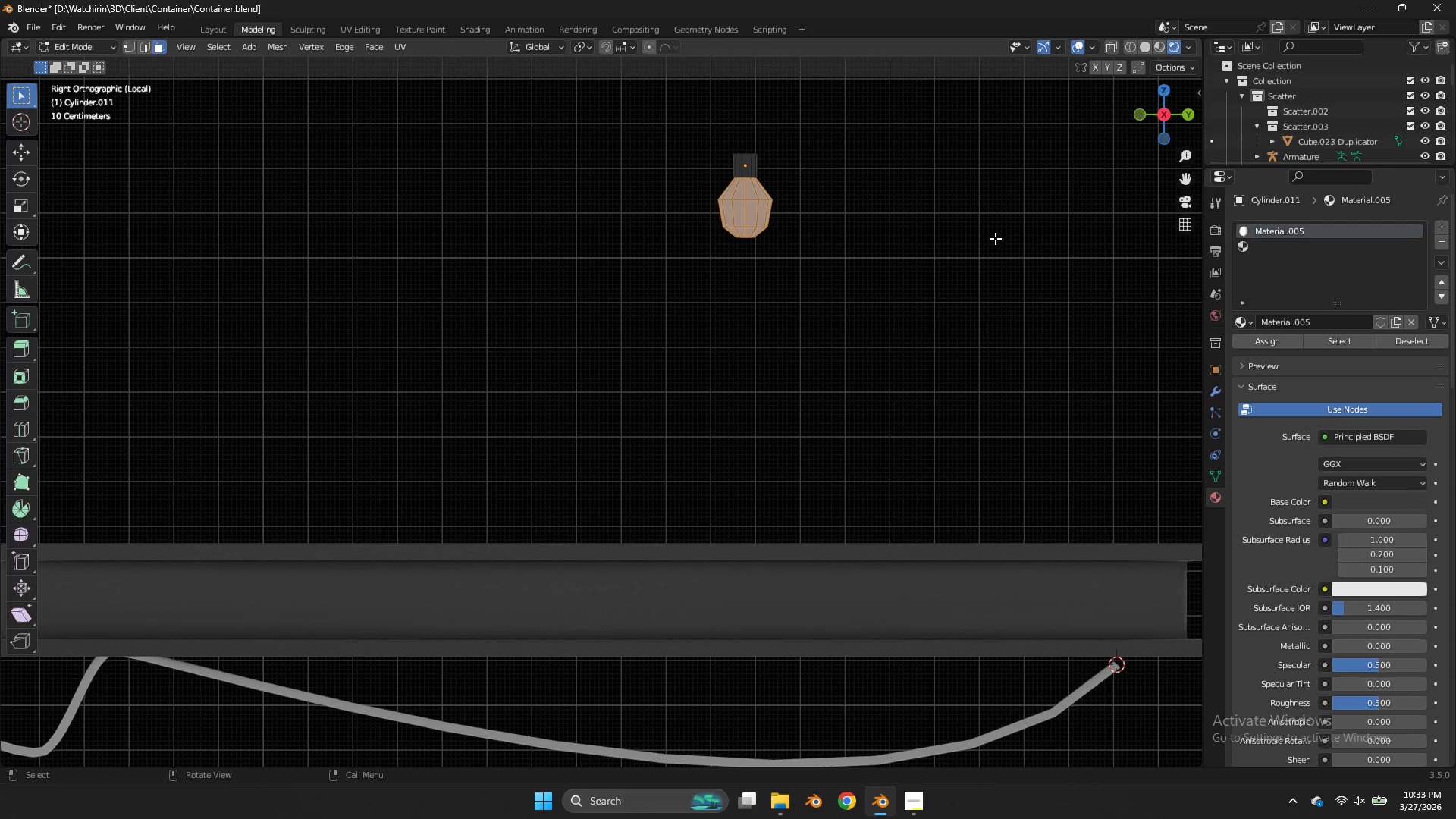 
left_click([995, 238])
 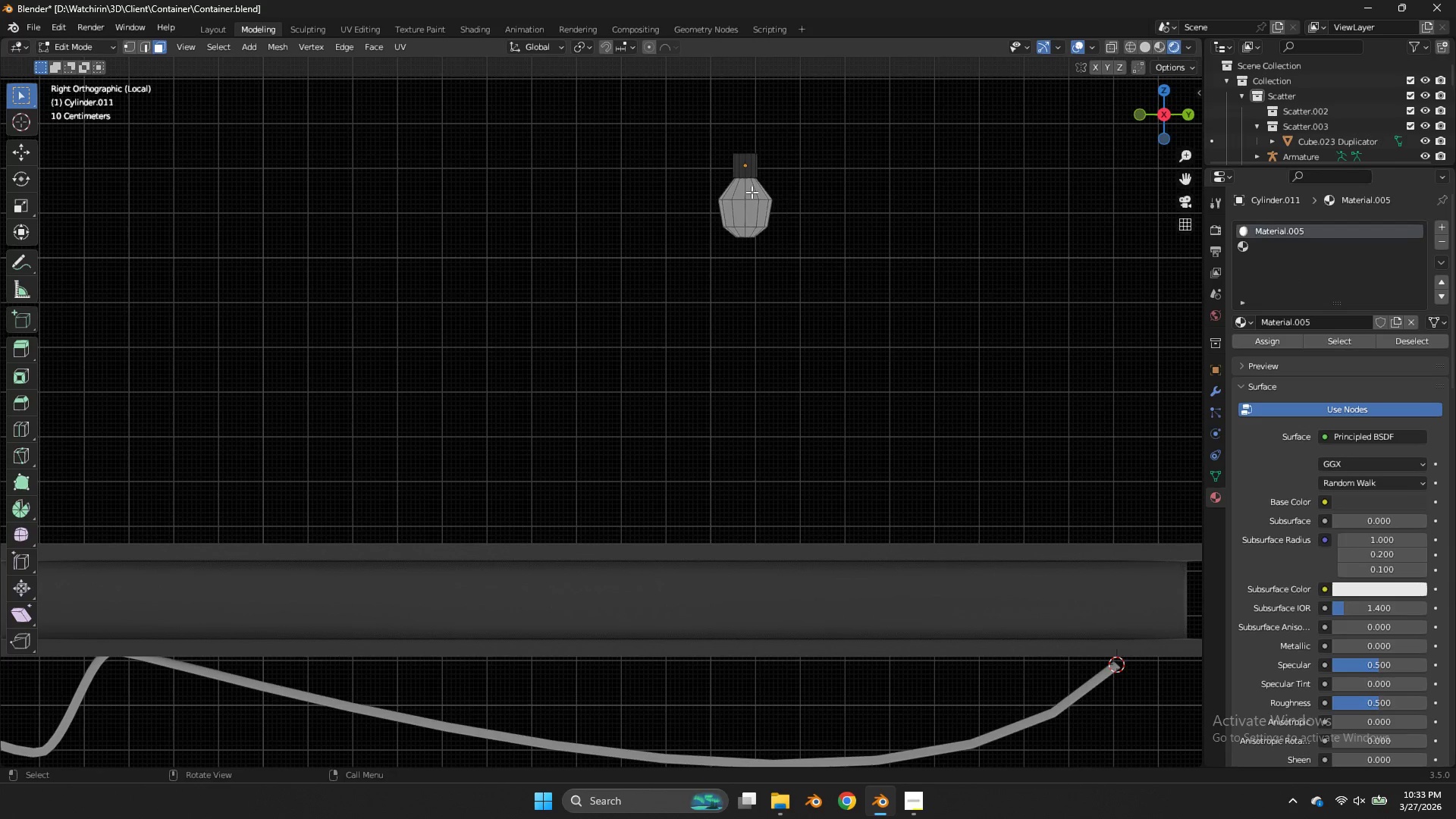 
left_click([744, 190])
 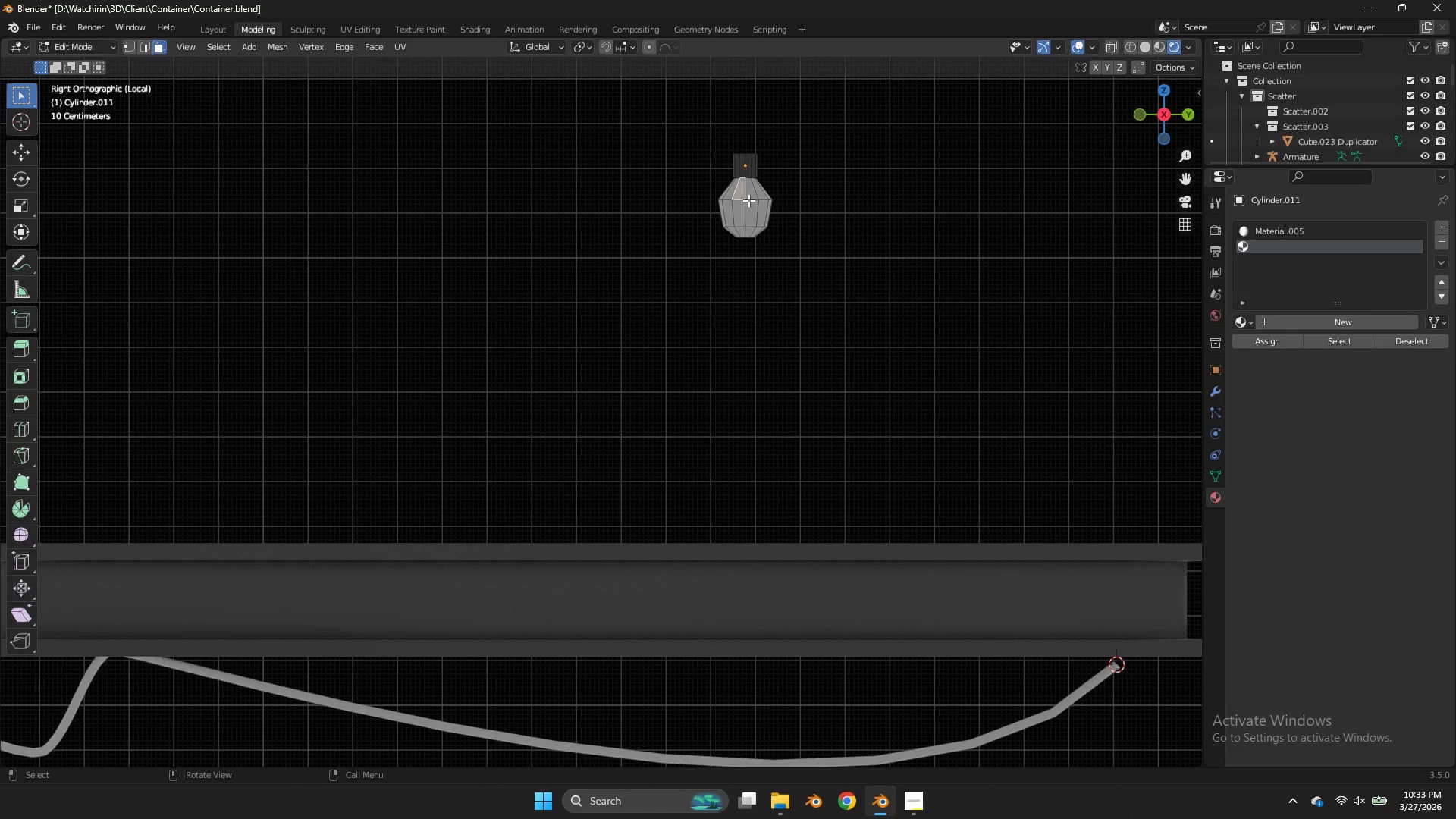 
key(L)
 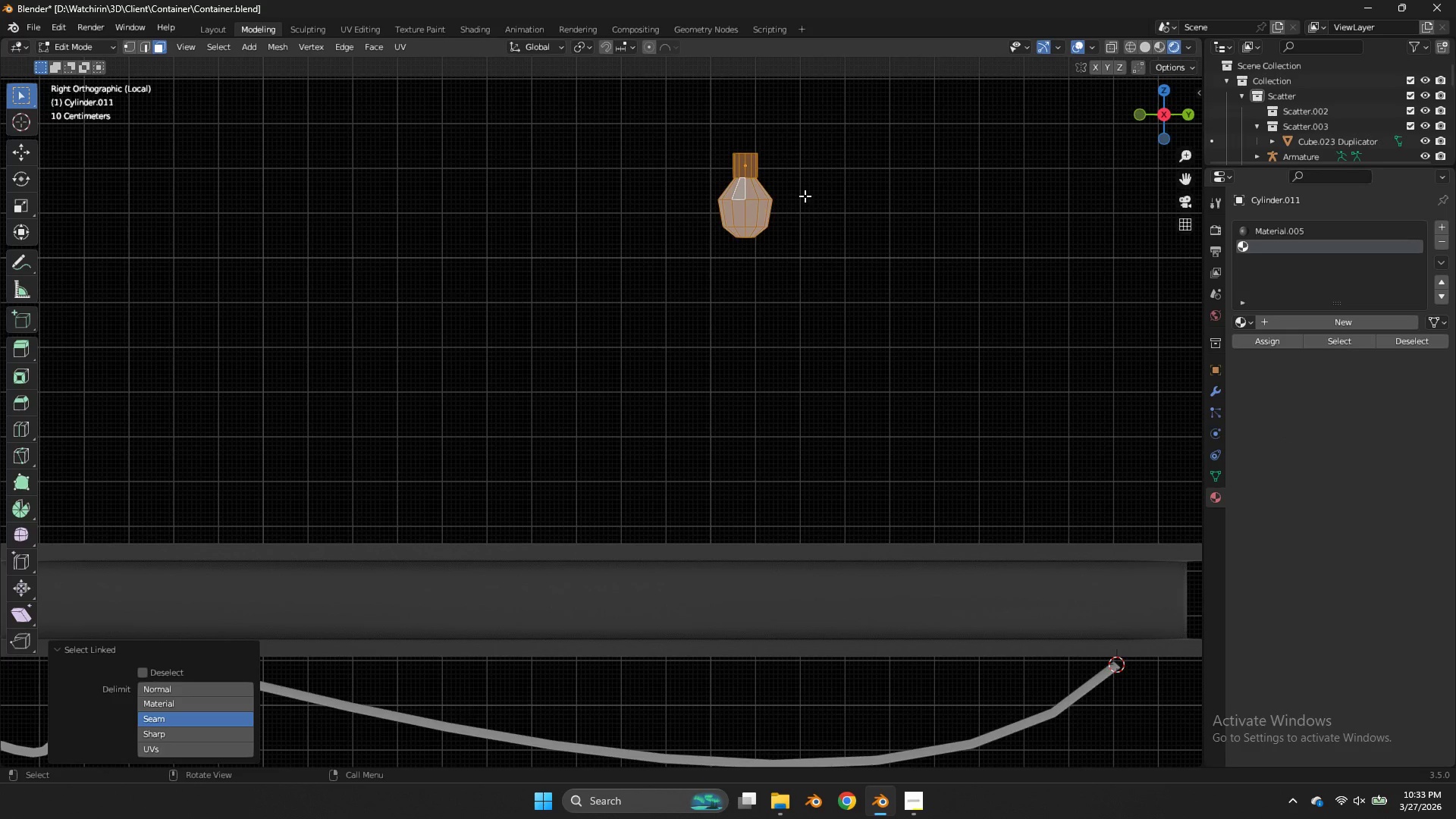 
key(Z)
 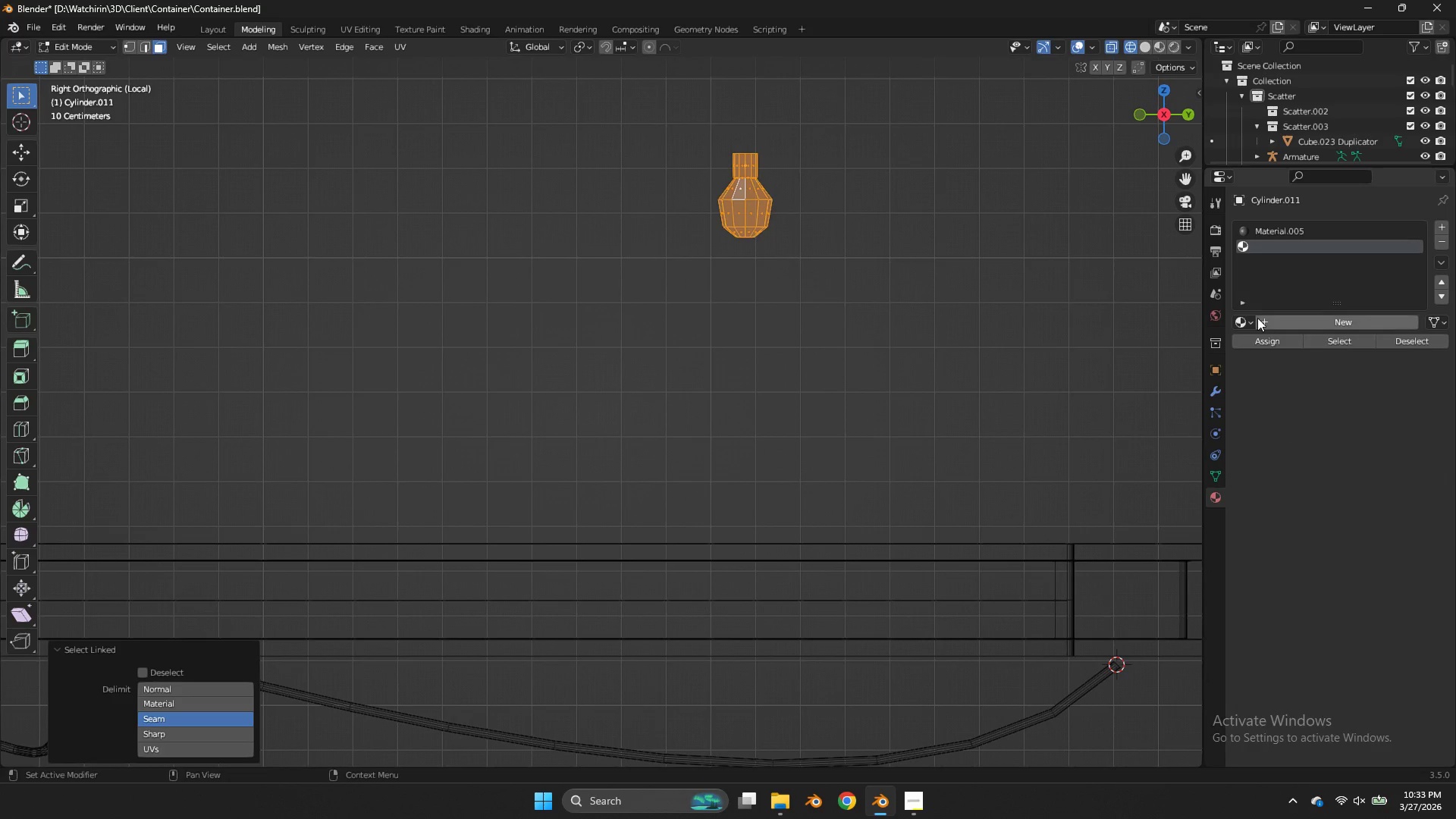 
left_click([1250, 321])
 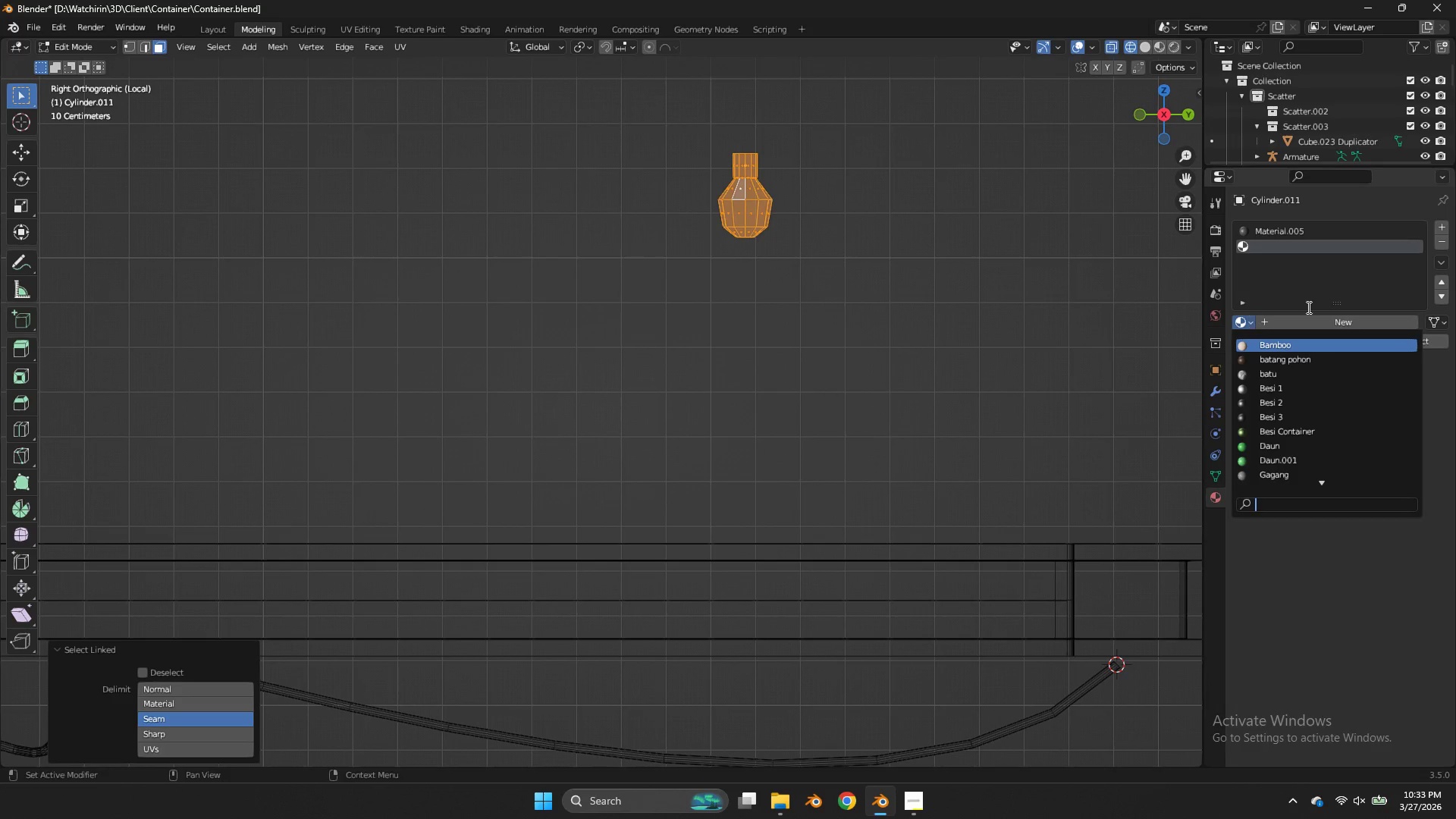 
left_click([1307, 306])
 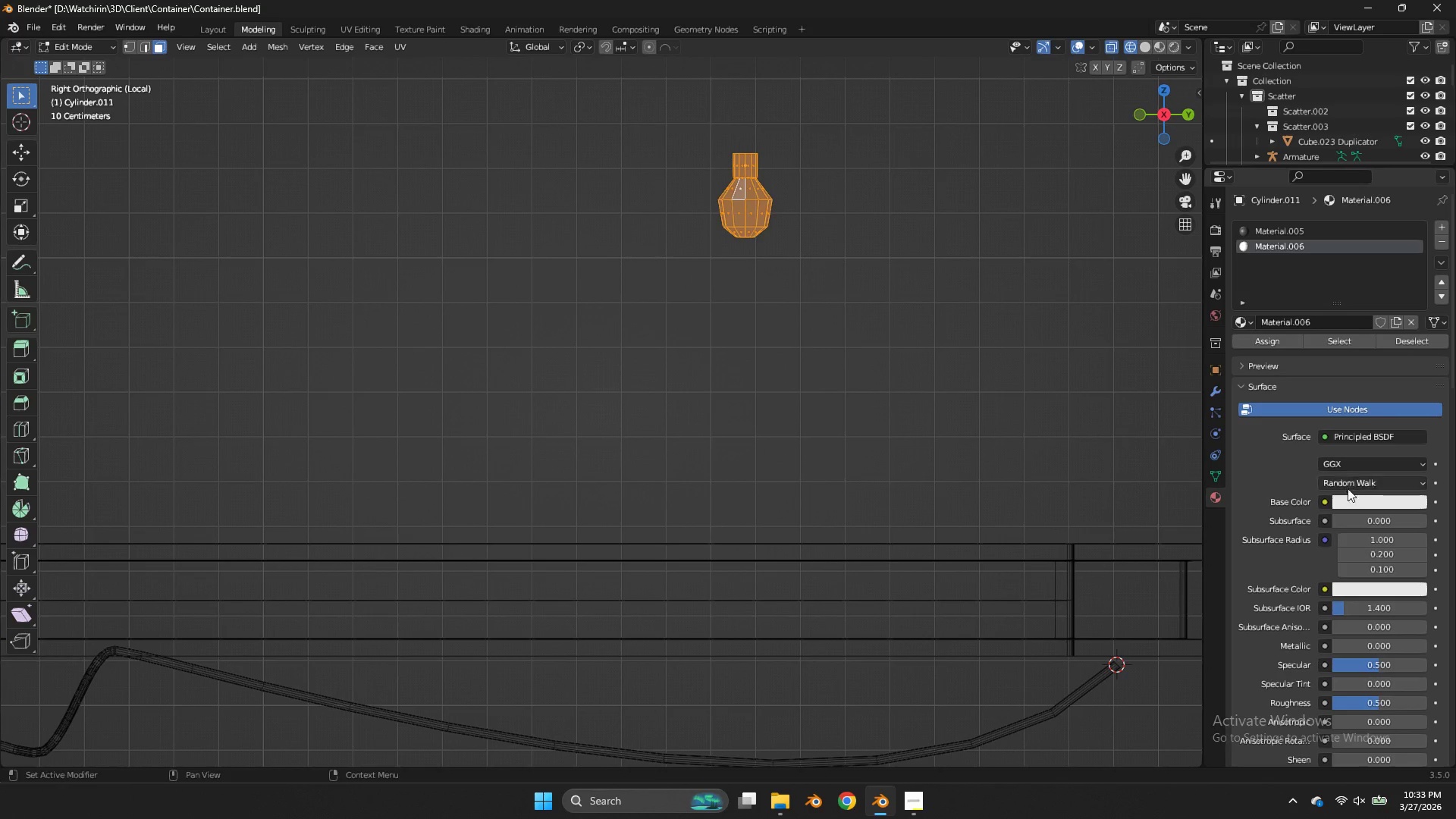 
left_click([1348, 497])
 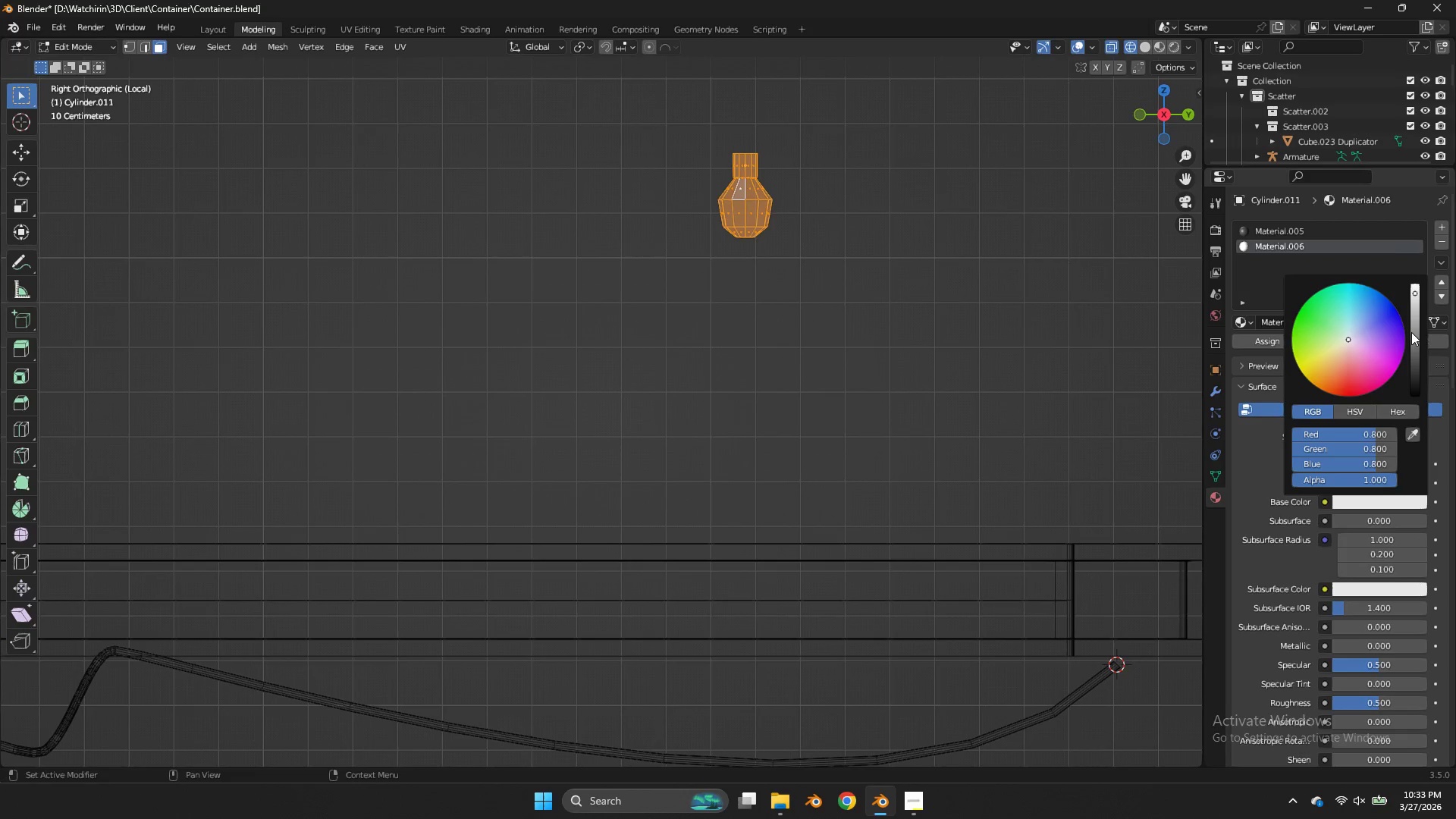 
left_click_drag(start_coordinate=[1414, 331], to_coordinate=[667, 416])
 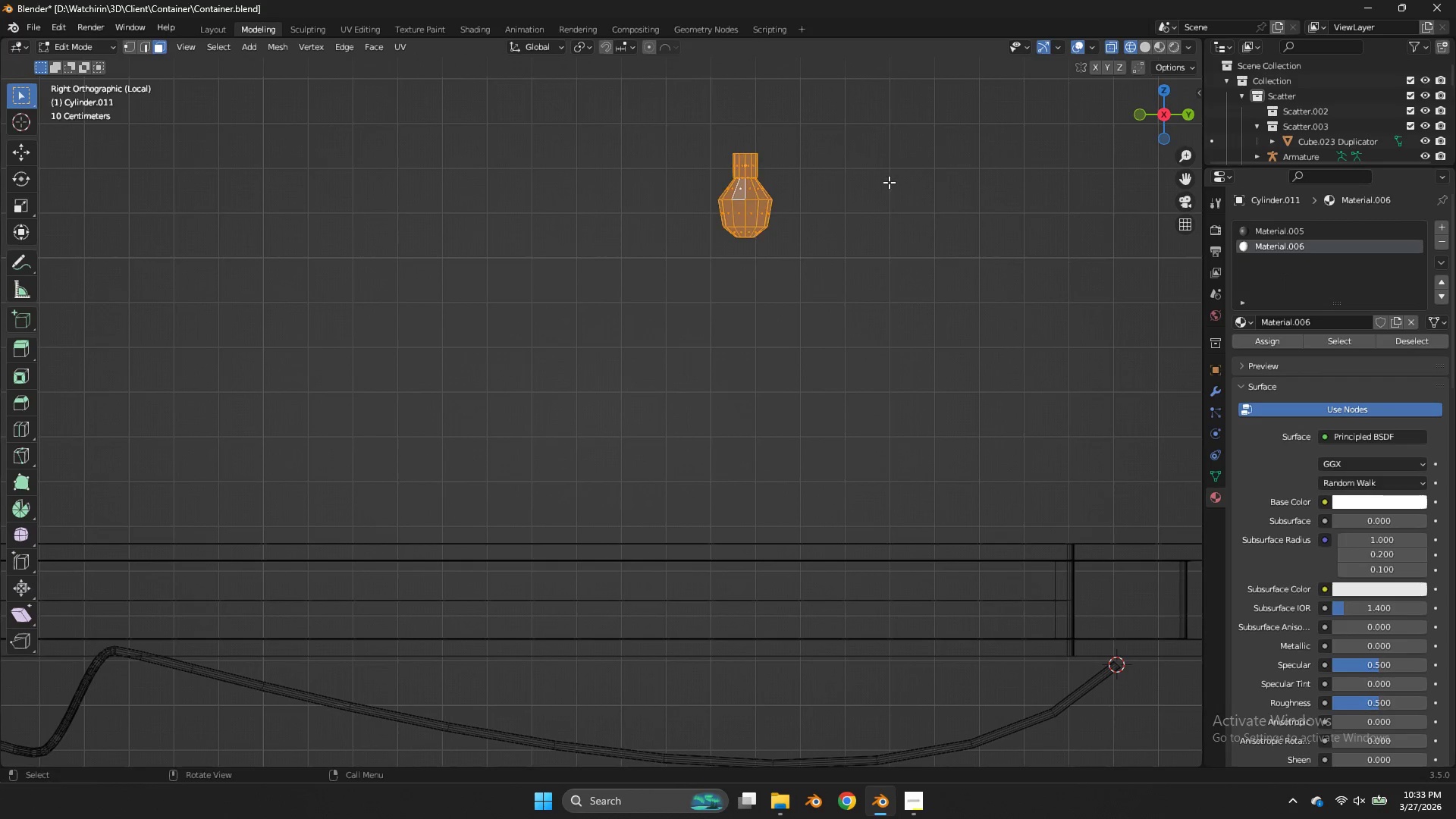 
left_click([889, 182])
 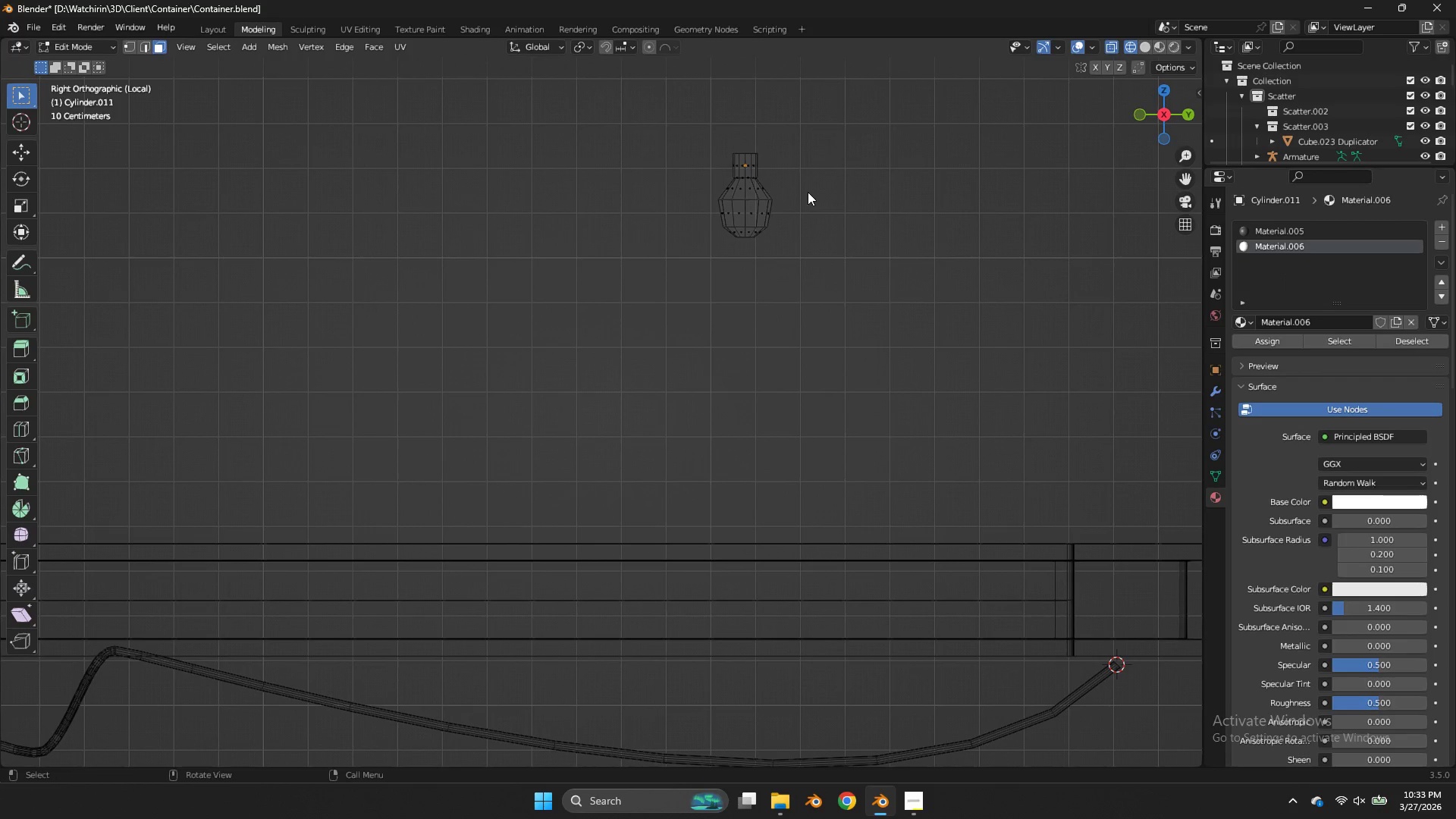 
key(Tab)
type(zz)
key(Tab)
key(Tab)
 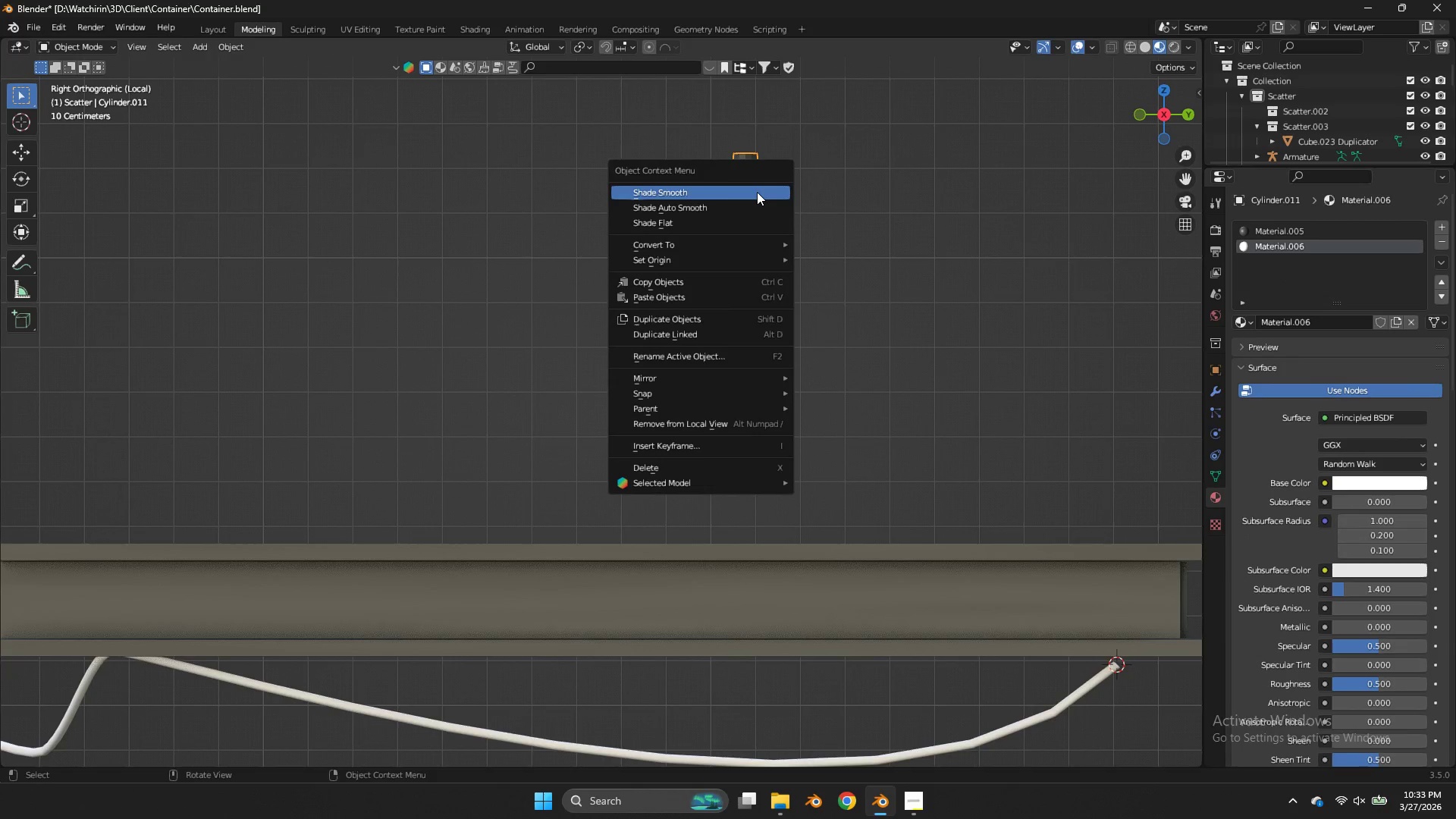 
right_click([757, 192])
 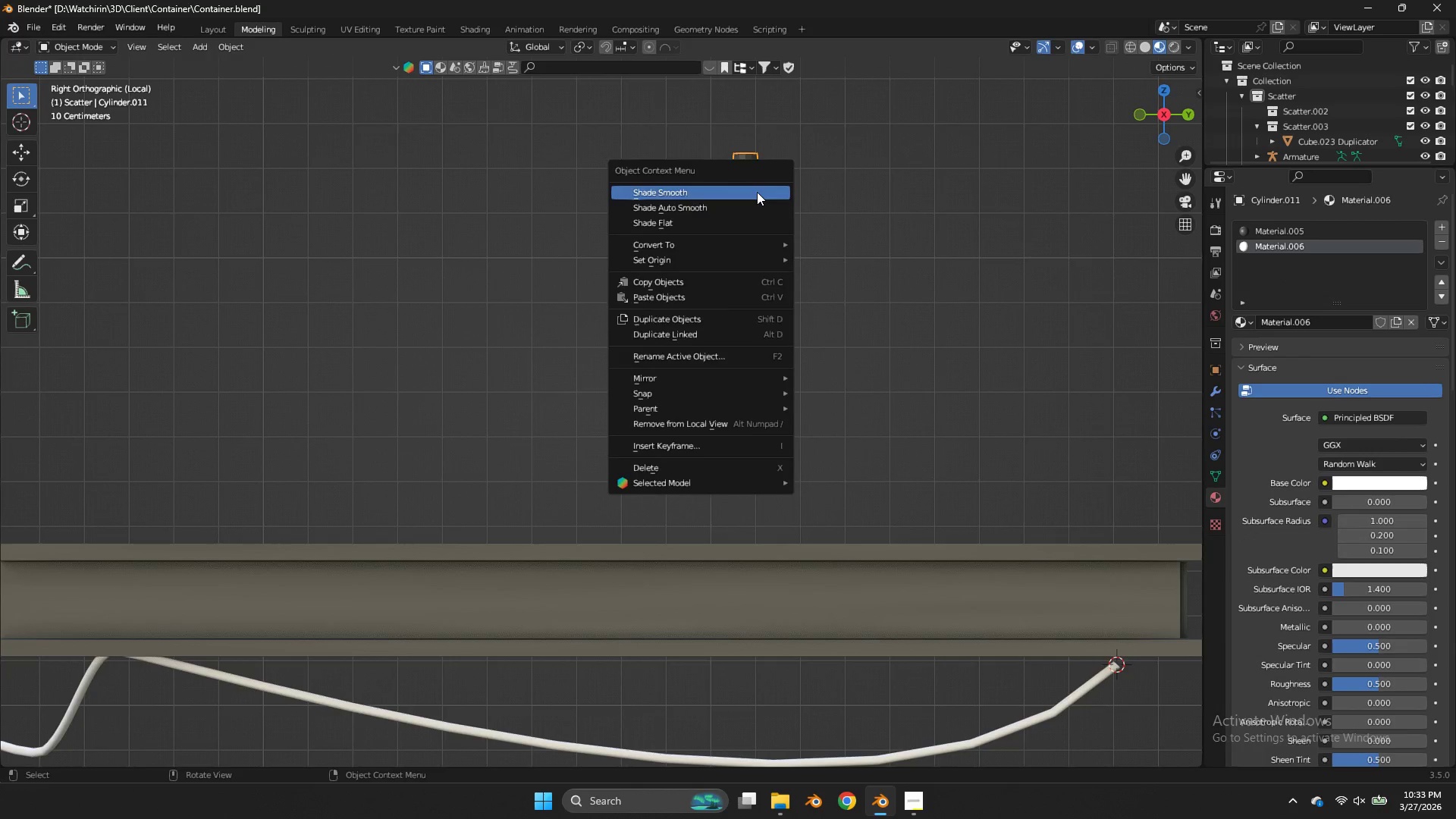 
left_click([757, 192])
 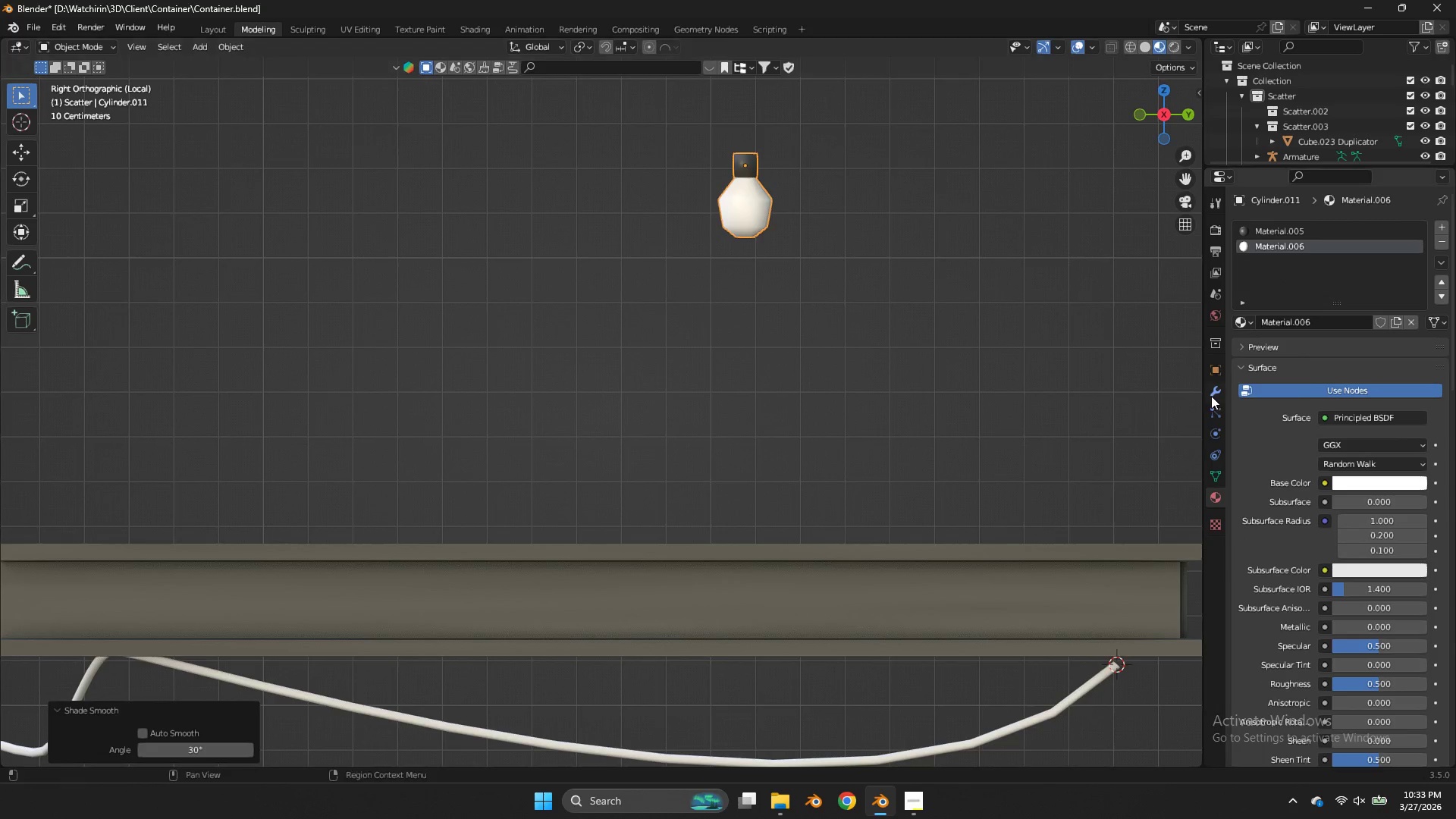 
left_click([1211, 395])
 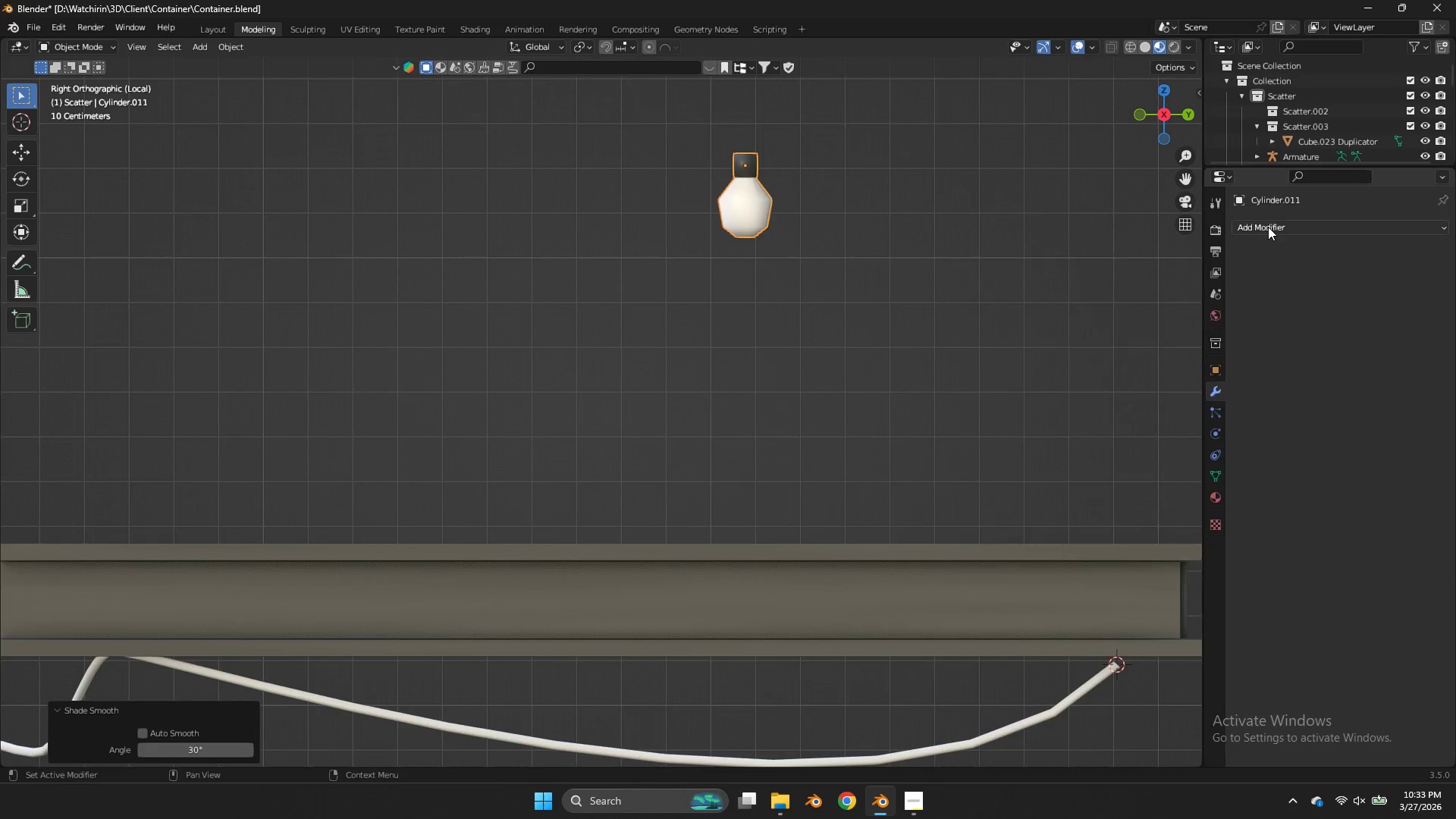 
left_click([1267, 224])
 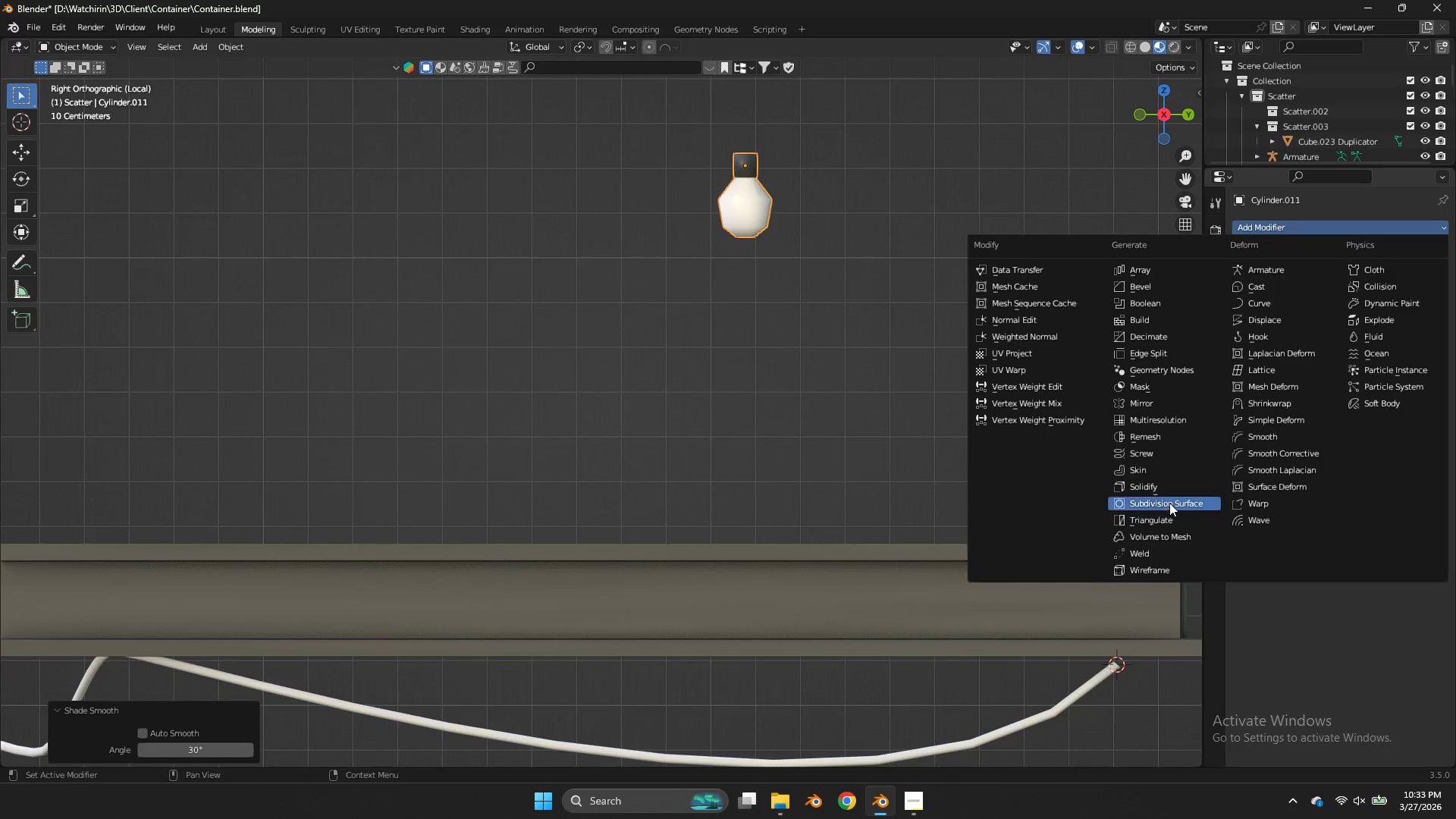 
left_click([1169, 503])
 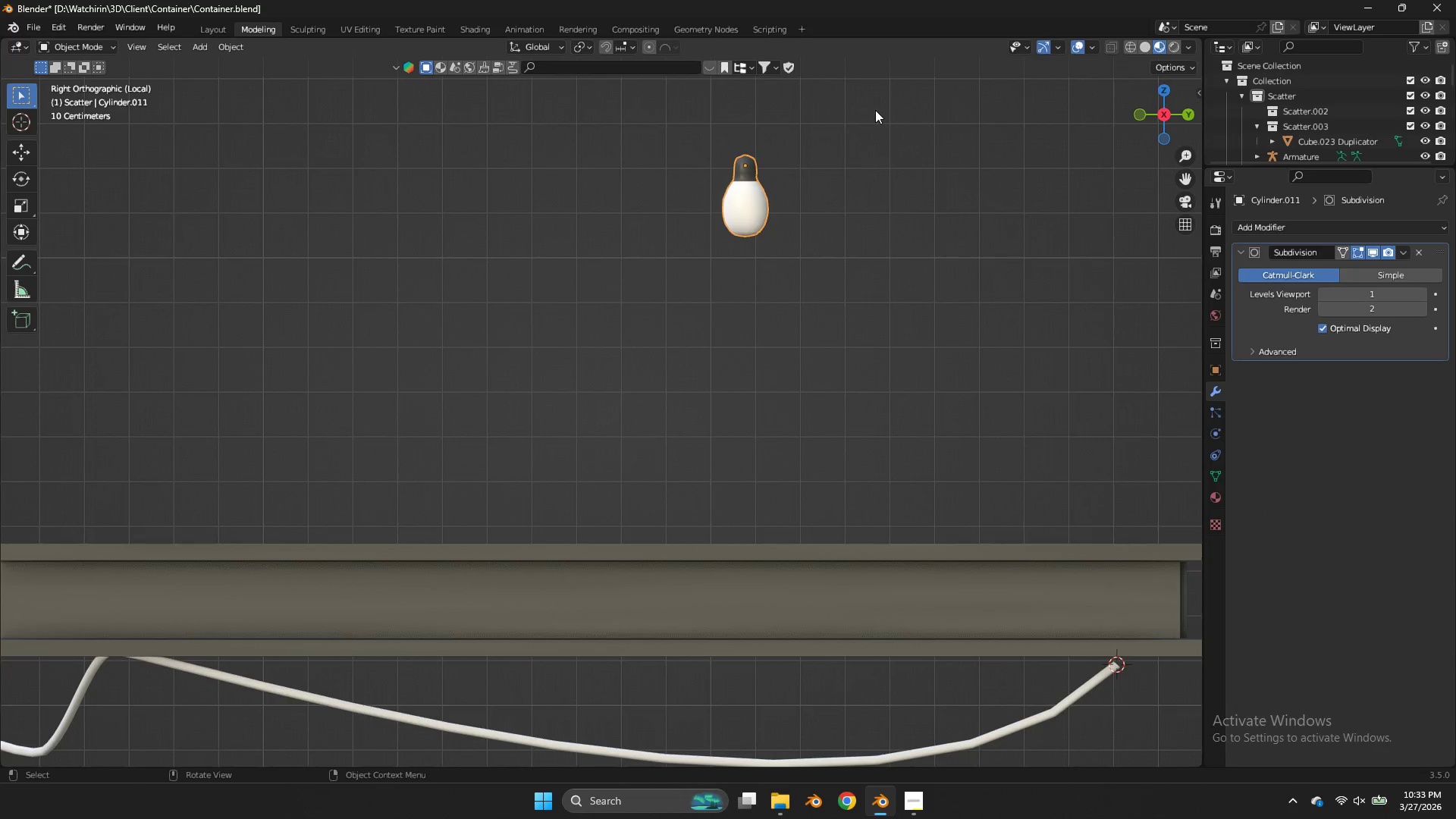 
key(Z)
 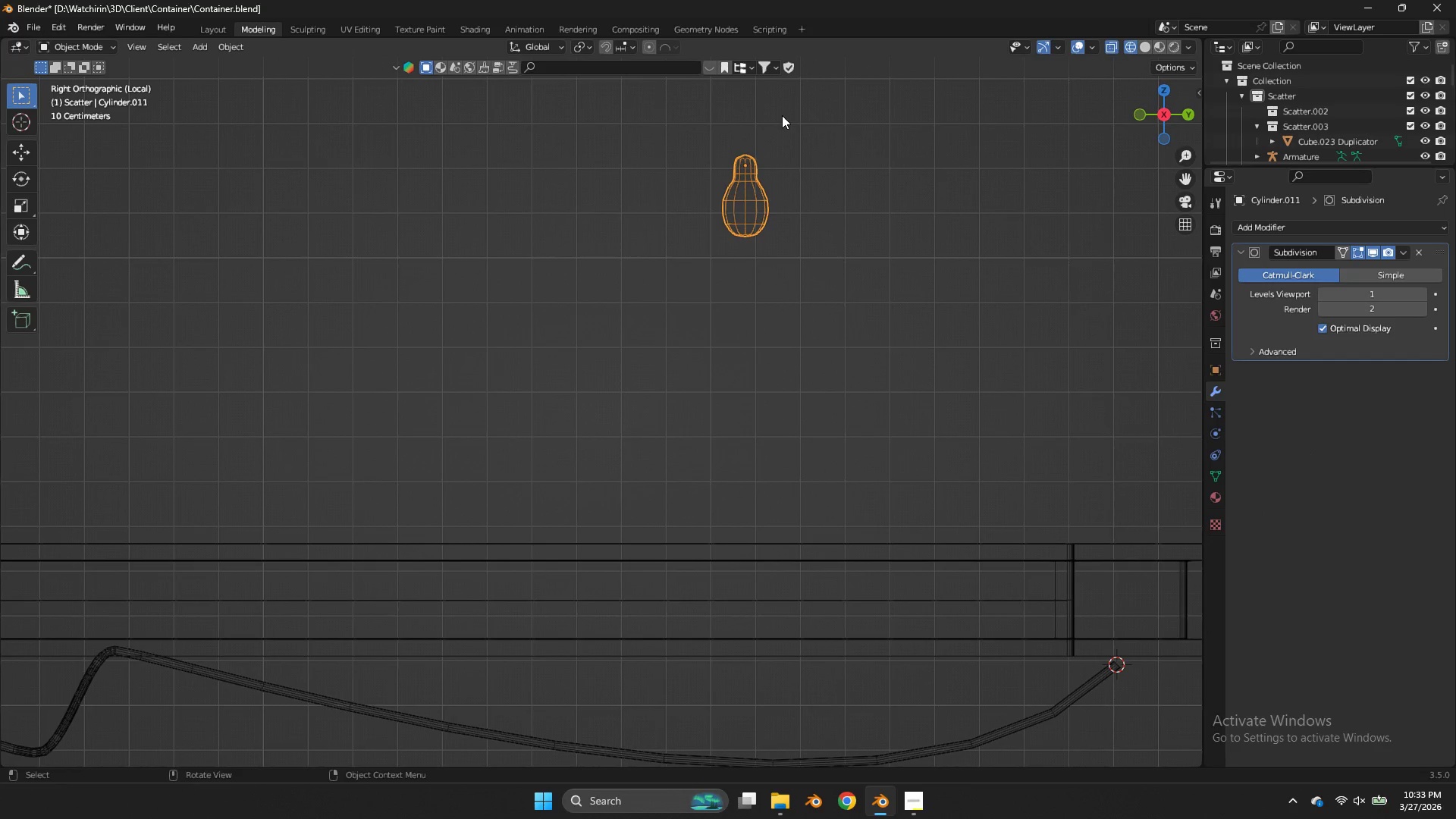 
key(Tab)
 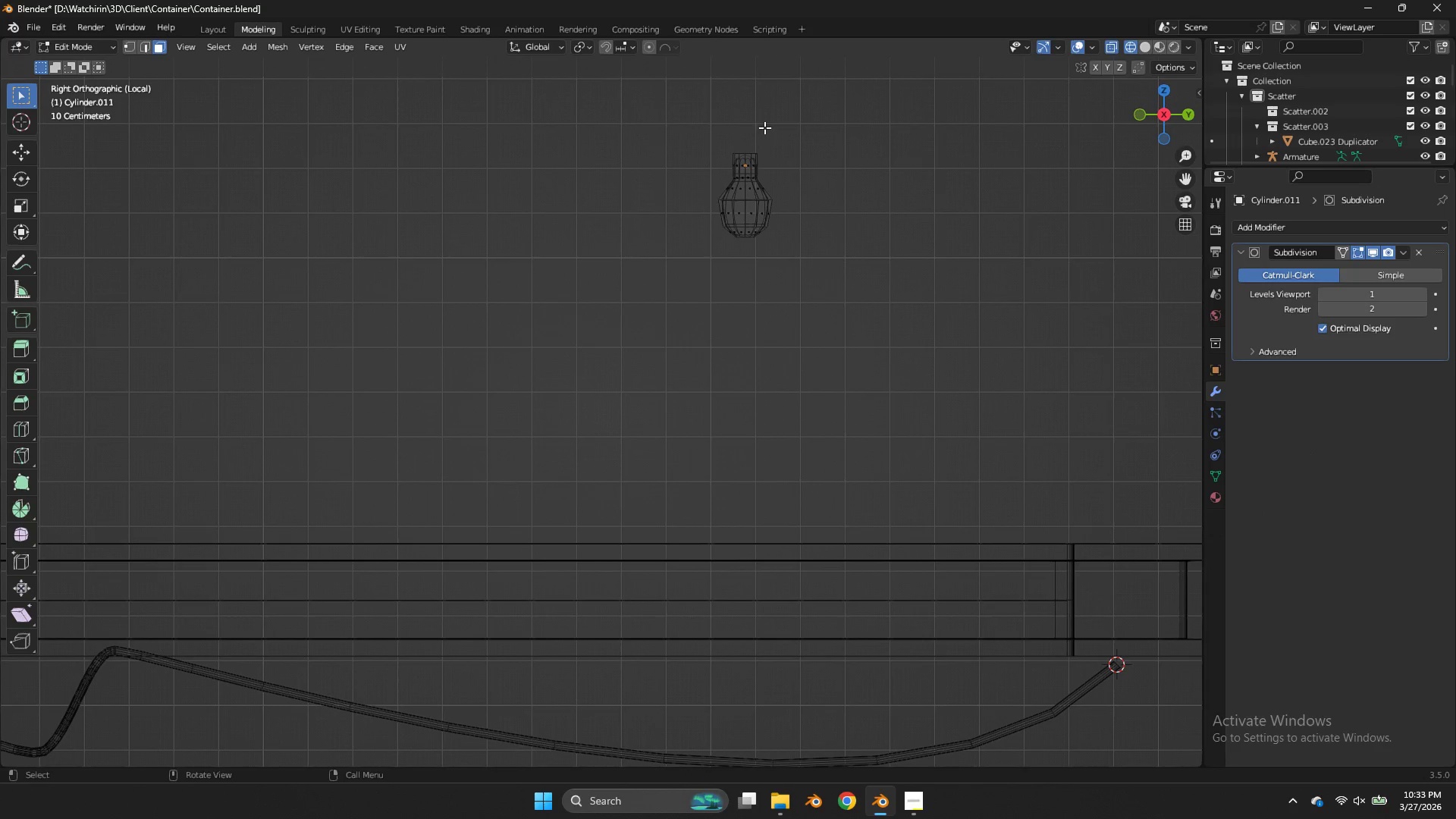 
left_click_drag(start_coordinate=[787, 132], to_coordinate=[692, 159])
 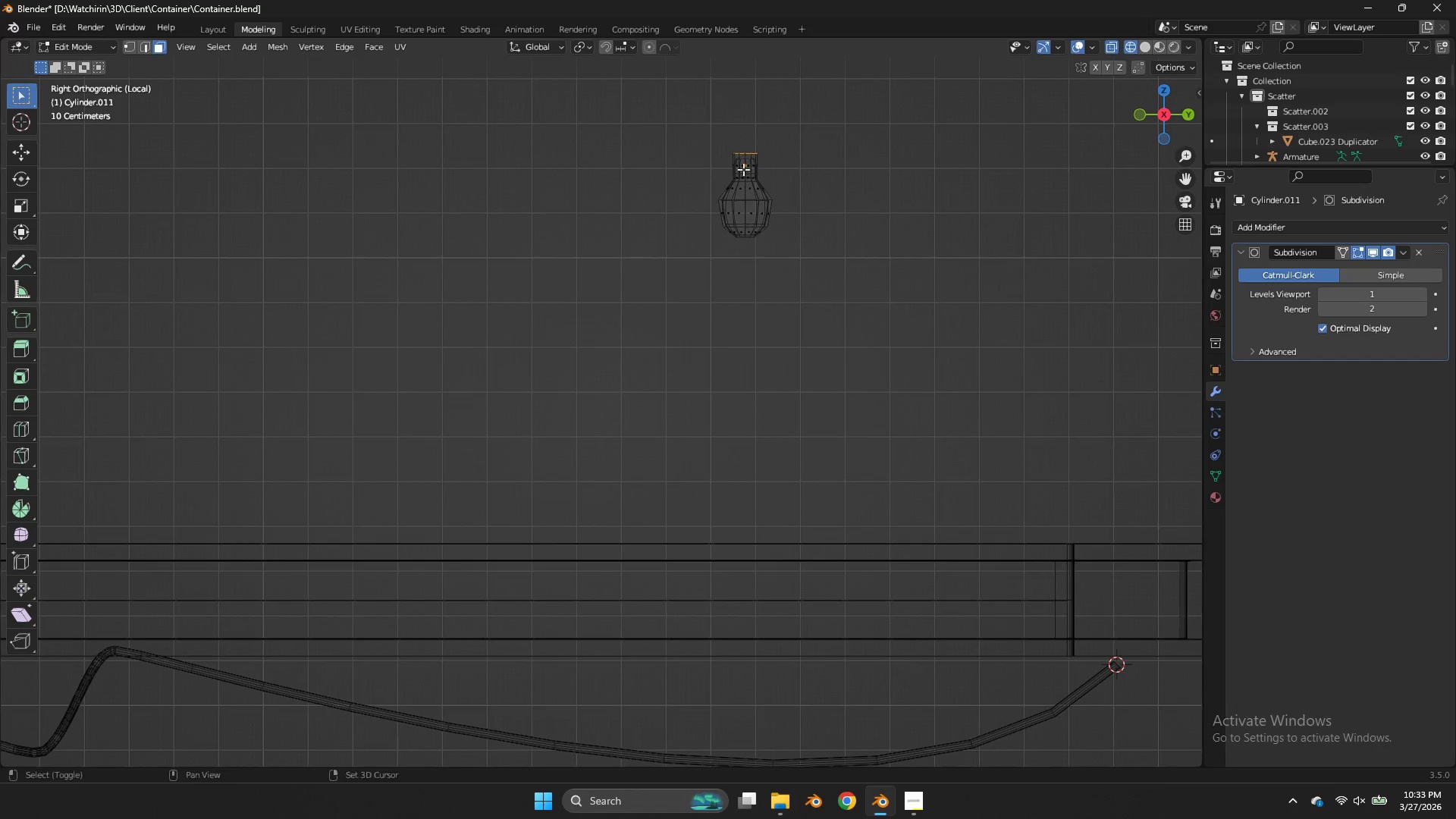 
key(Shift+E)
 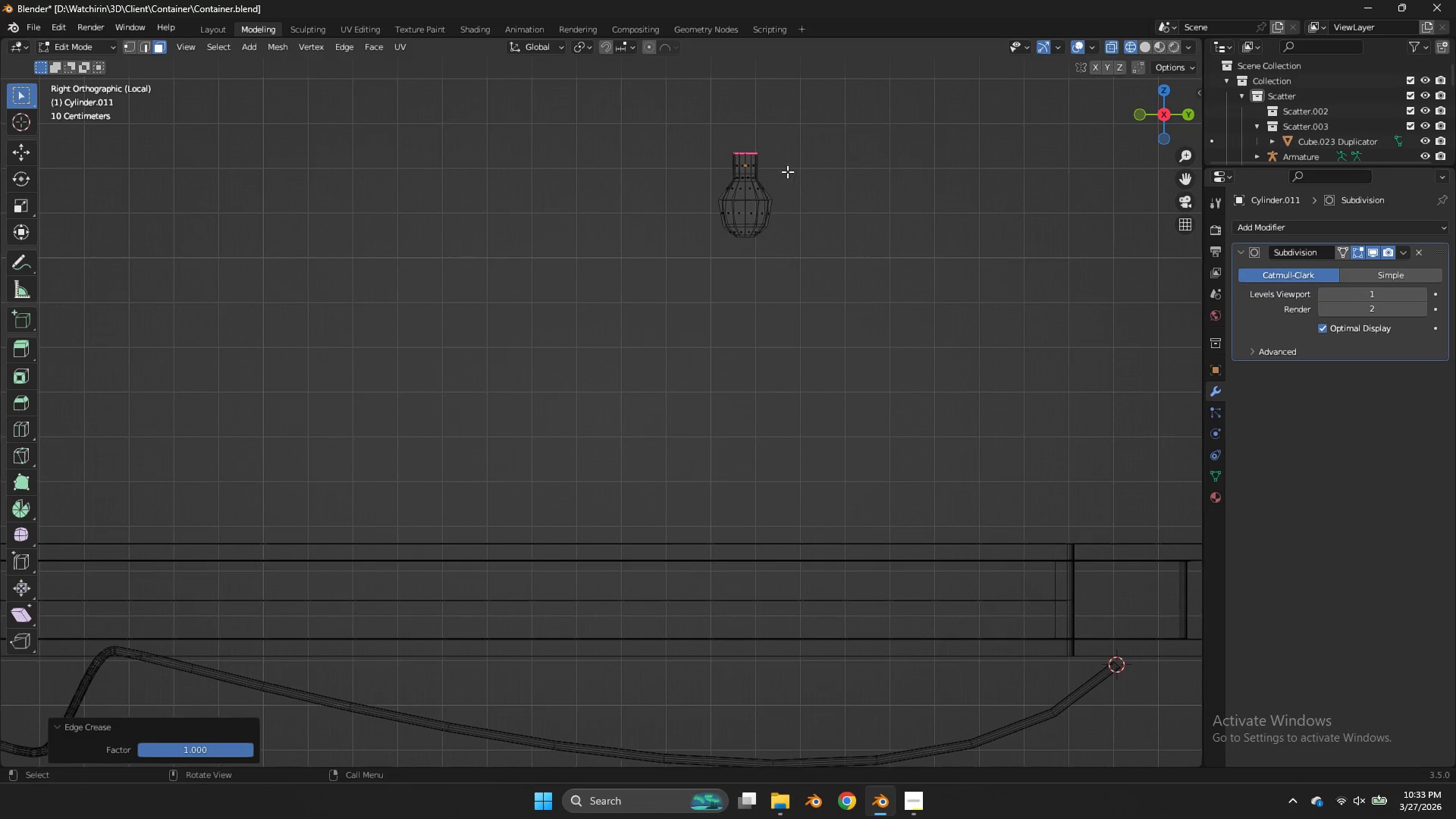 
scroll: coordinate [871, 146], scroll_direction: up, amount: 3.0
 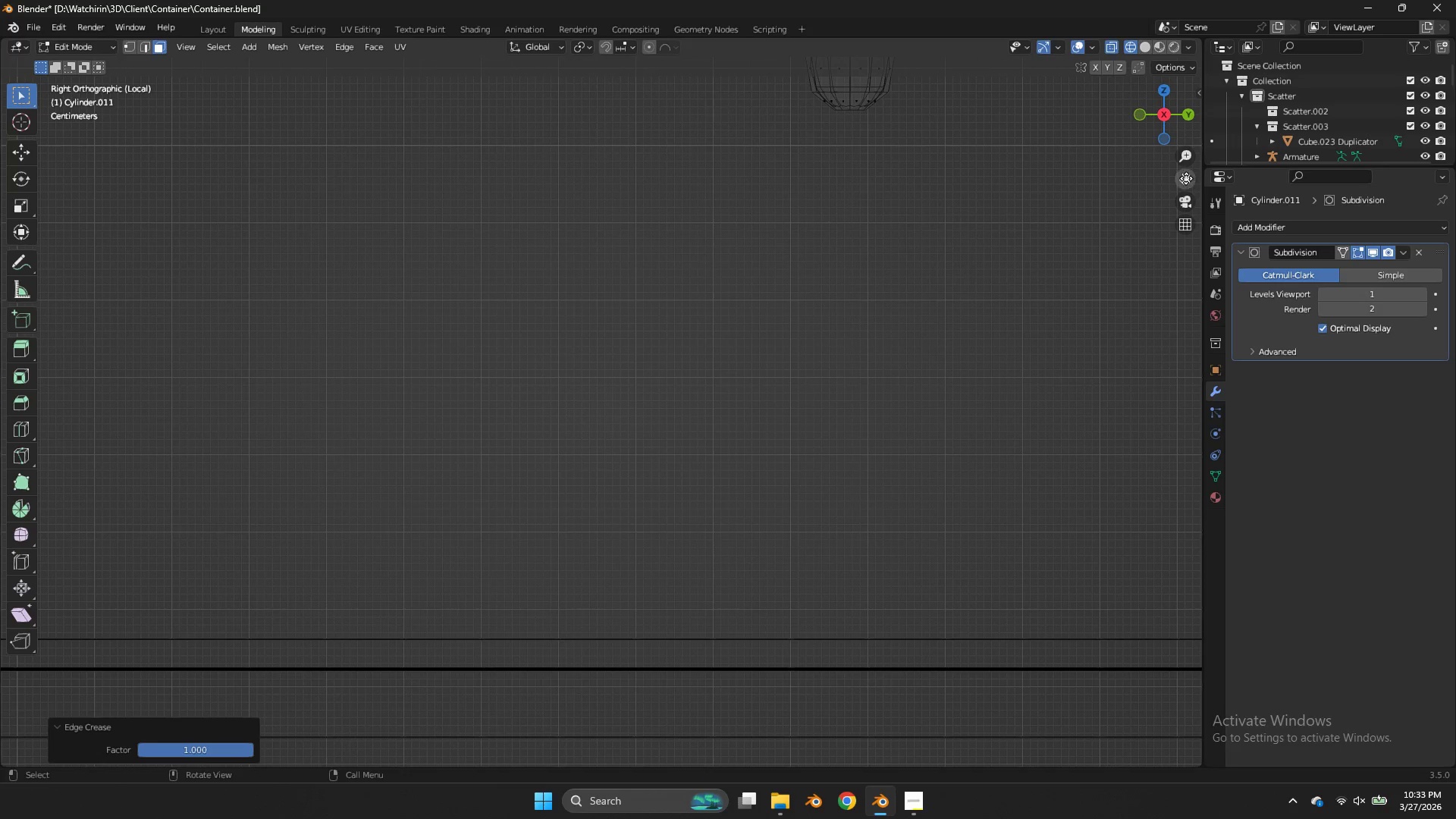 
left_click_drag(start_coordinate=[1186, 178], to_coordinate=[1147, 312])
 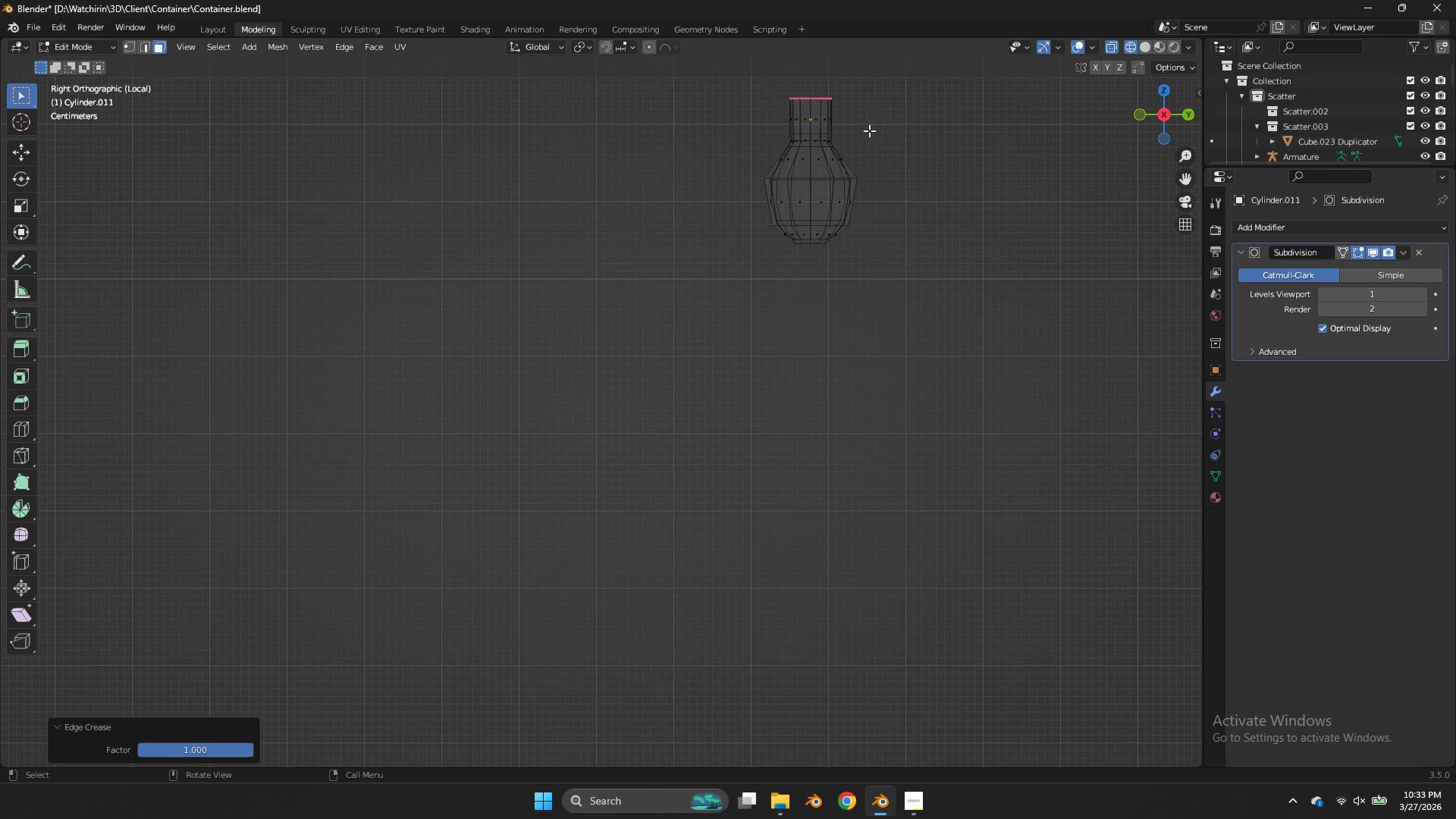 
left_click_drag(start_coordinate=[867, 130], to_coordinate=[735, 159])
 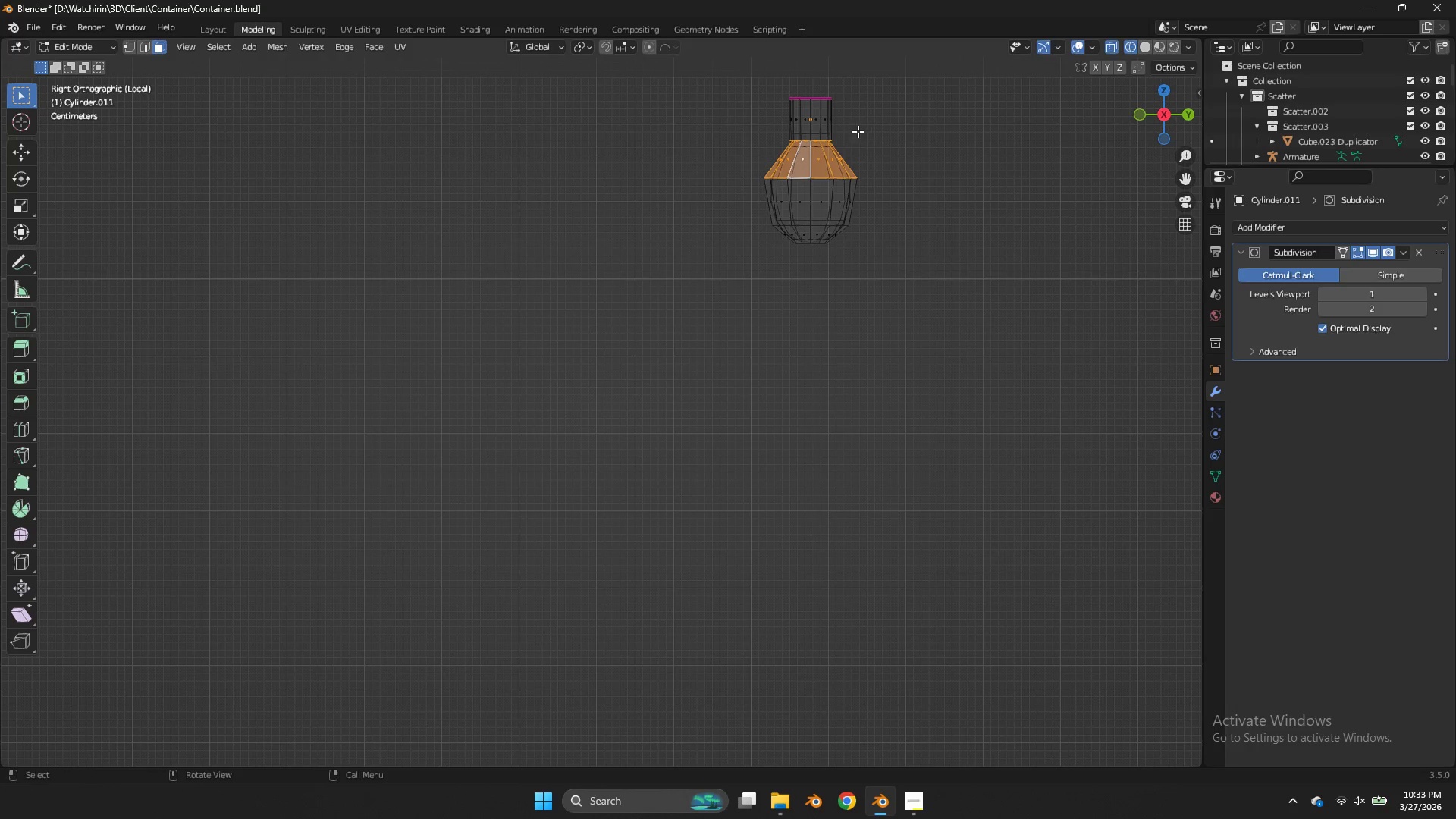 
left_click_drag(start_coordinate=[861, 131], to_coordinate=[774, 146])
 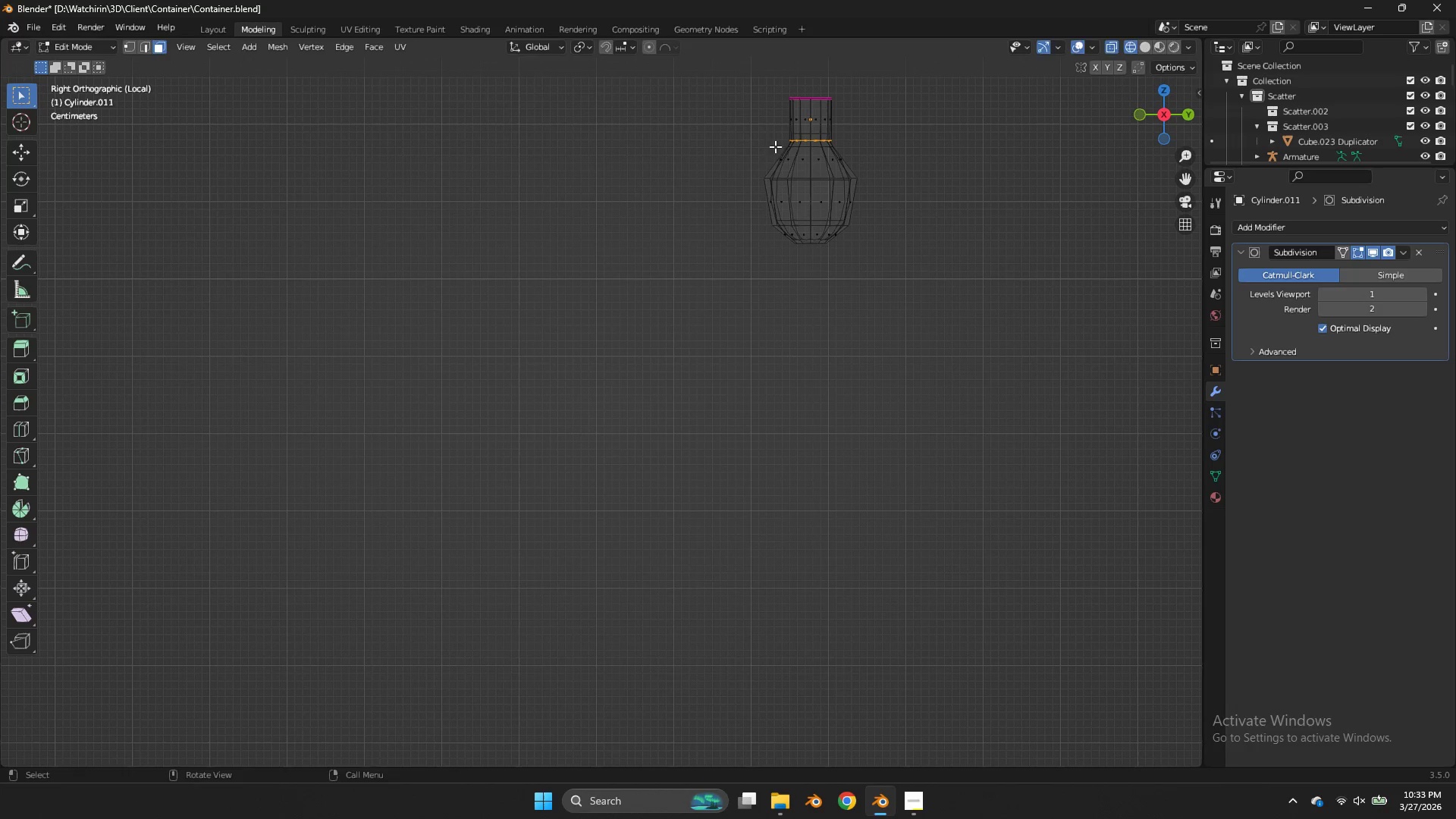 
type(Ez)
key(Tab)
 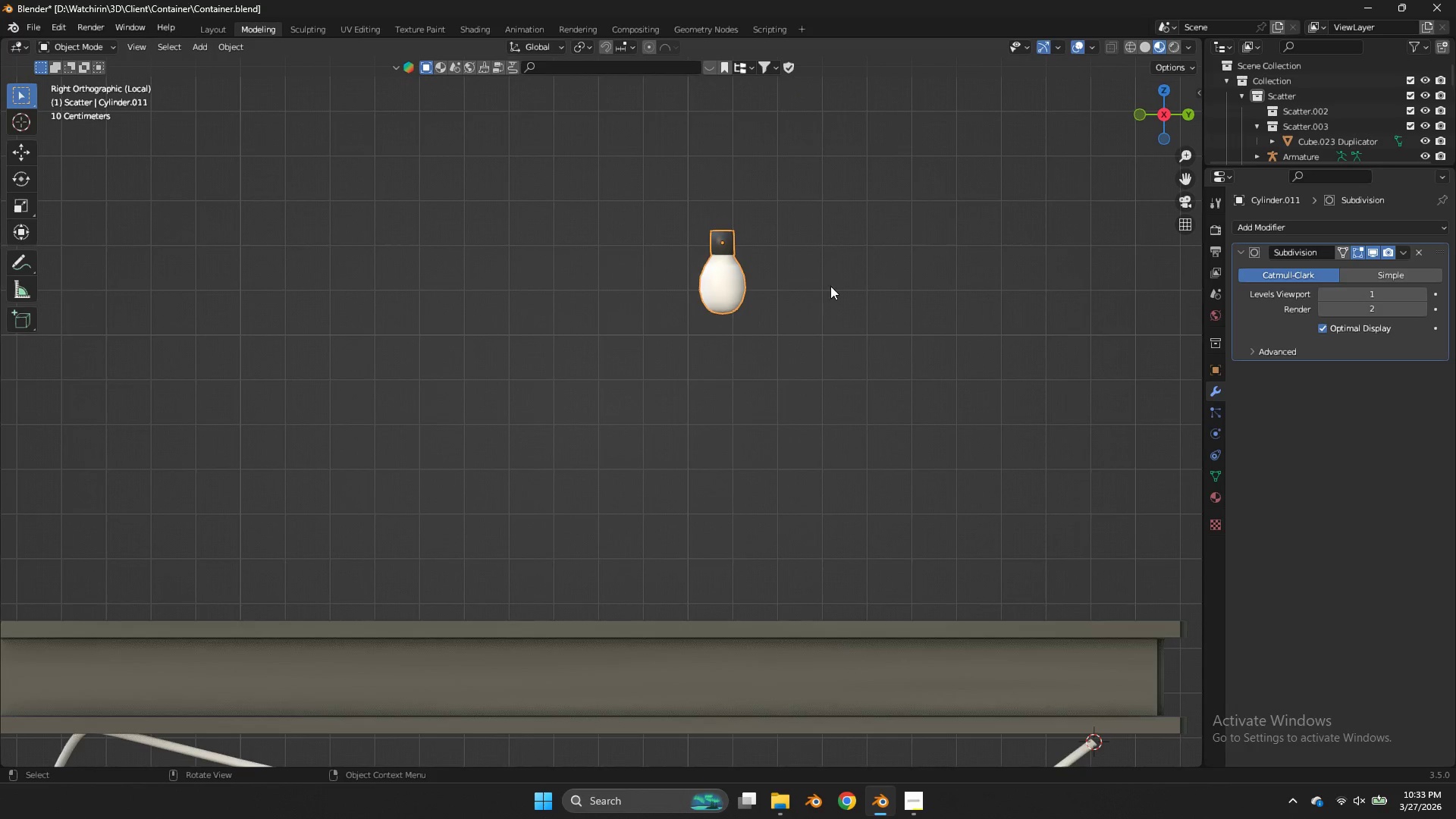 
left_click_drag(start_coordinate=[342, 234], to_coordinate=[347, 233])
 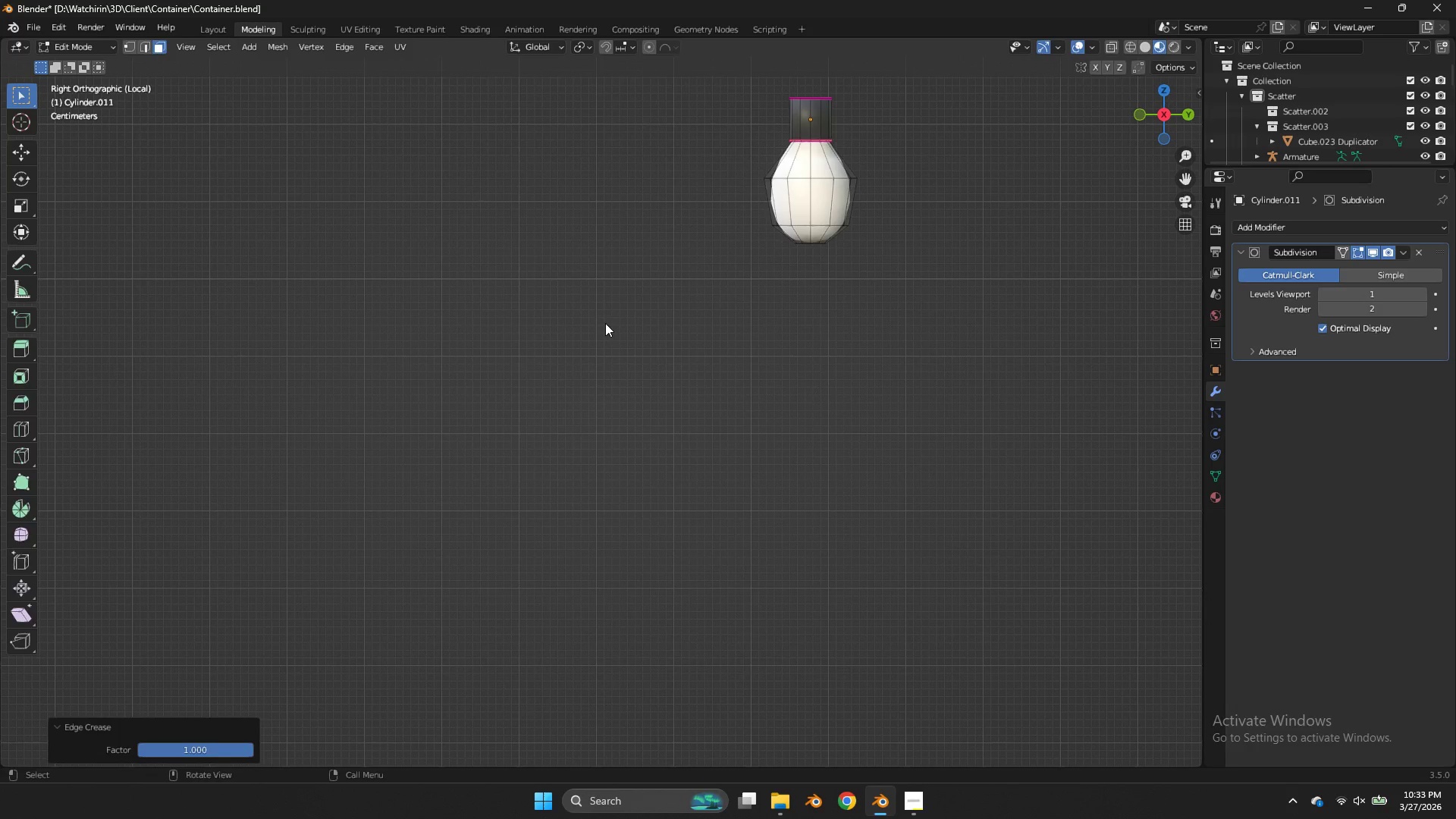 
scroll: coordinate [657, 331], scroll_direction: down, amount: 3.0
 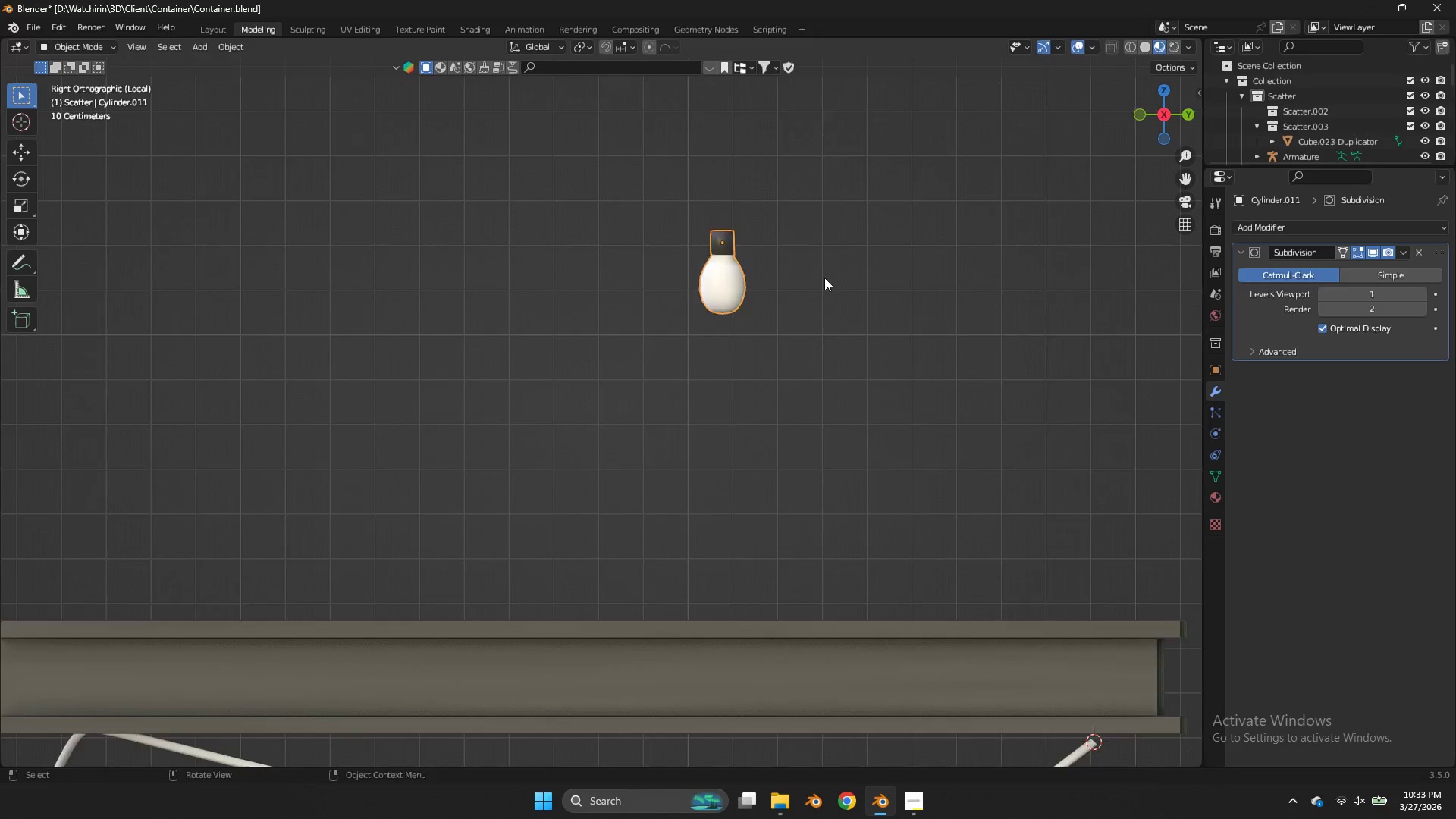 
type(gz)
 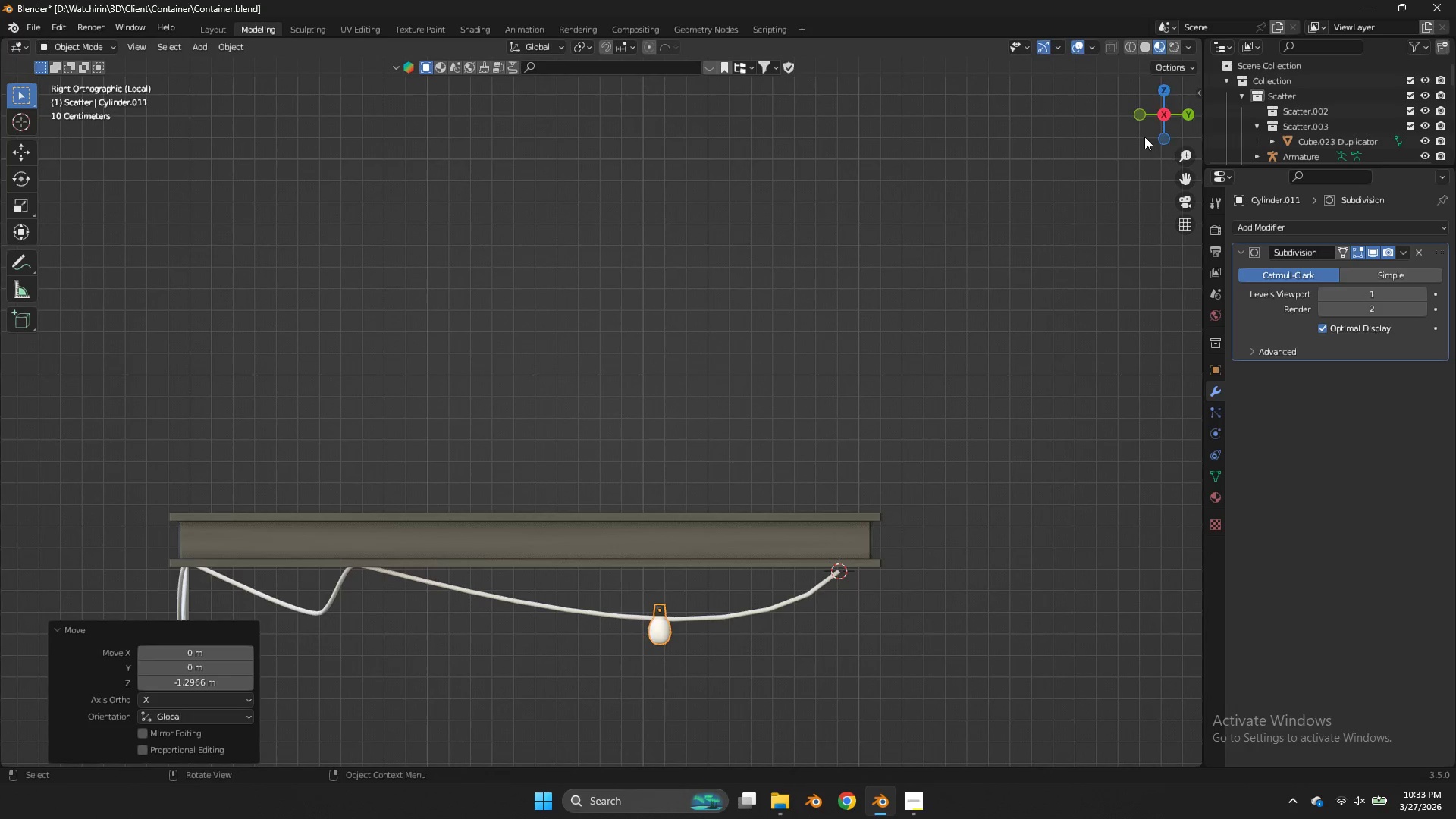 
scroll: coordinate [824, 278], scroll_direction: down, amount: 4.0
 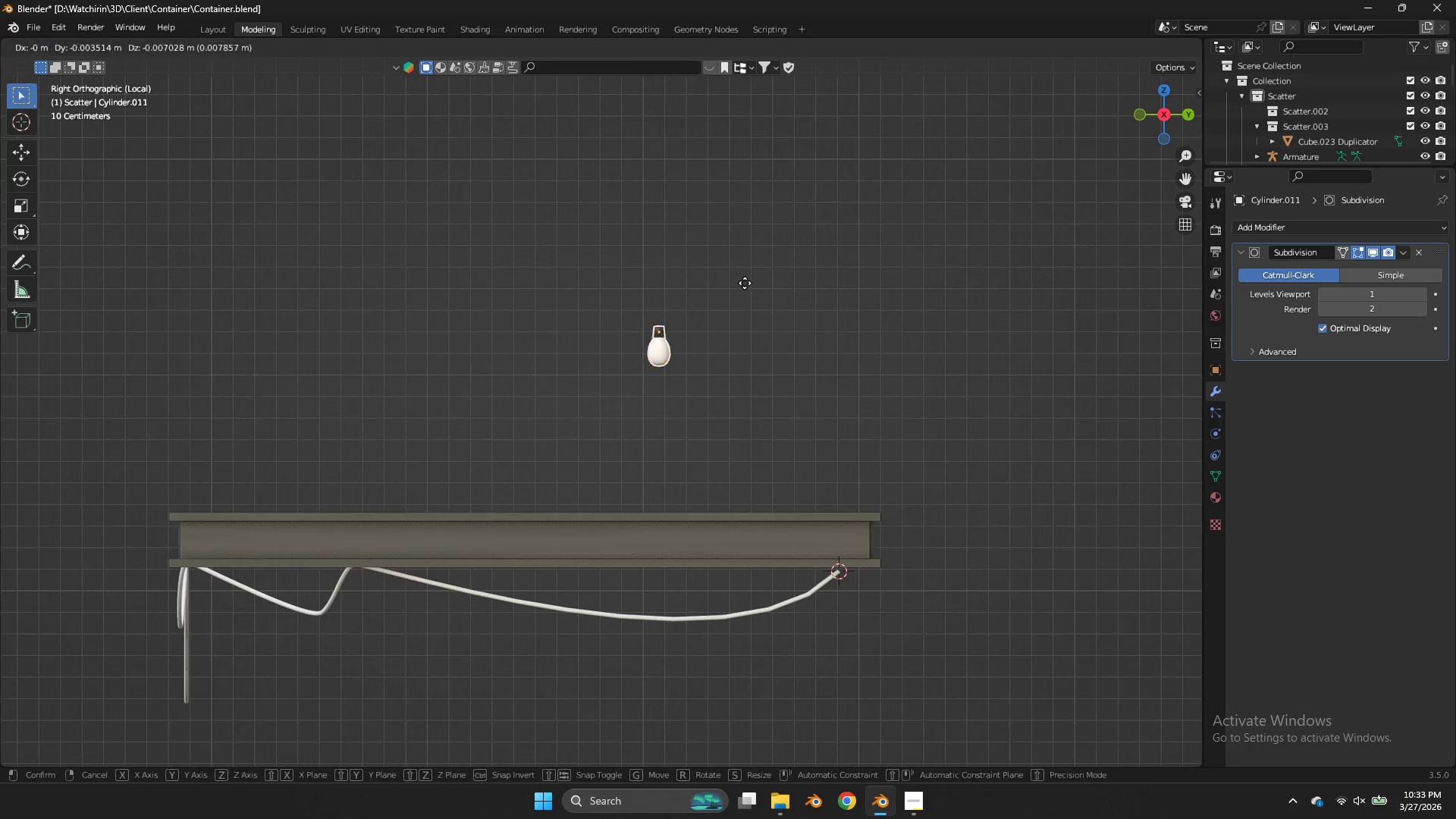 
left_click([1162, 92])
 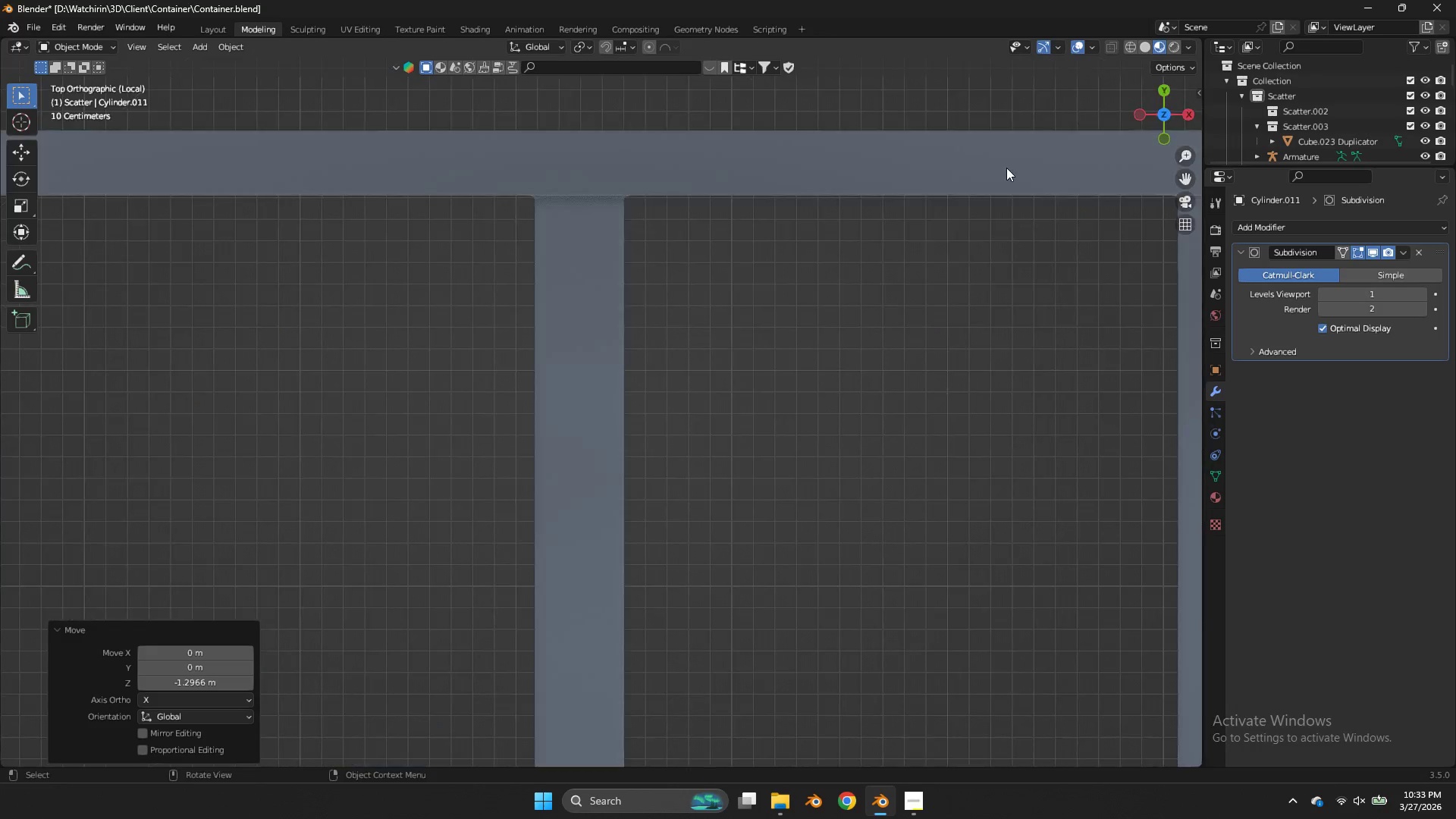 
key(Z)
 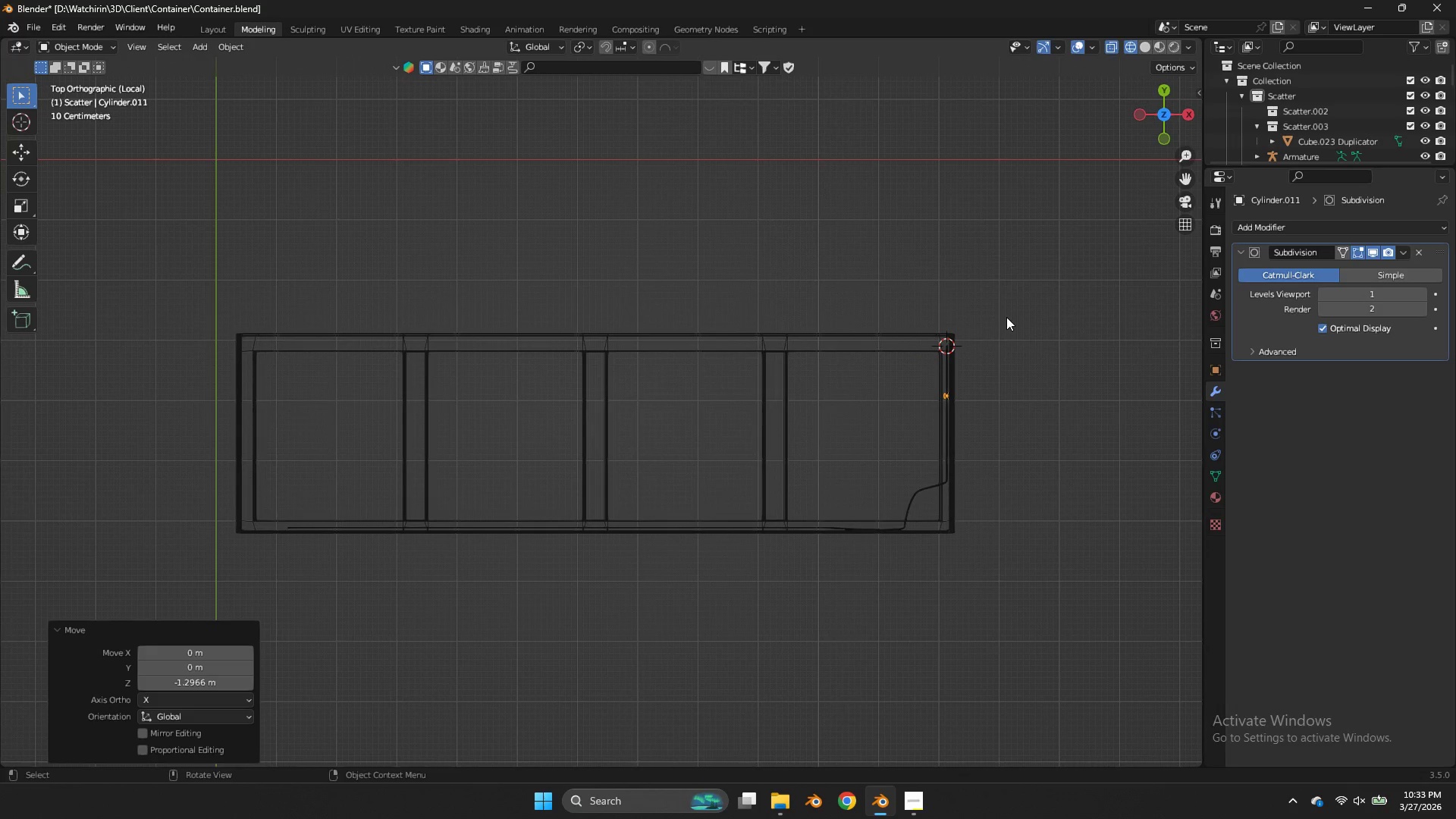 
scroll: coordinate [989, 264], scroll_direction: down, amount: 7.0
 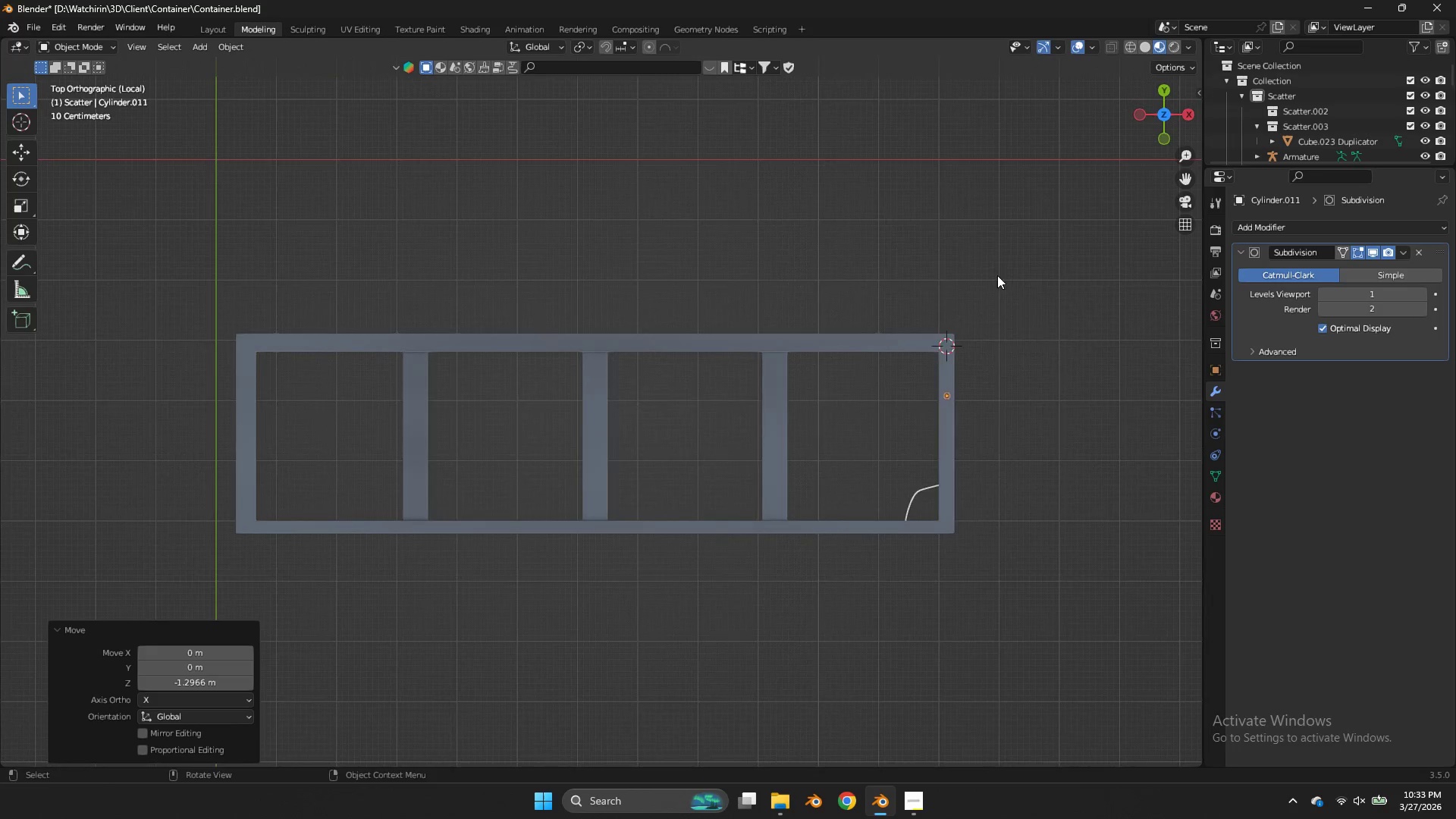 
key(G)
 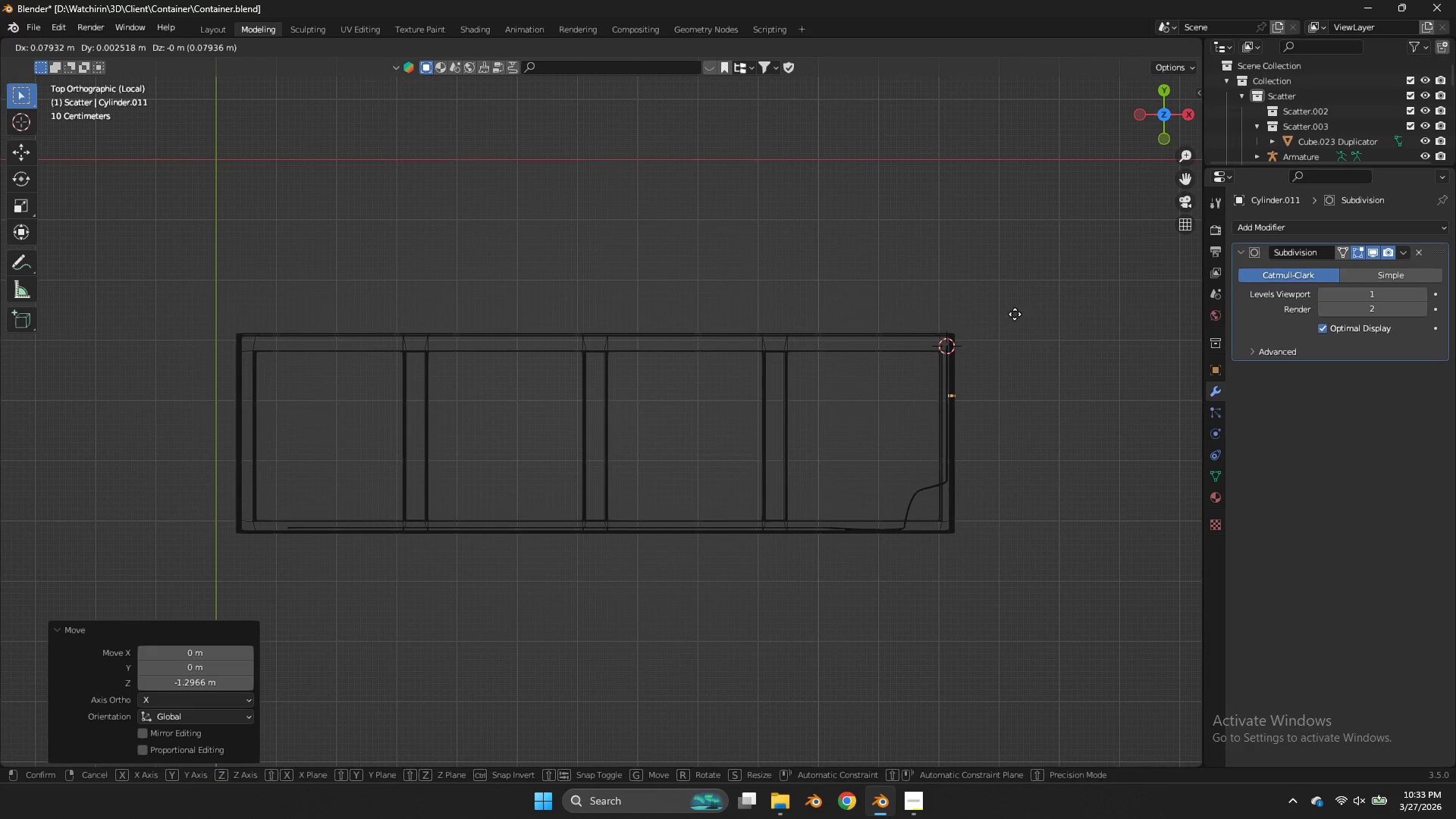 
hold_key(key=ShiftLeft, duration=0.73)
 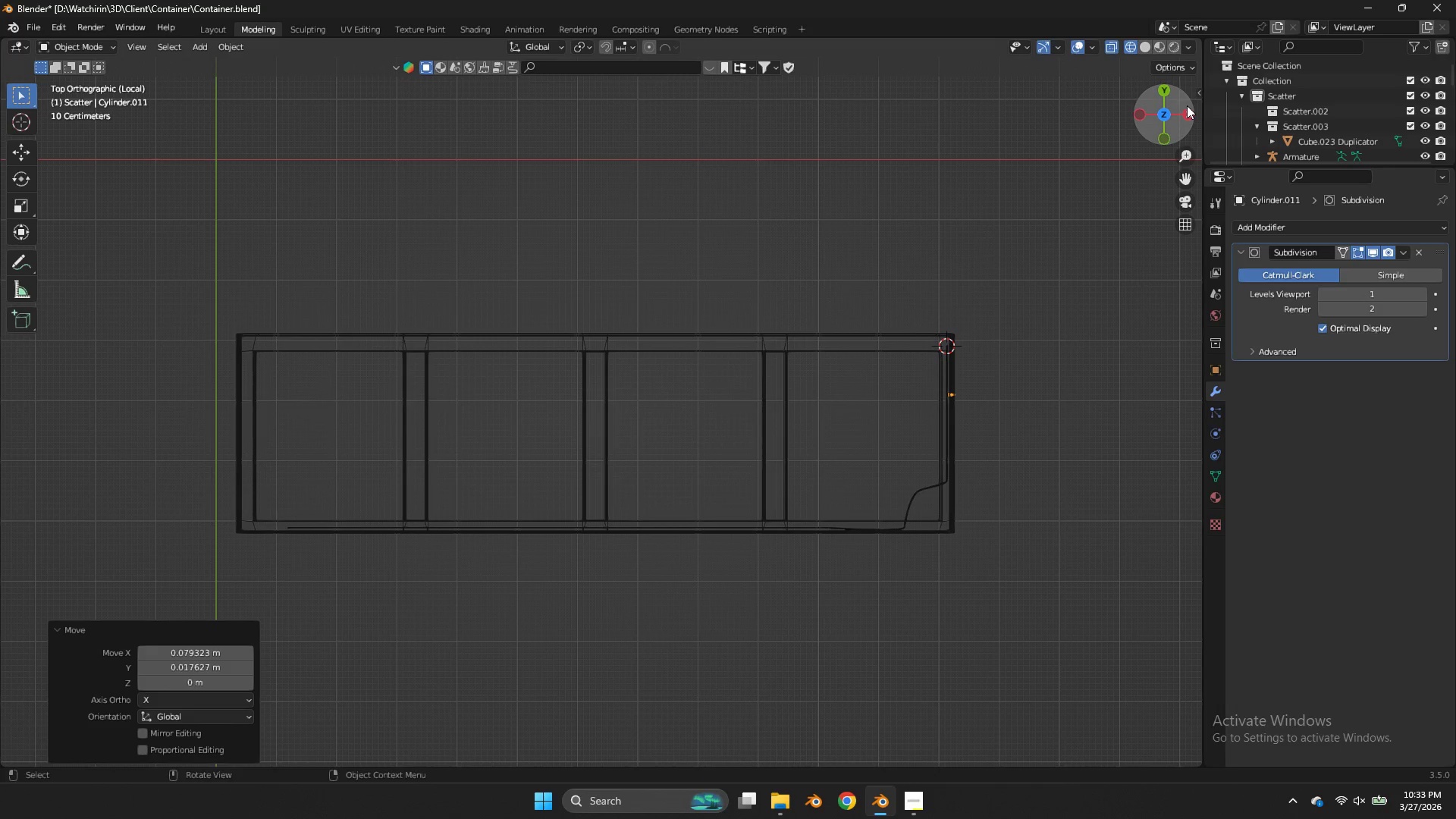 
left_click([1187, 105])
 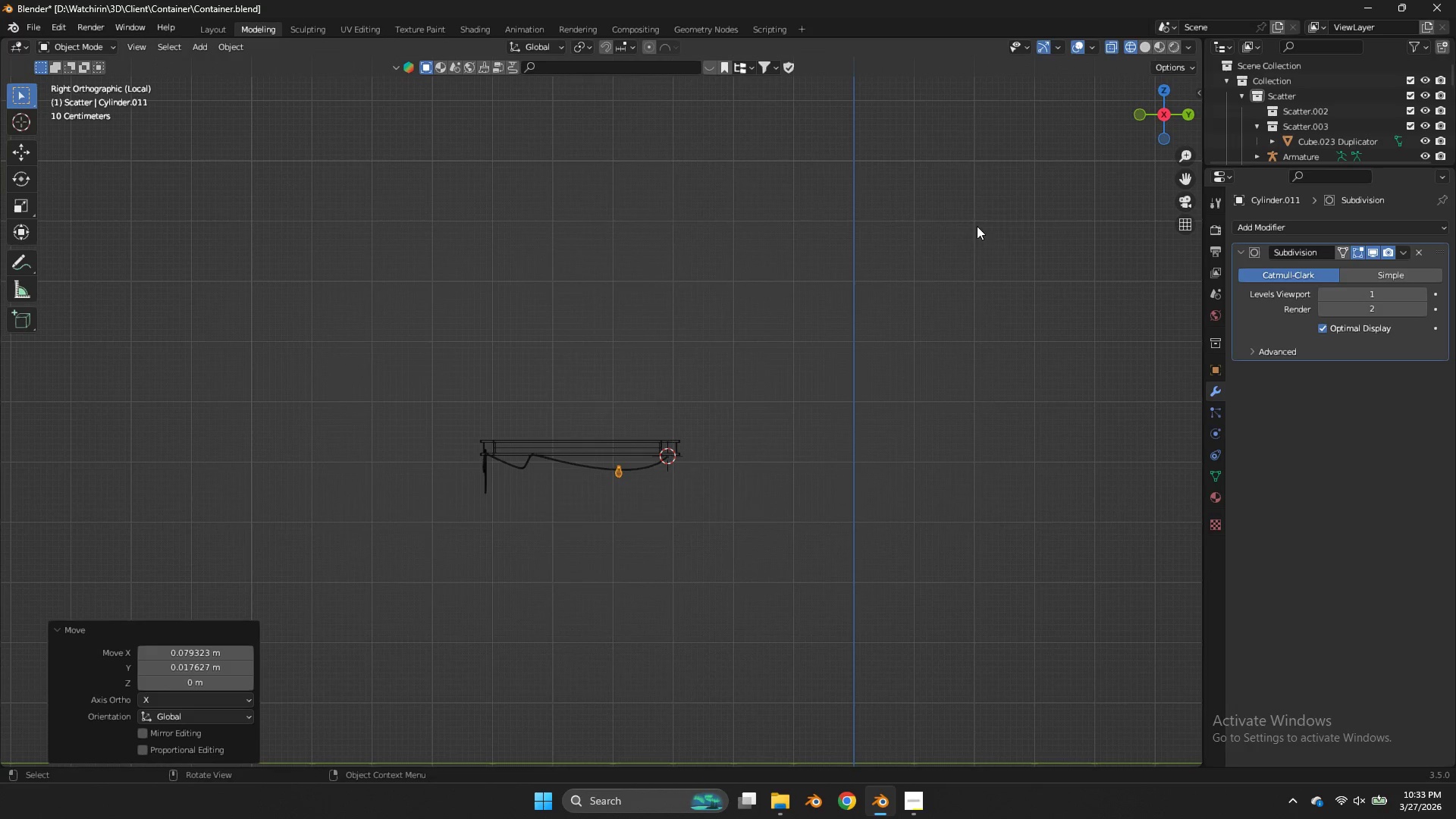 
type(zgz)
 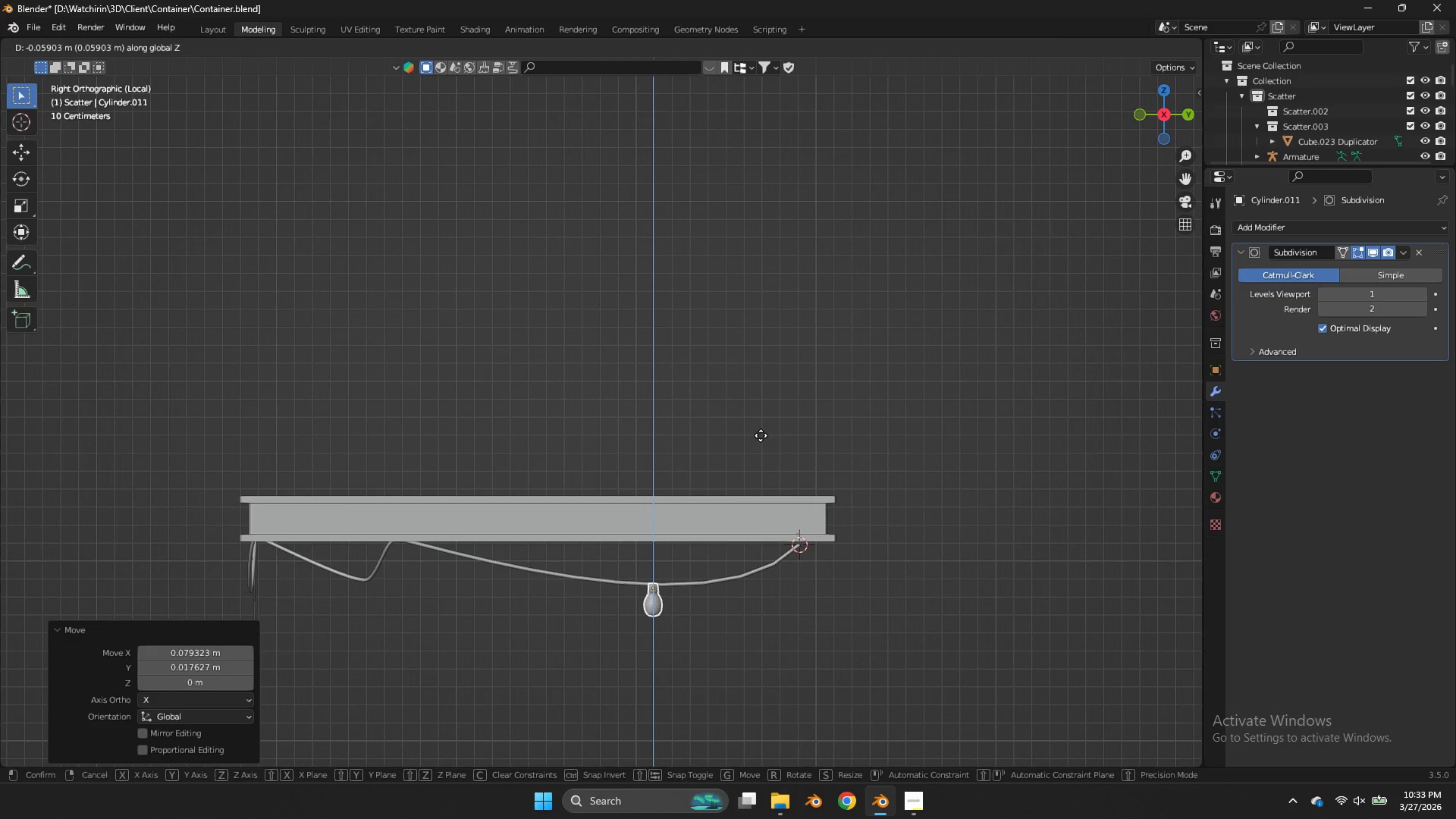 
scroll: coordinate [754, 422], scroll_direction: up, amount: 6.0
 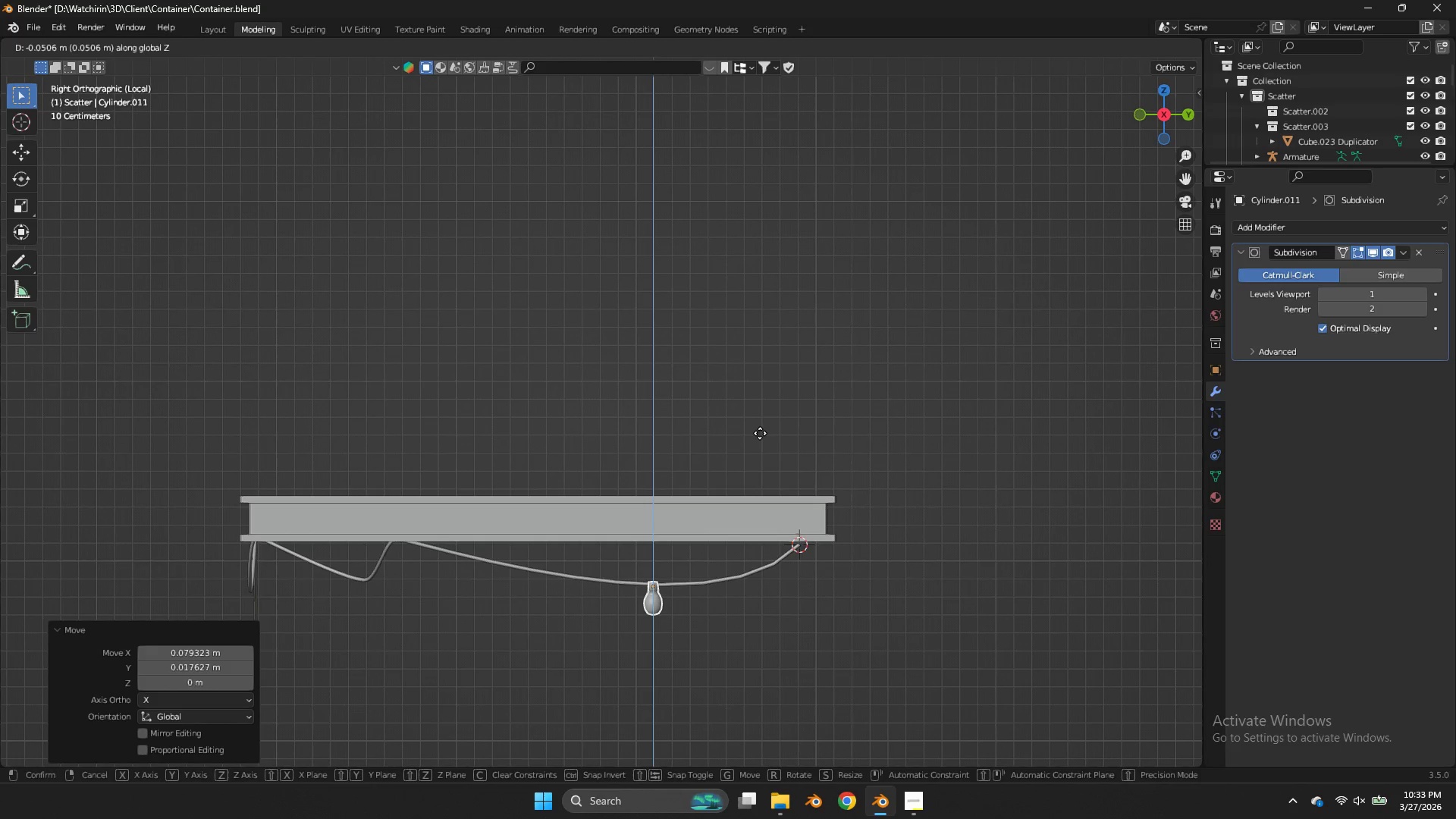 
hold_key(key=ShiftLeft, duration=0.58)
left_click([761, 436])
 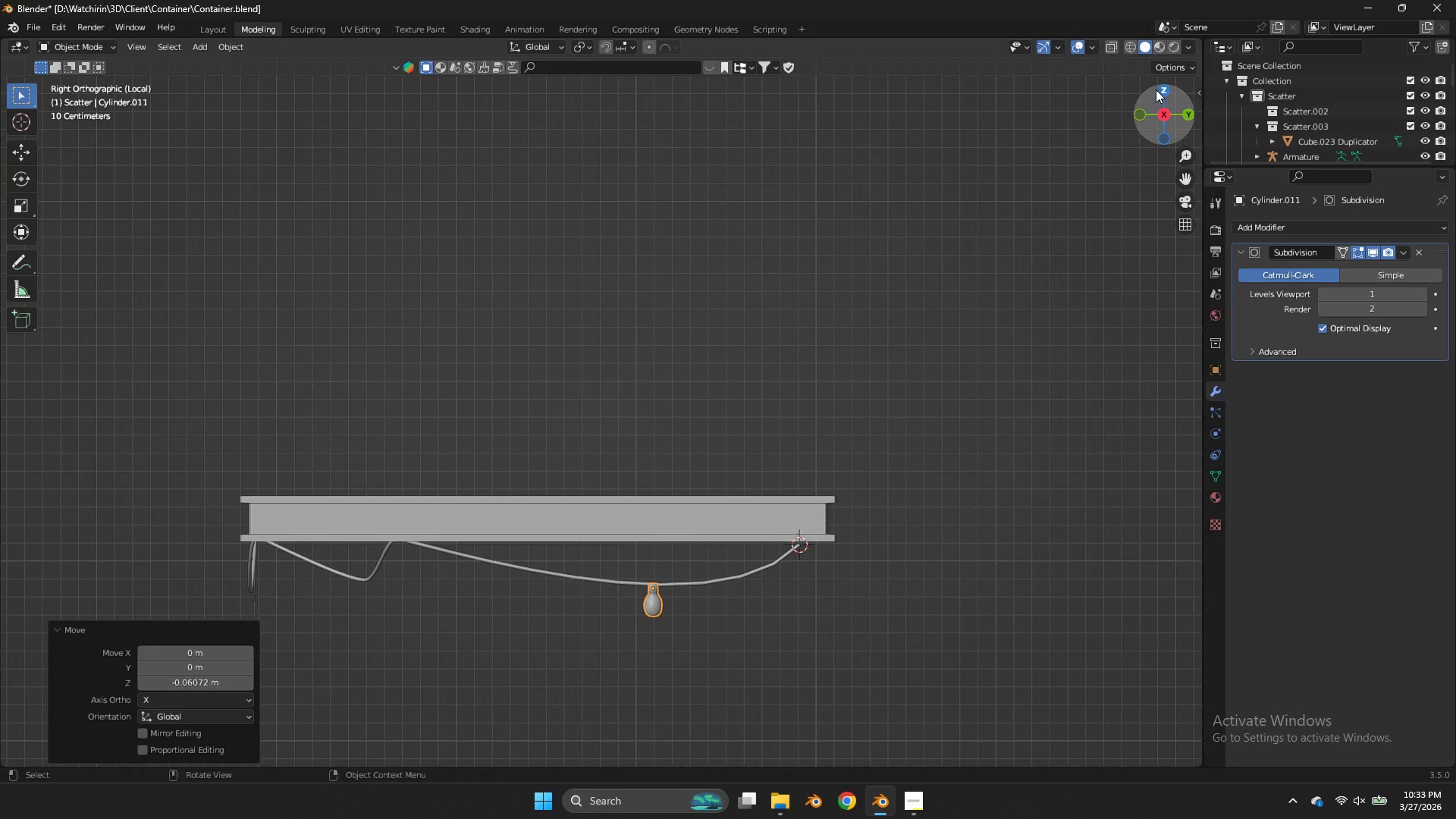 
left_click([1156, 89])
 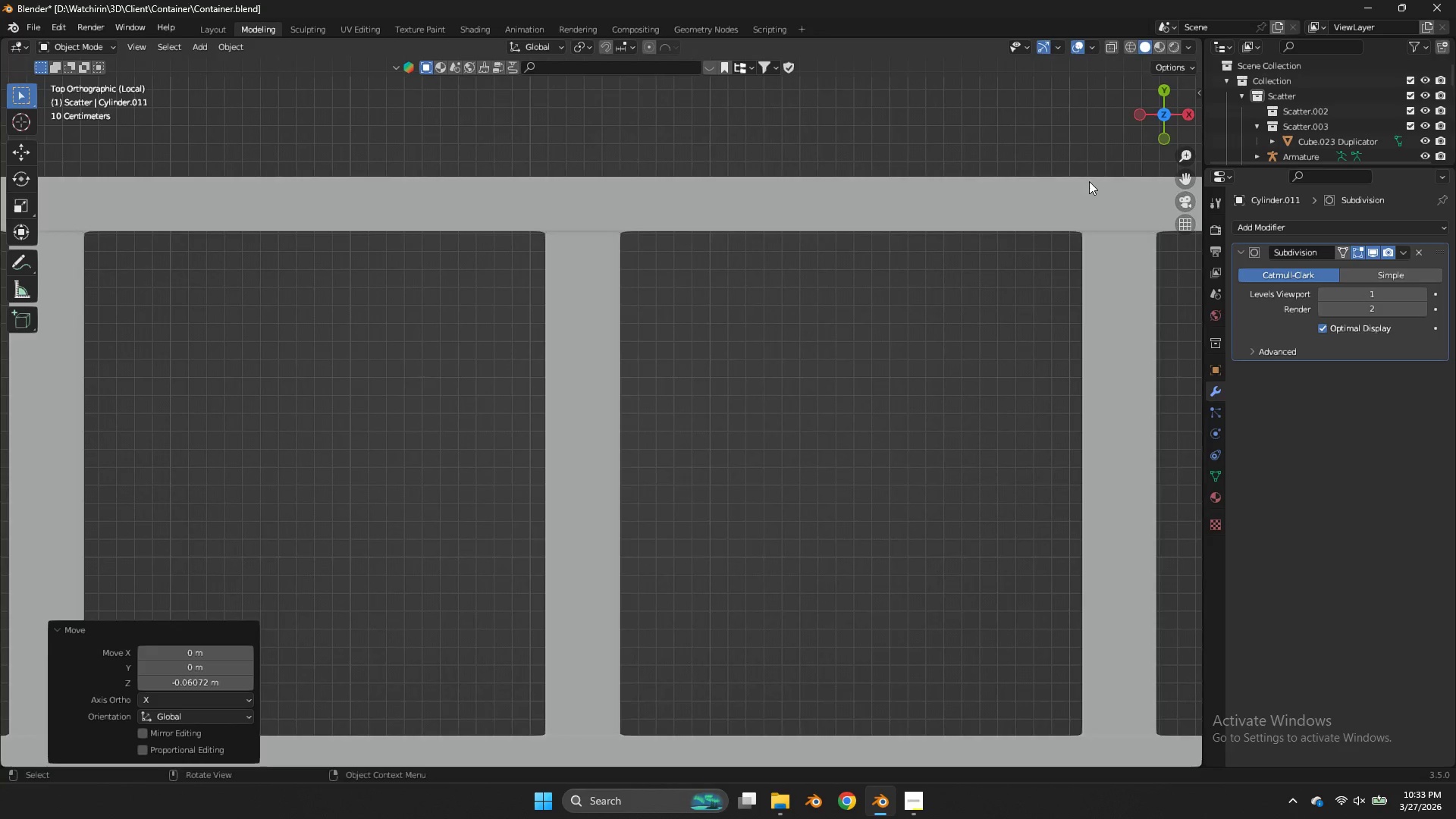 
key(Z)
 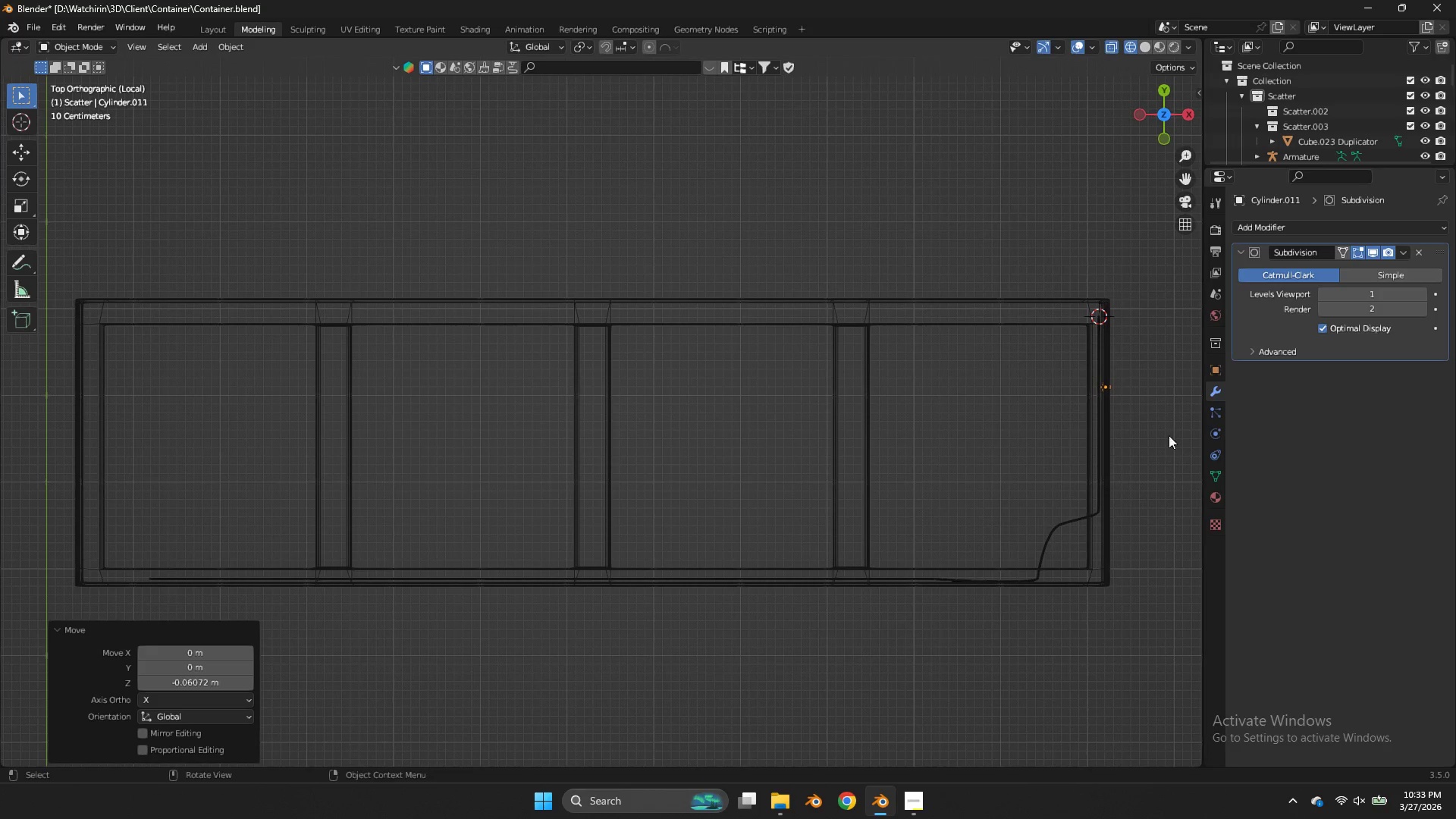 
scroll: coordinate [1085, 213], scroll_direction: down, amount: 4.0
 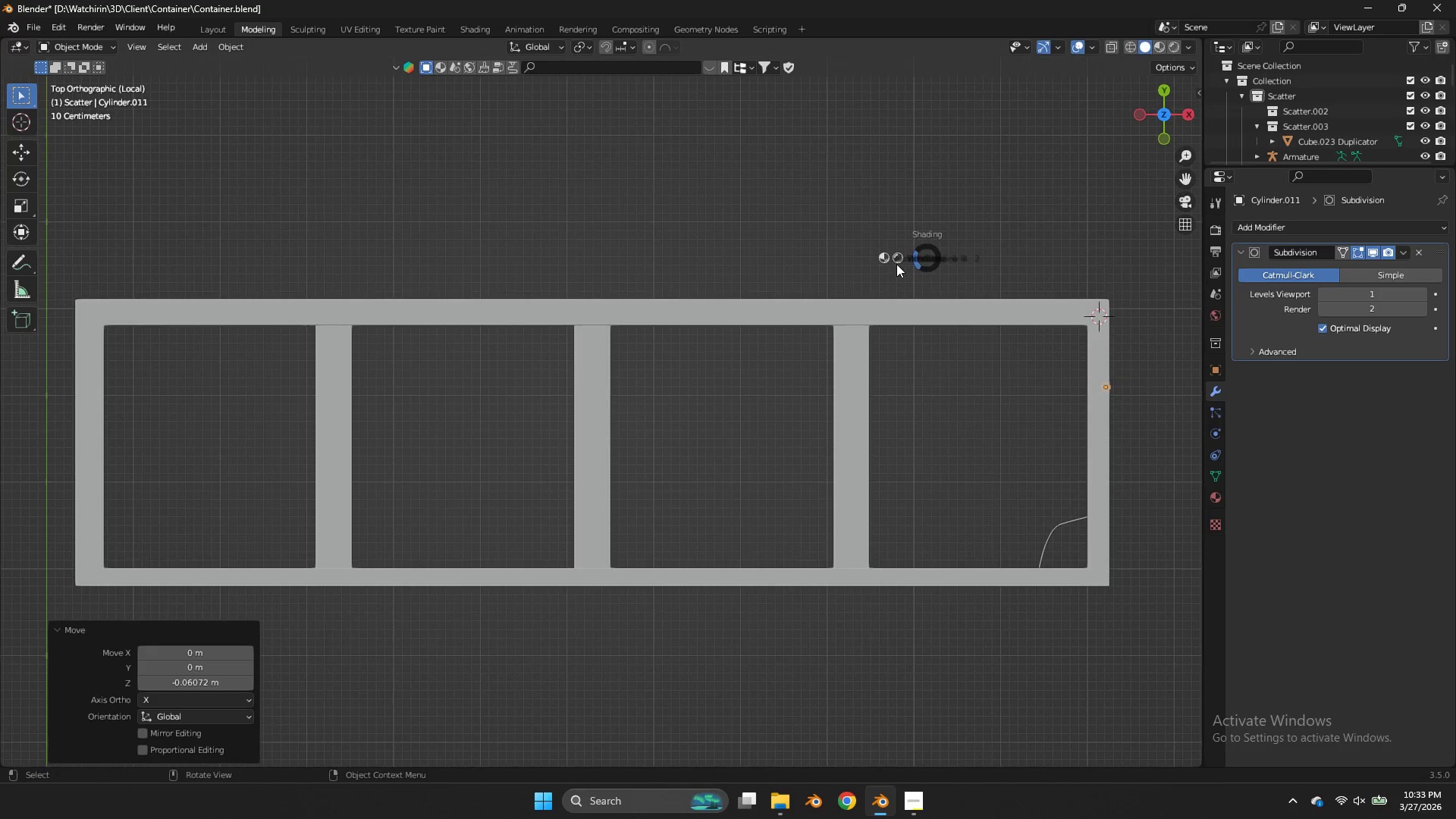 
key(Shift+ShiftLeft)
 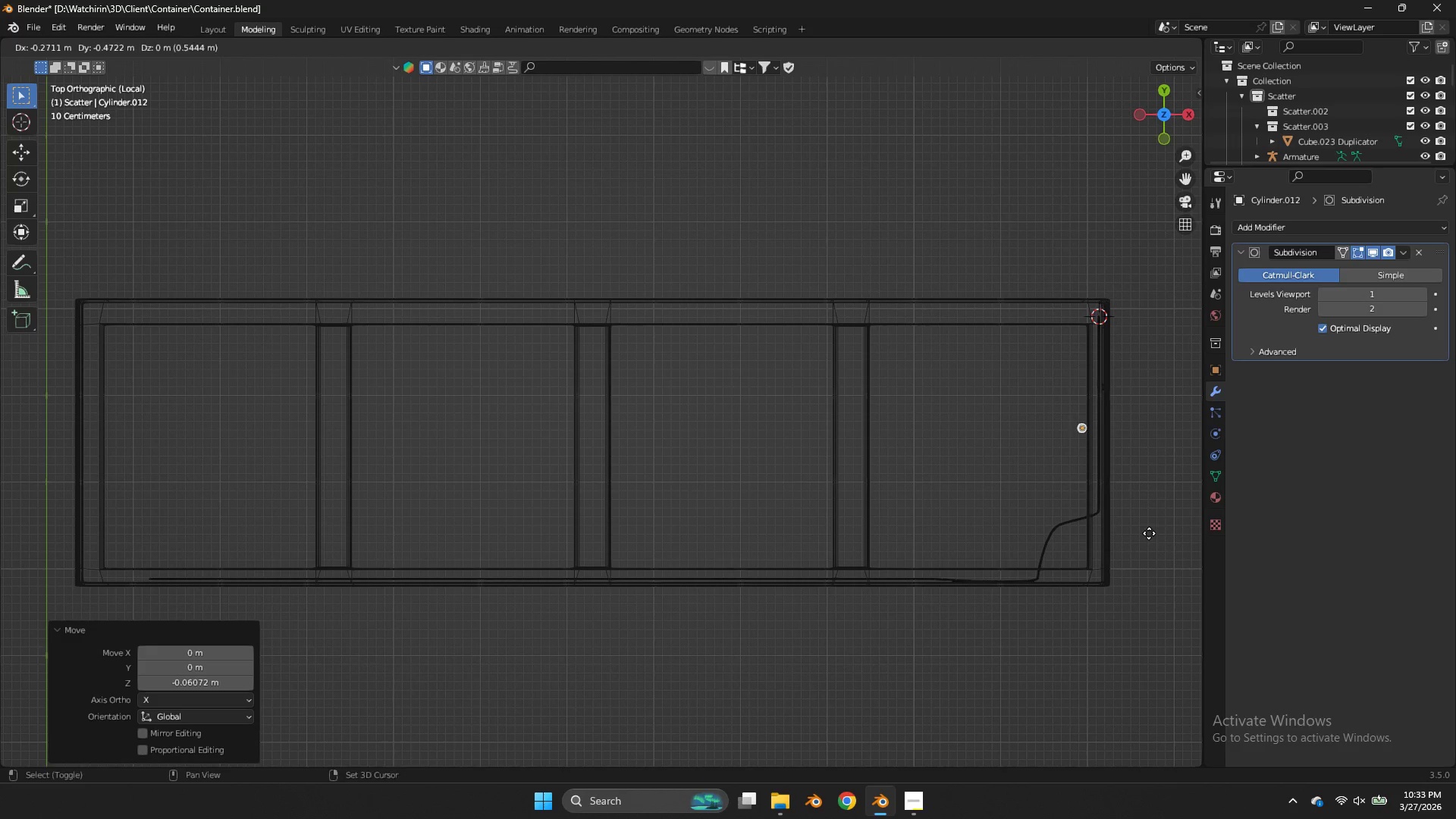 
key(Shift+D)
 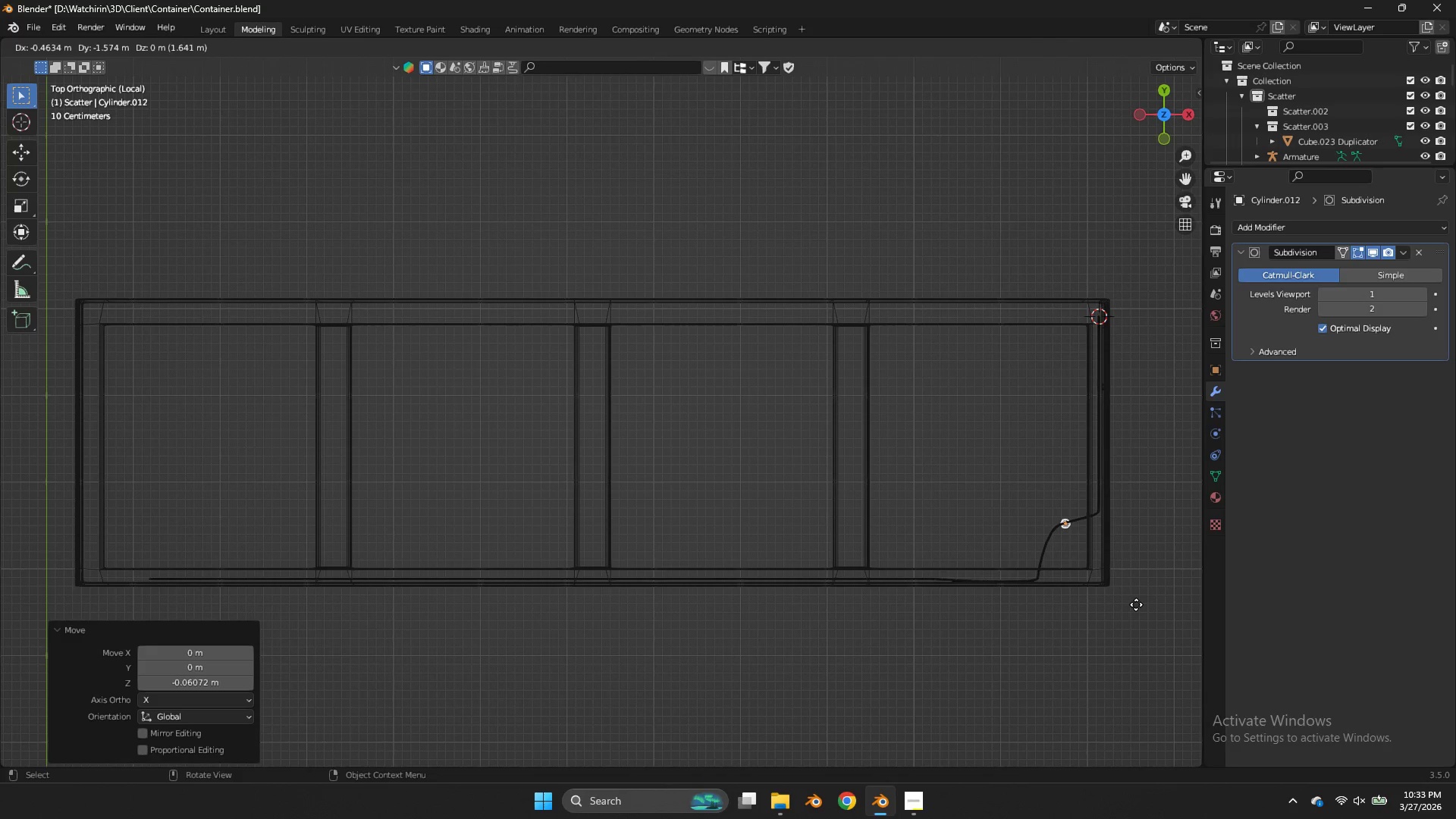 
hold_key(key=ShiftLeft, duration=1.41)
left_click([1040, 654])
 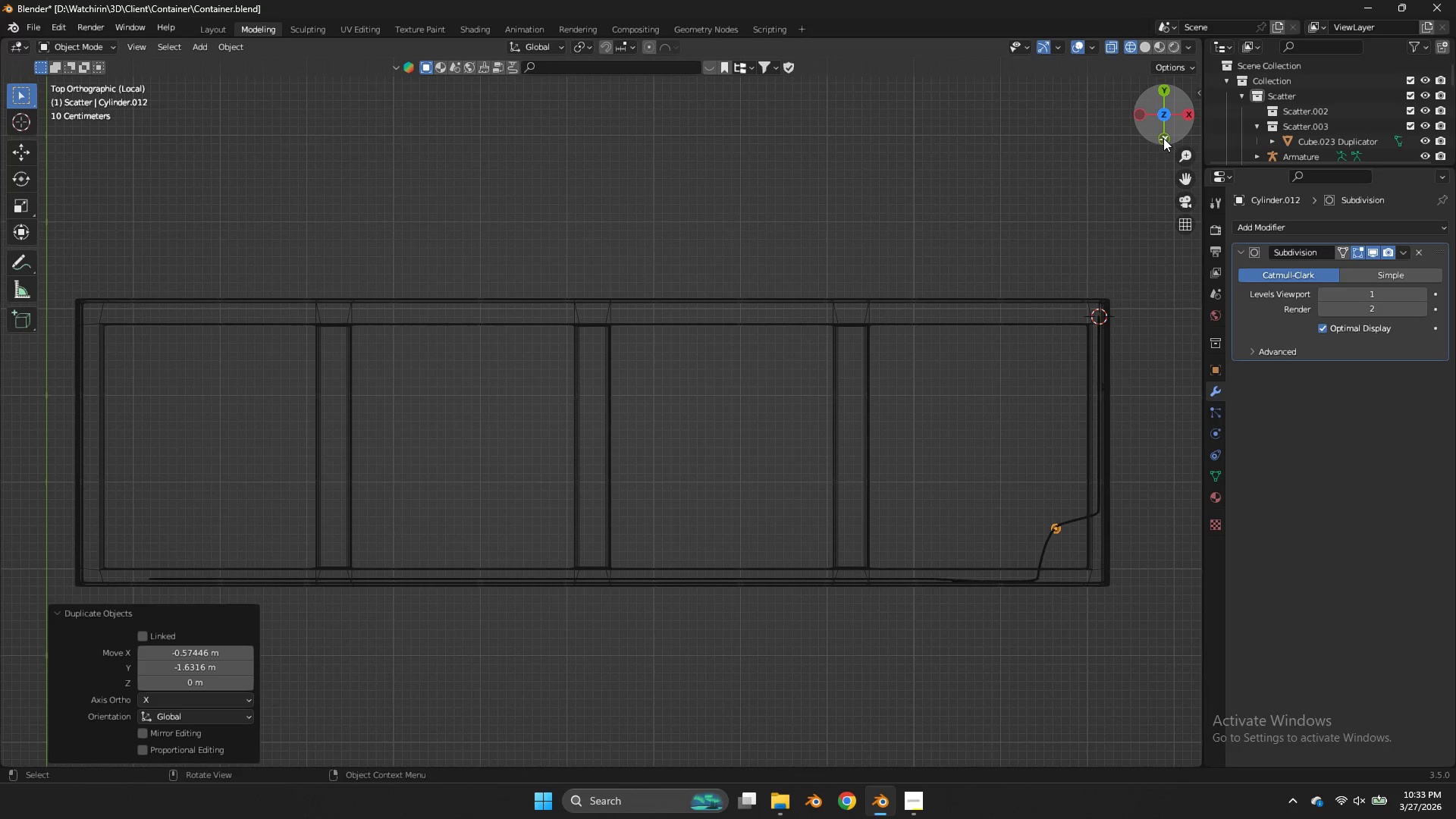 
left_click([1163, 138])
 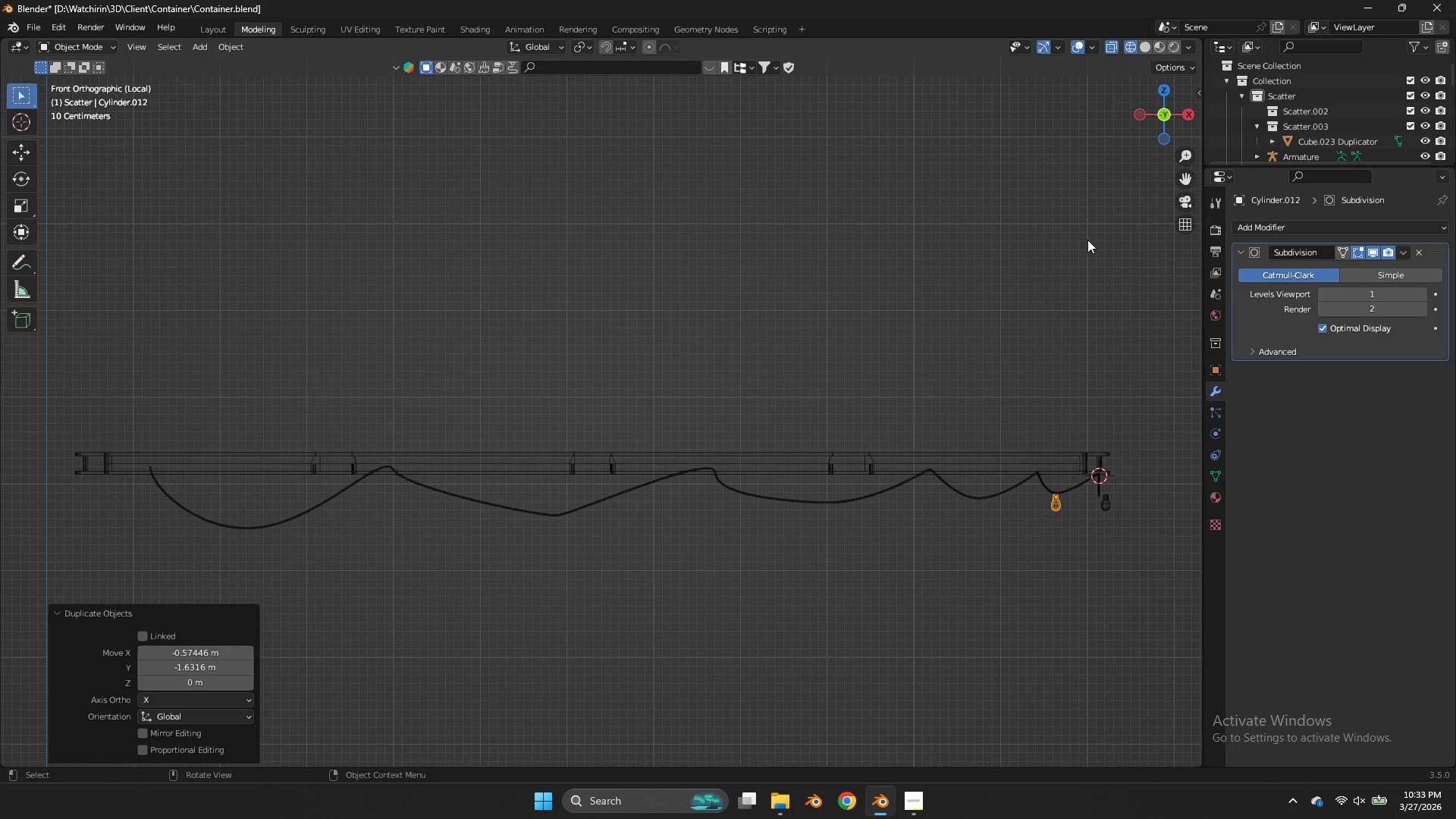 
key(Shift+ShiftLeft)
 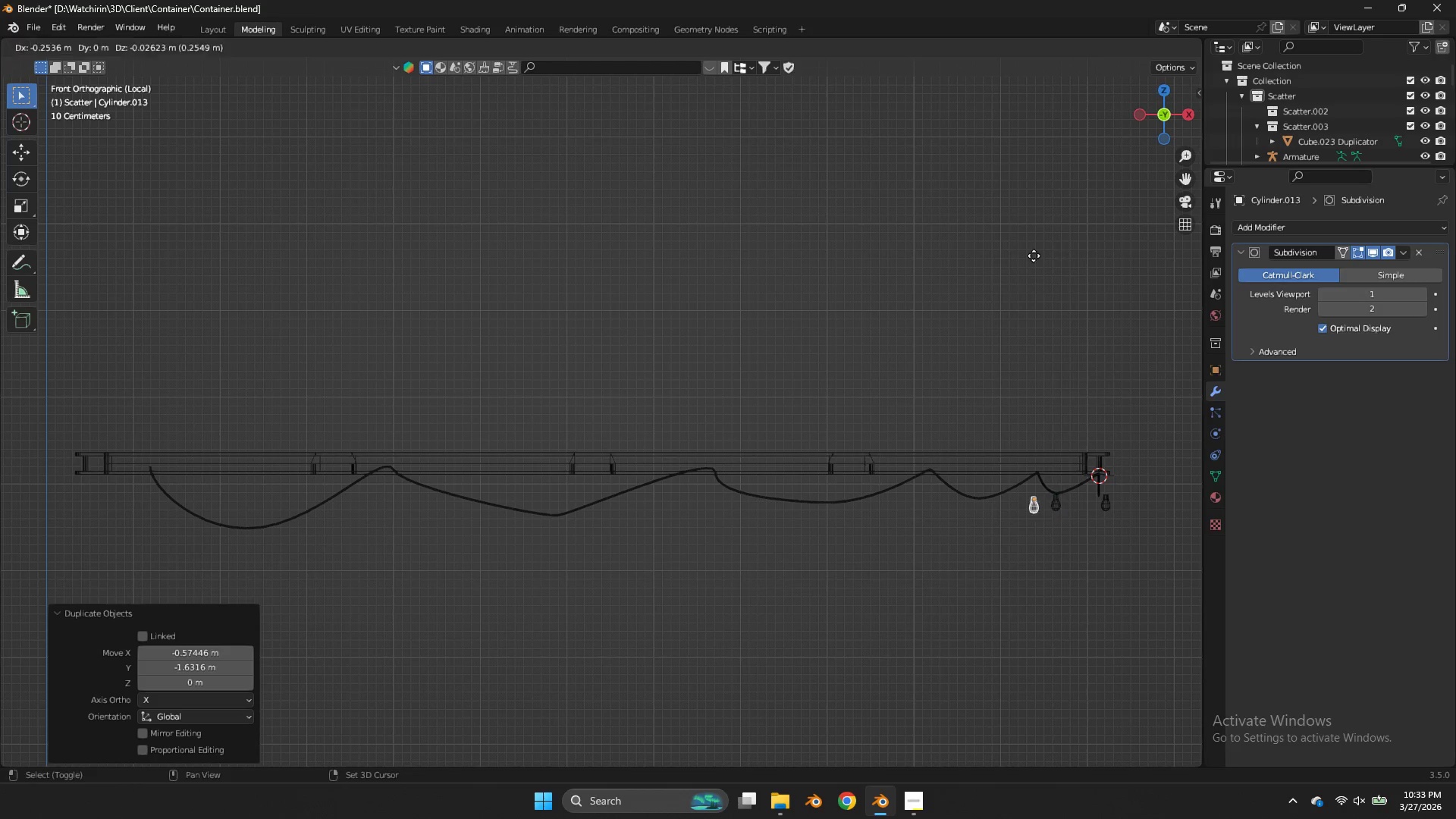 
key(Shift+D)
 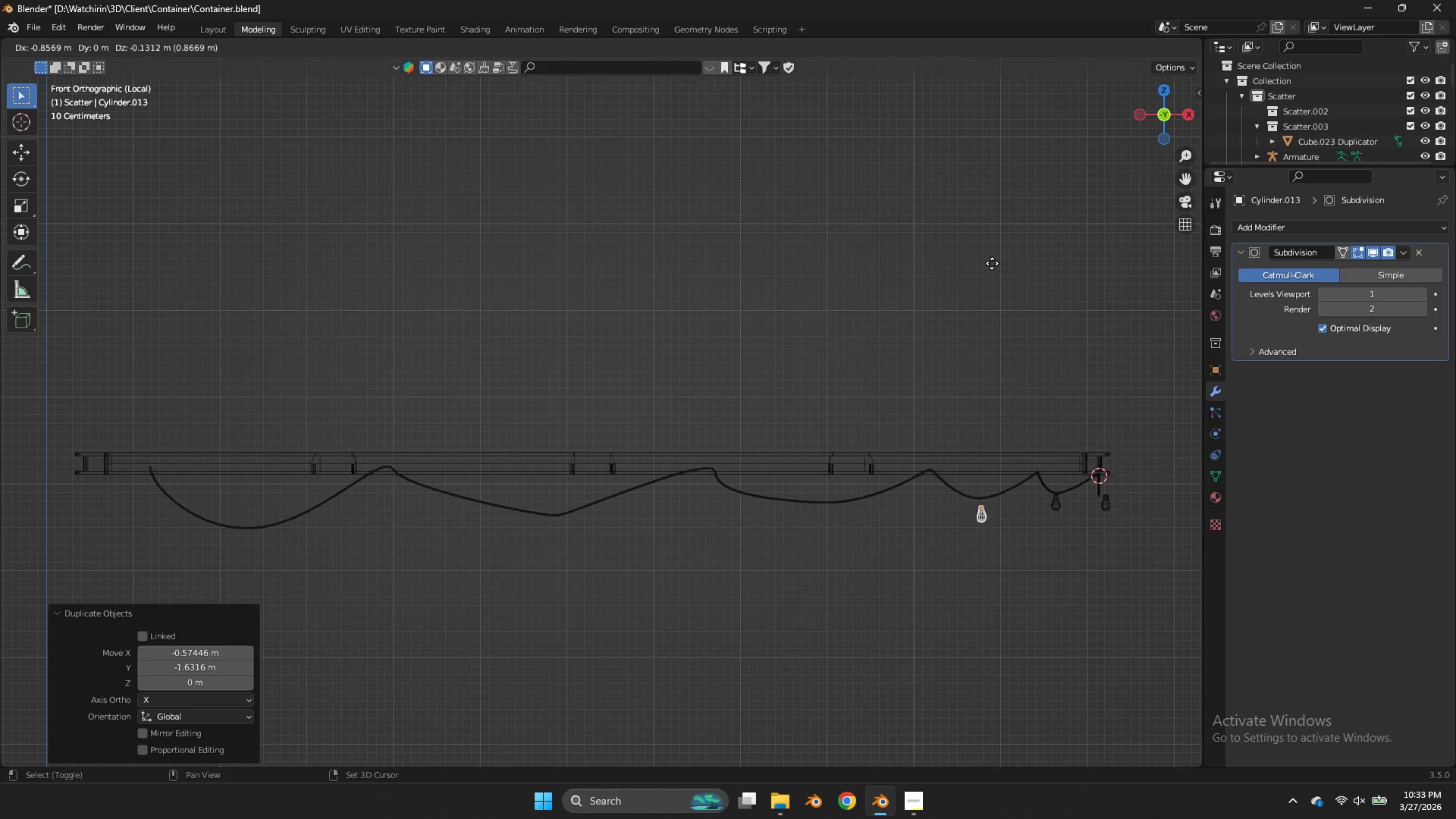 
hold_key(key=ShiftLeft, duration=1.11)
left_click([998, 199])
 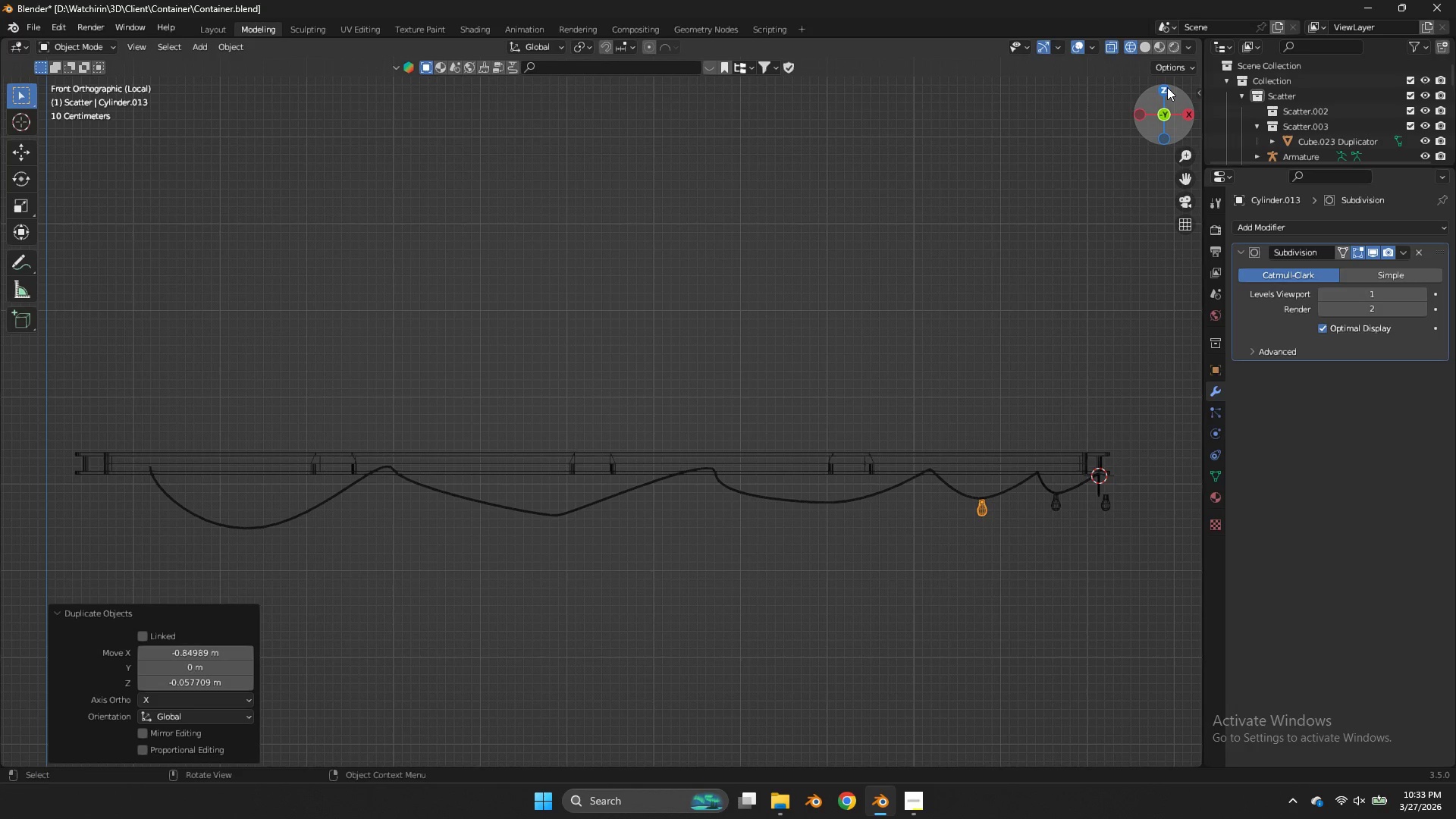 
left_click([1166, 89])
 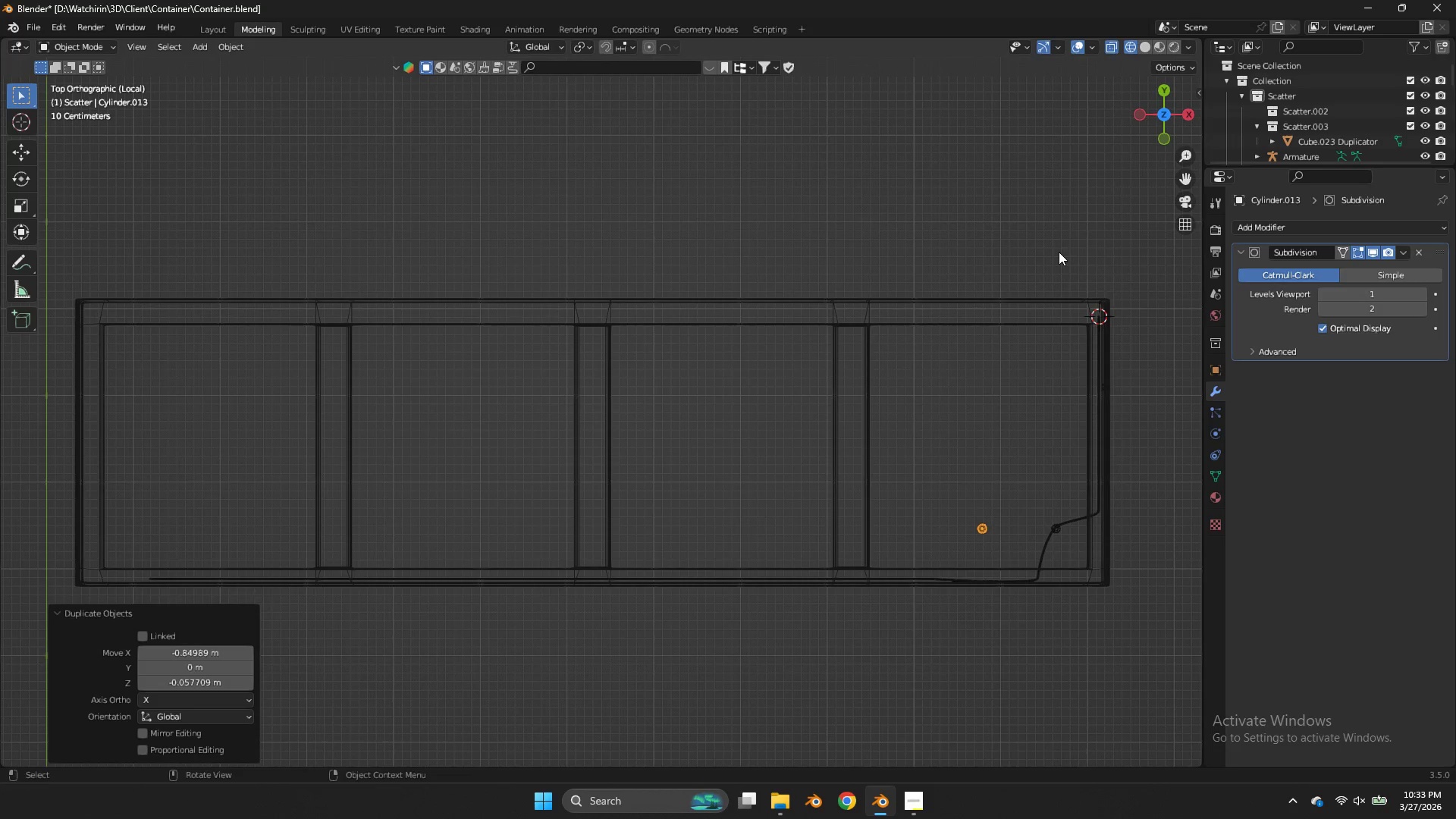 
type(gy)
 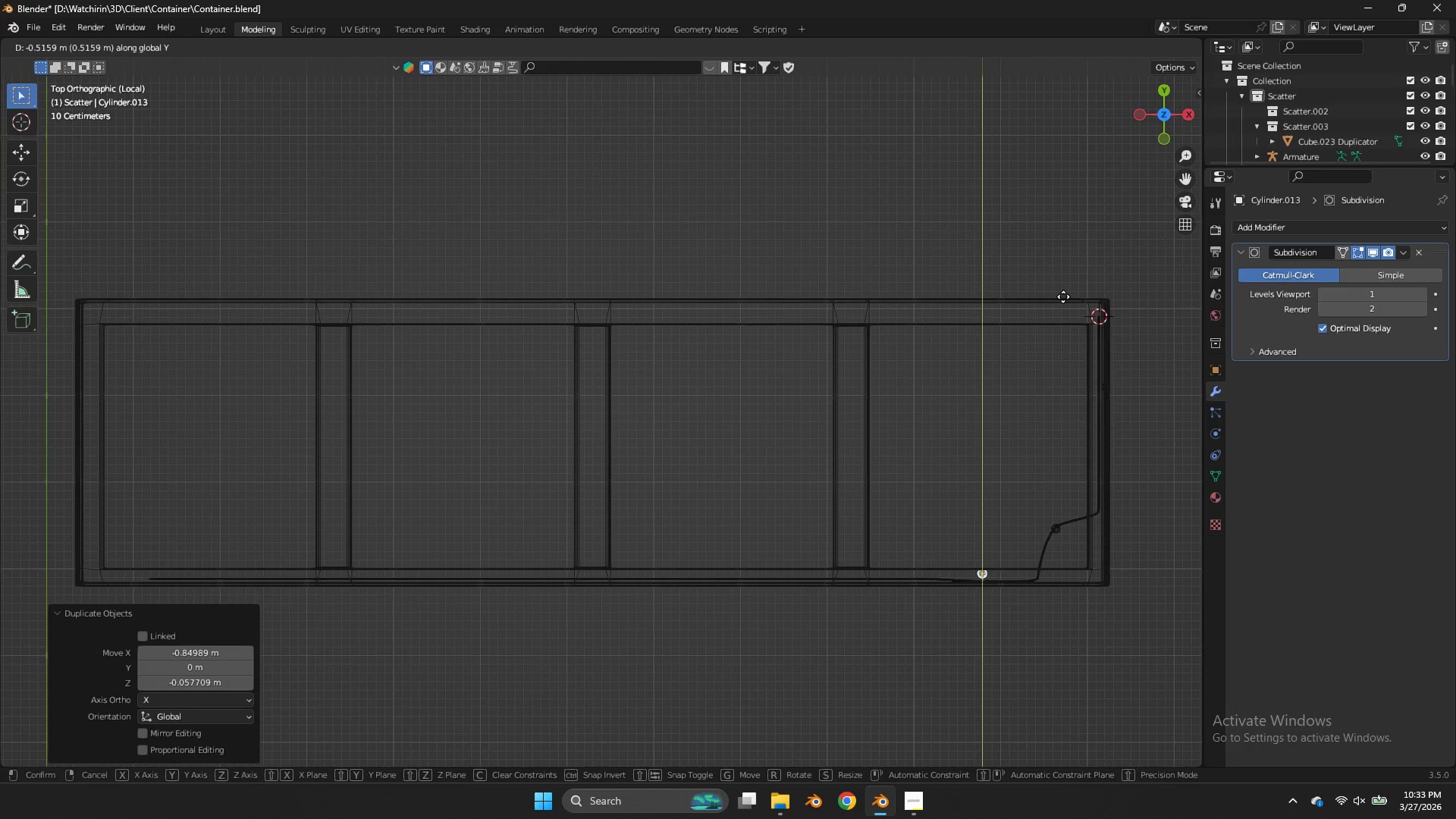 
hold_key(key=ShiftLeft, duration=0.84)
 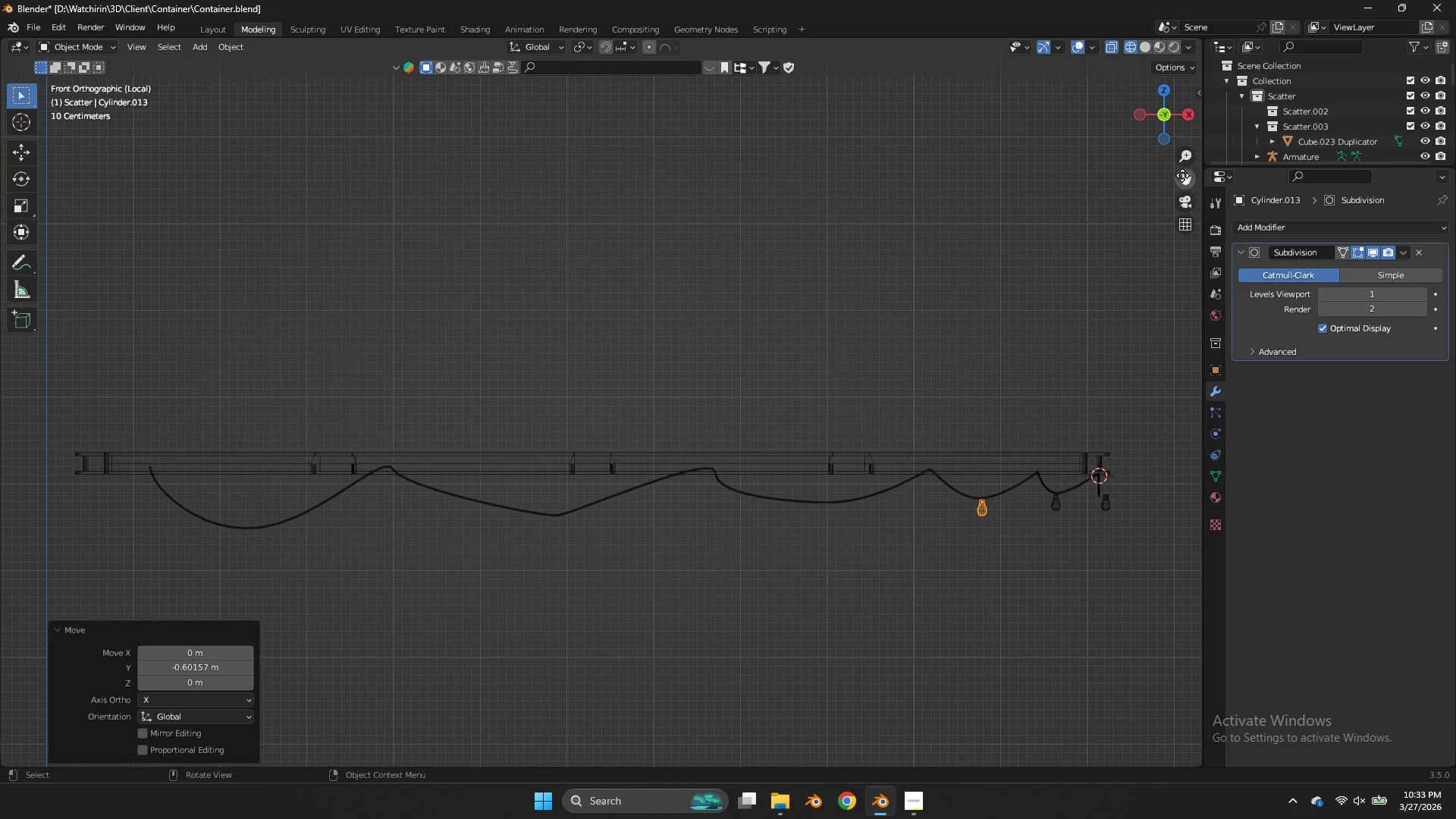 
left_click_drag(start_coordinate=[1182, 175], to_coordinate=[1153, 76])
 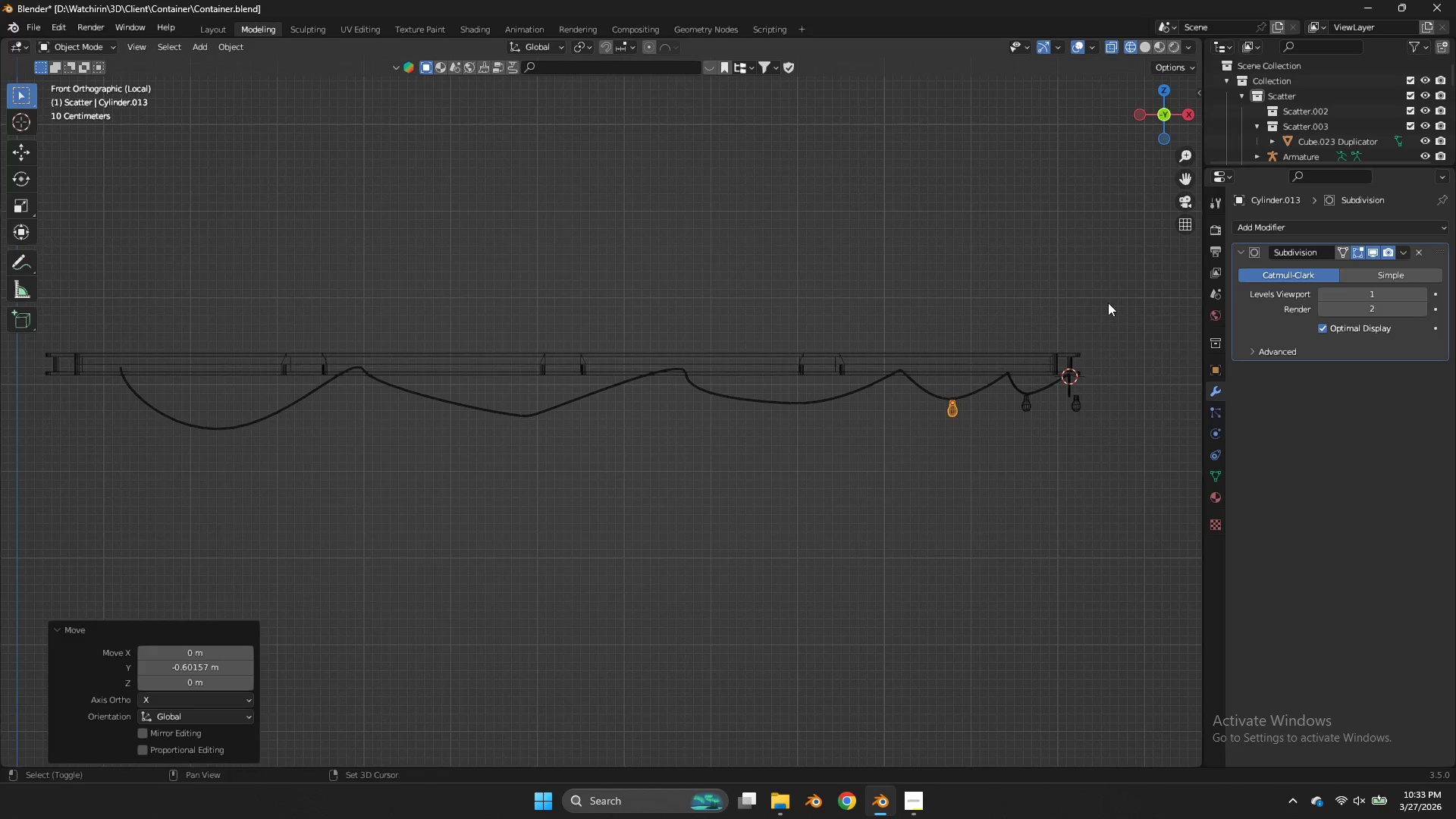 
type(Dx)
 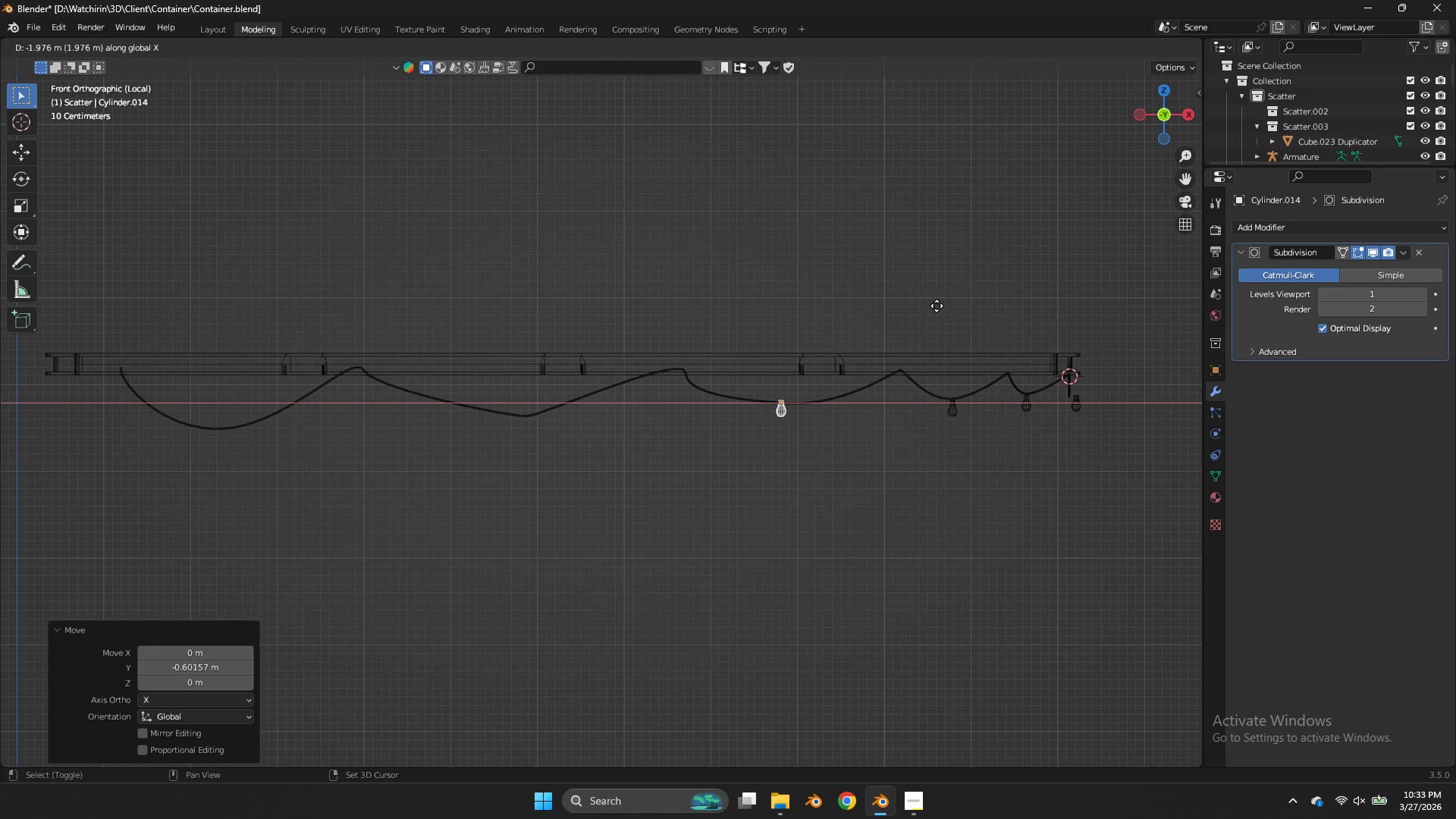 
hold_key(key=ShiftLeft, duration=0.53)
 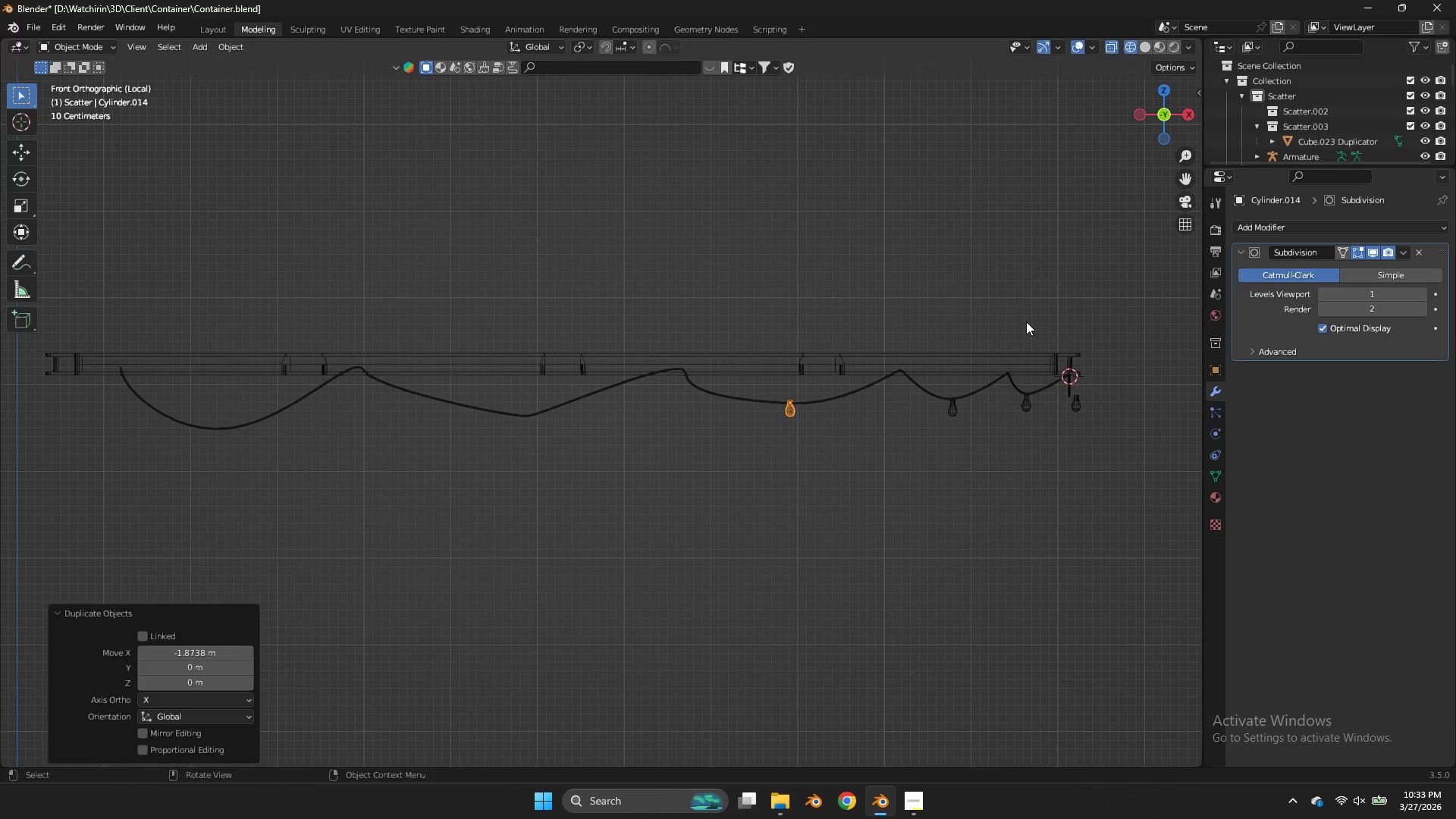 
left_click([1026, 322])
 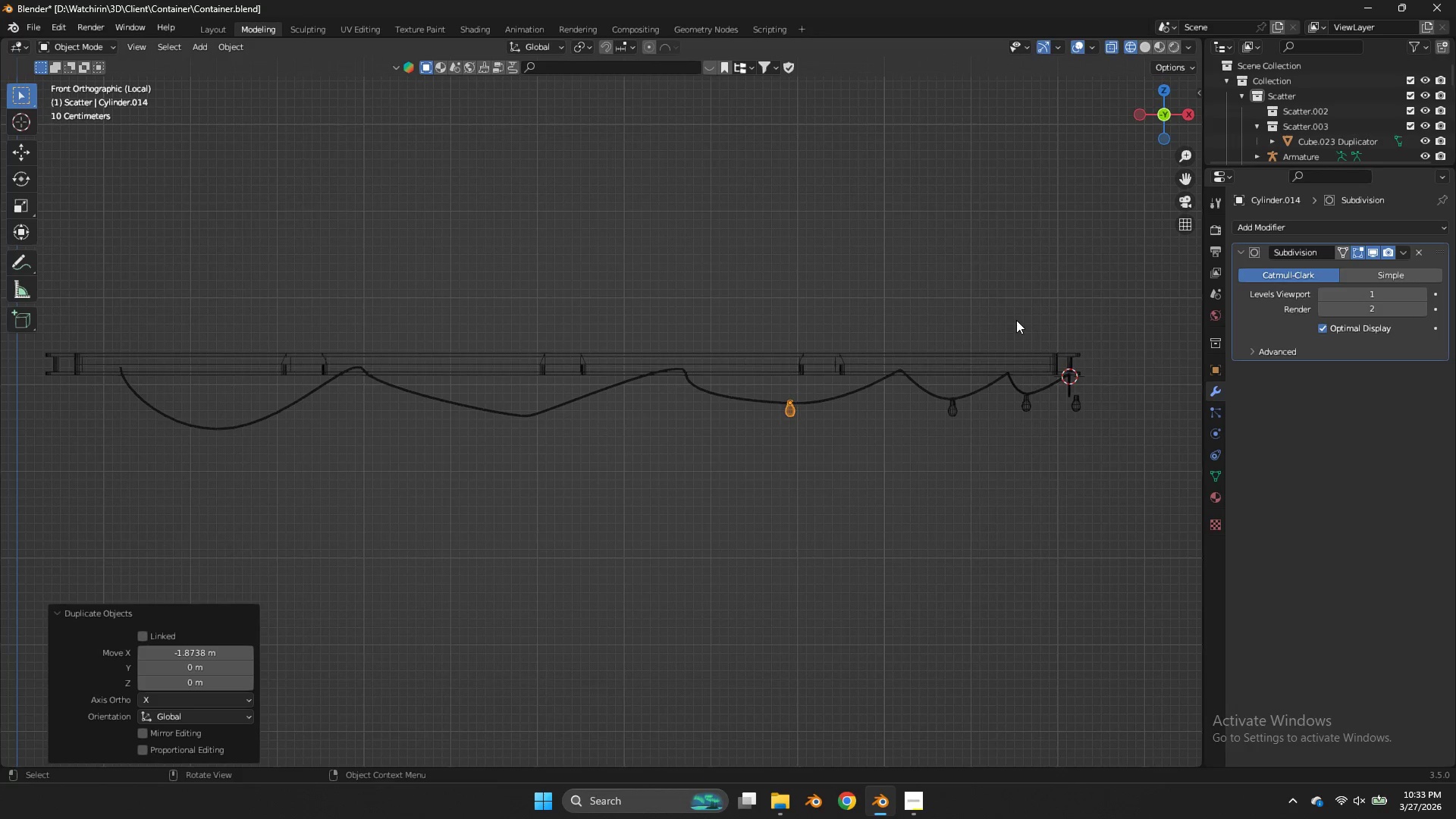 
type(gz)
 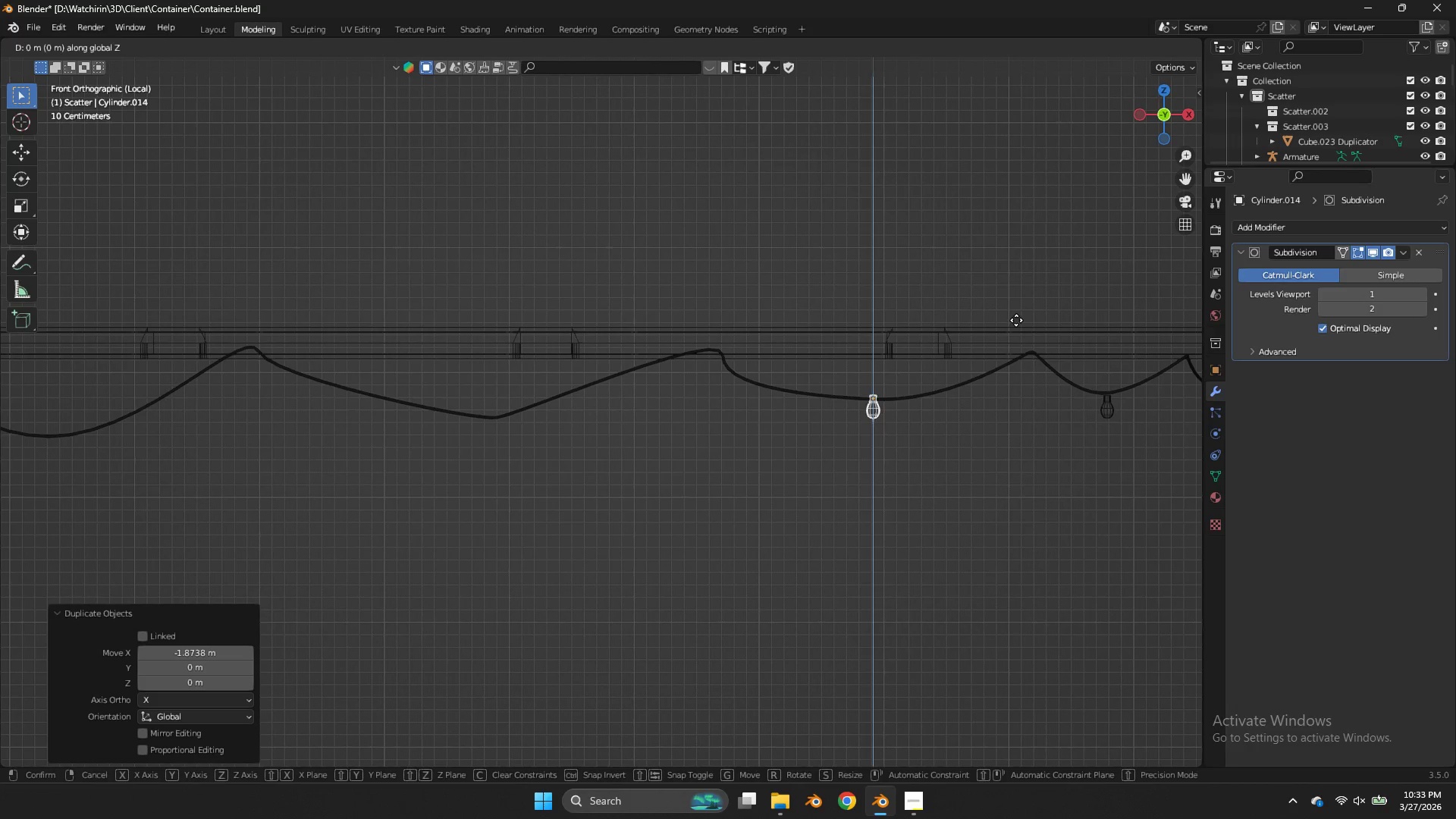 
hold_key(key=ShiftLeft, duration=0.78)
 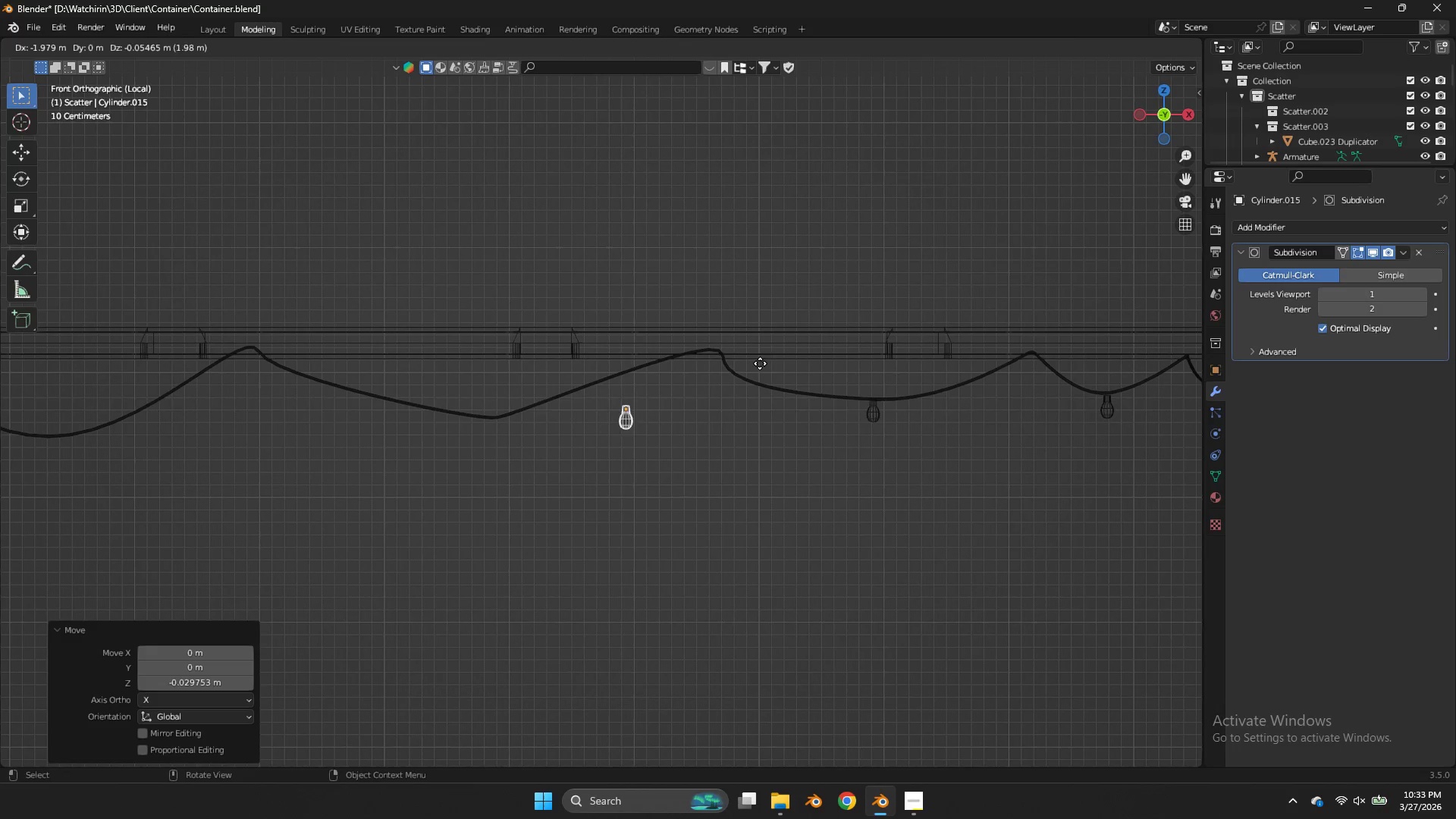 
scroll: coordinate [1016, 320], scroll_direction: up, amount: 2.0
 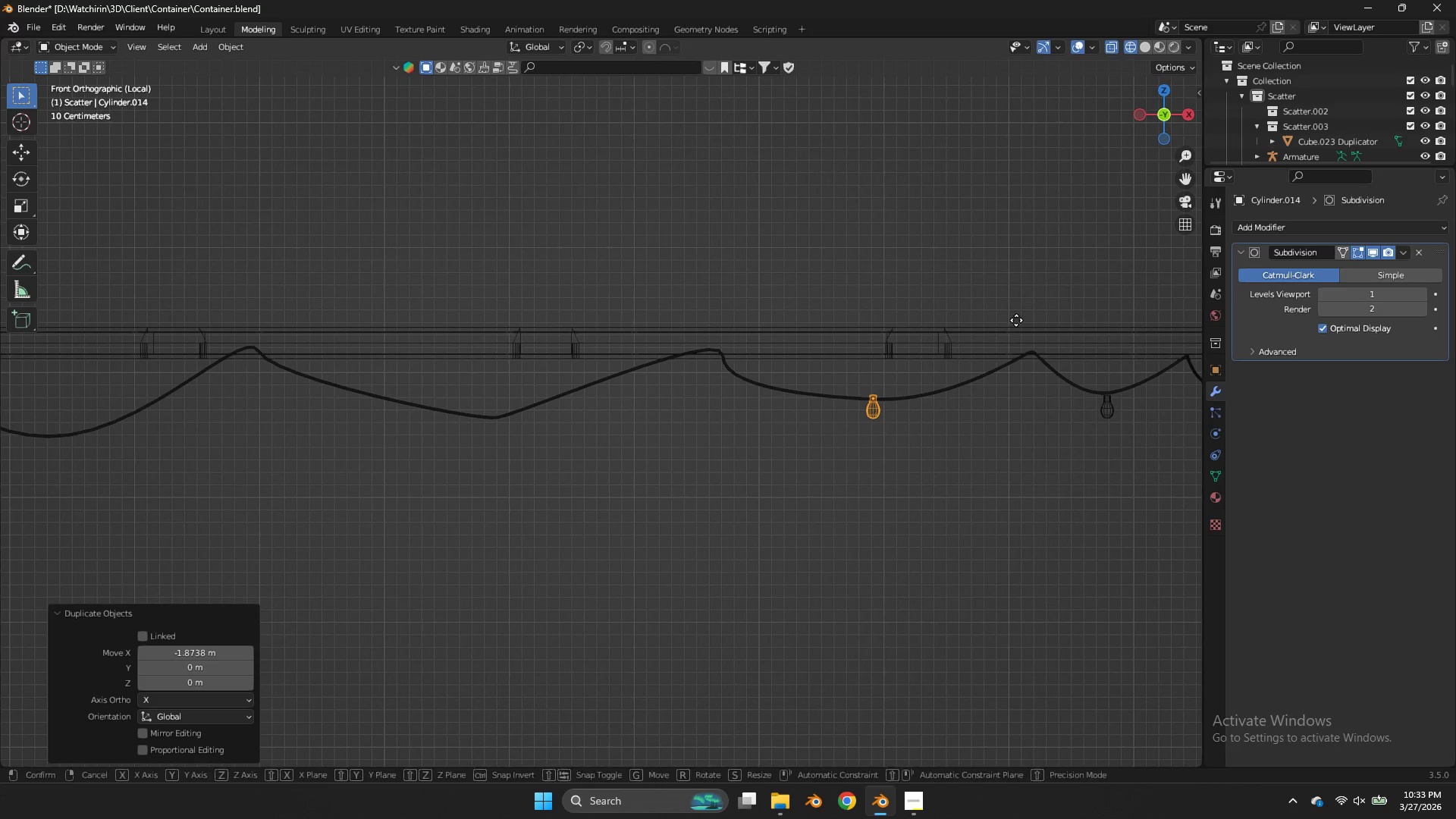 
left_click([1021, 357])
 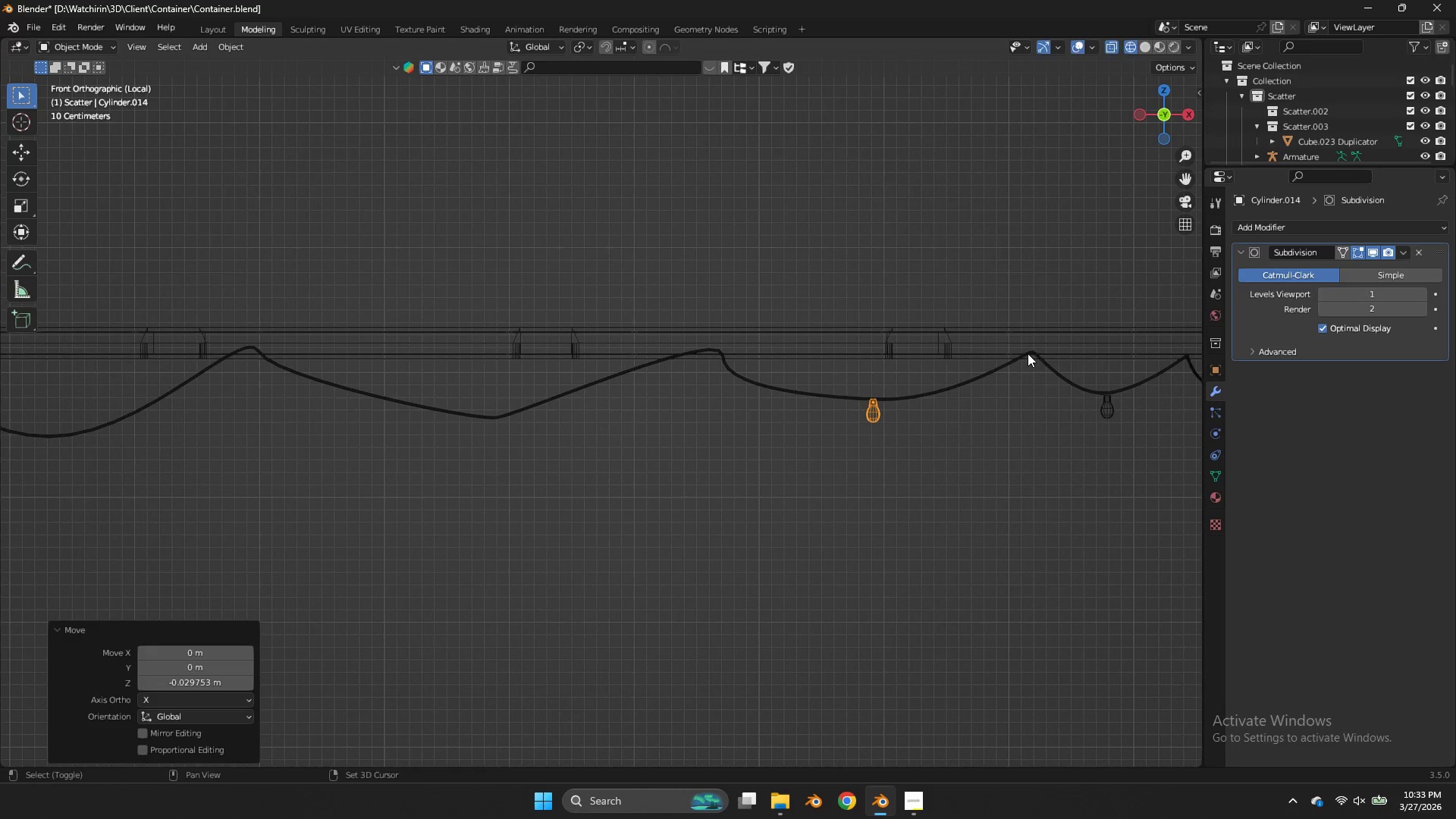 
type(Dxgz)
 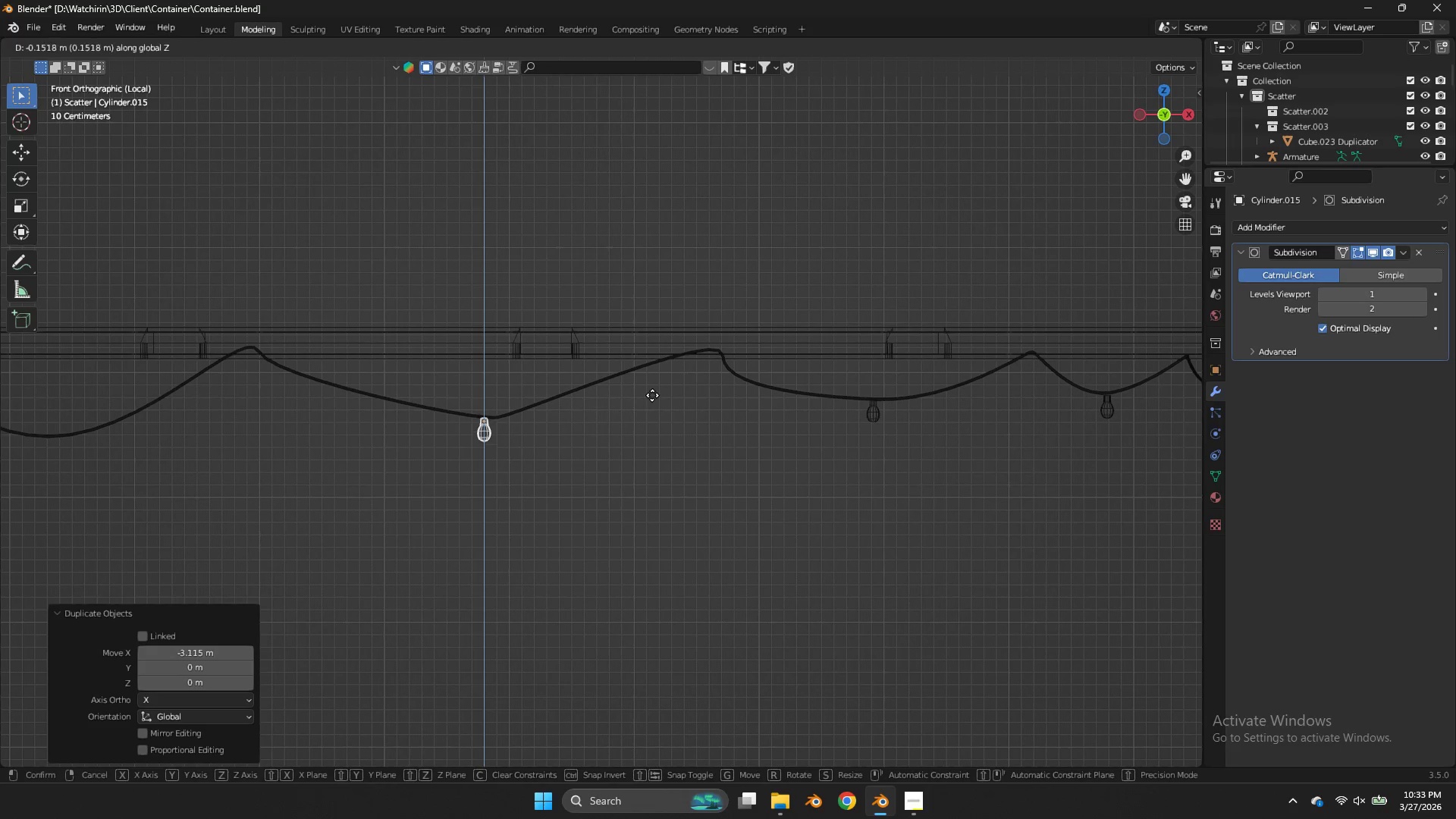 
left_click([651, 394])
 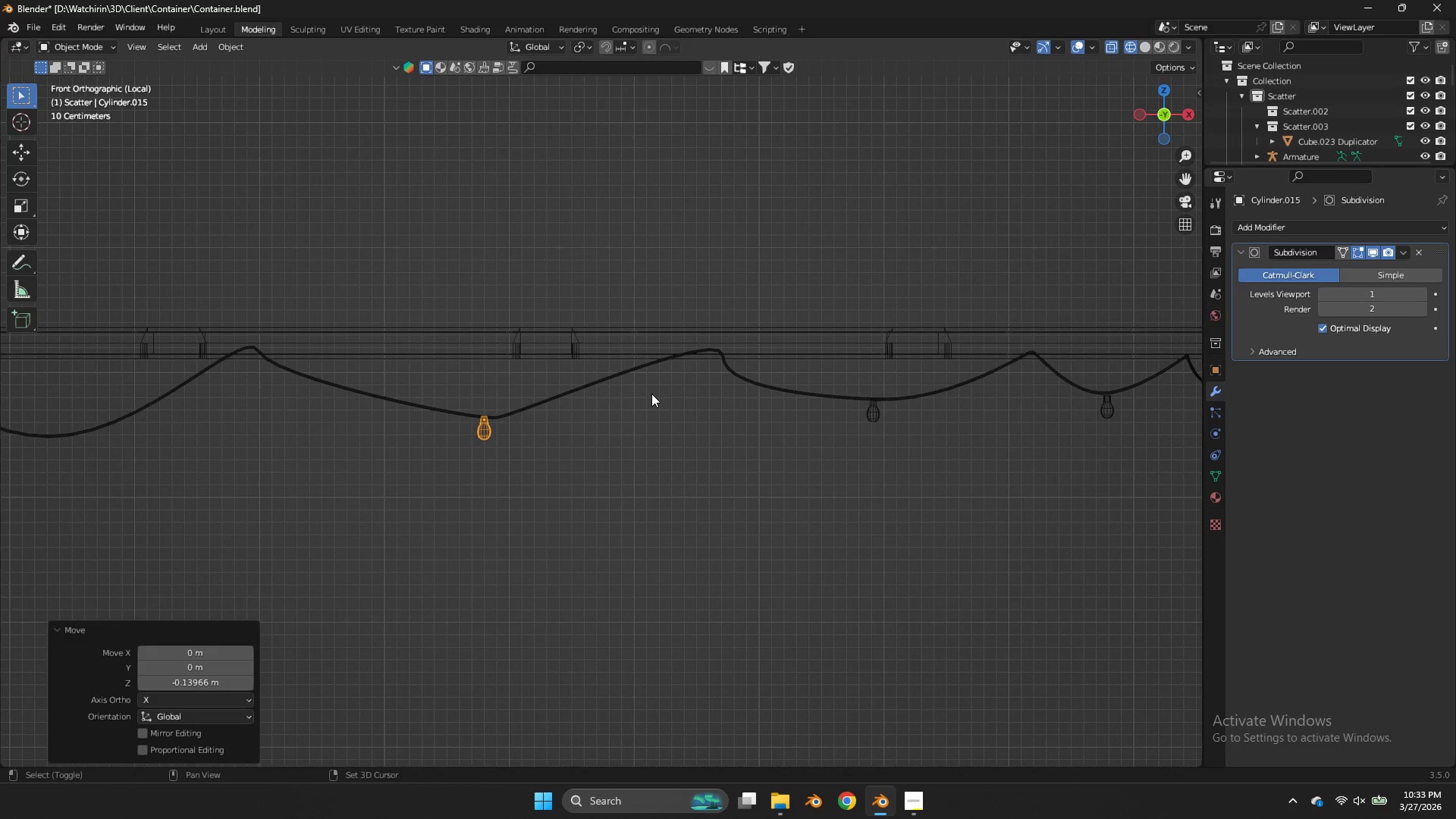 
key(Shift+ShiftLeft)
 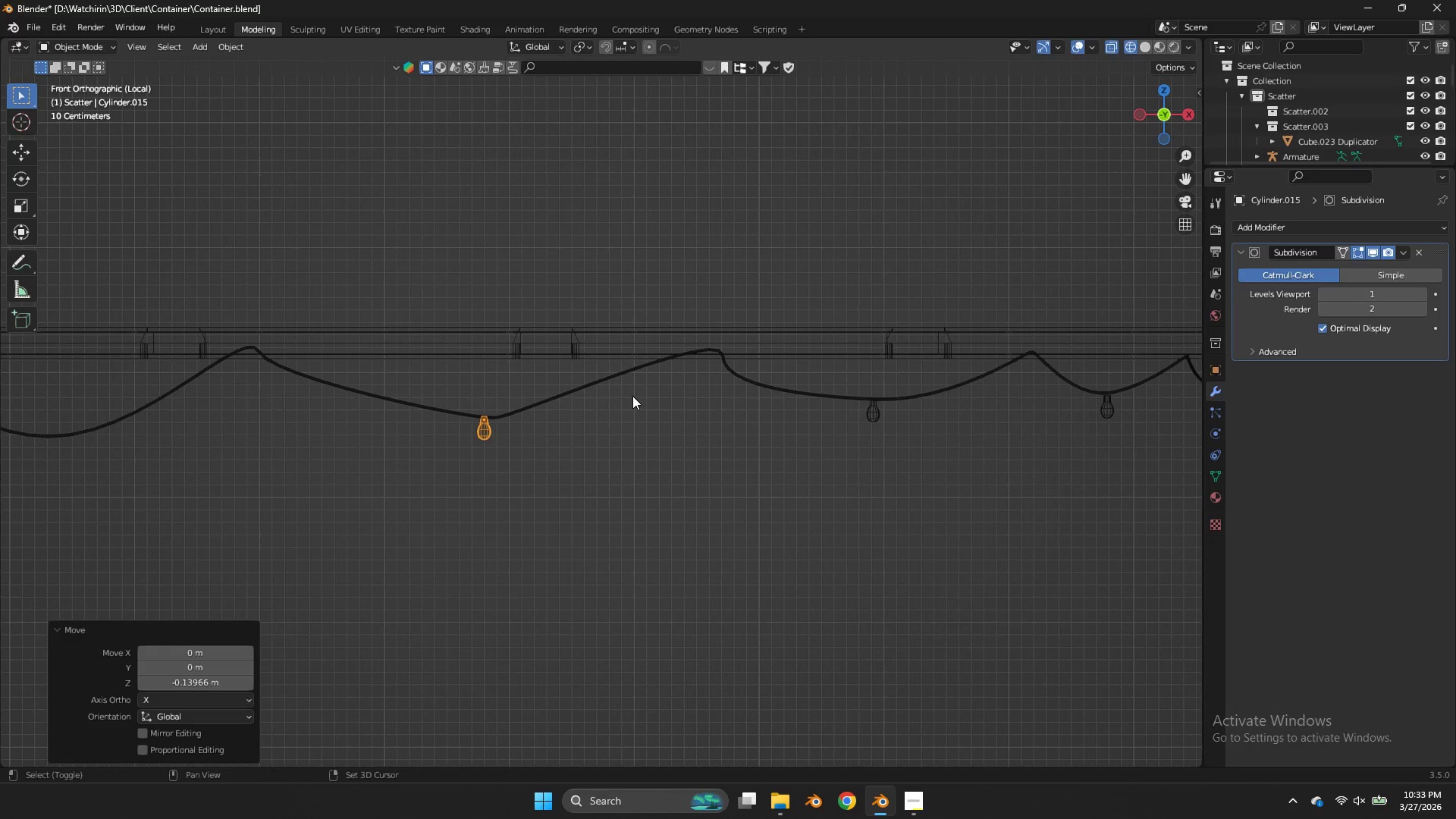 
key(Shift+D)
 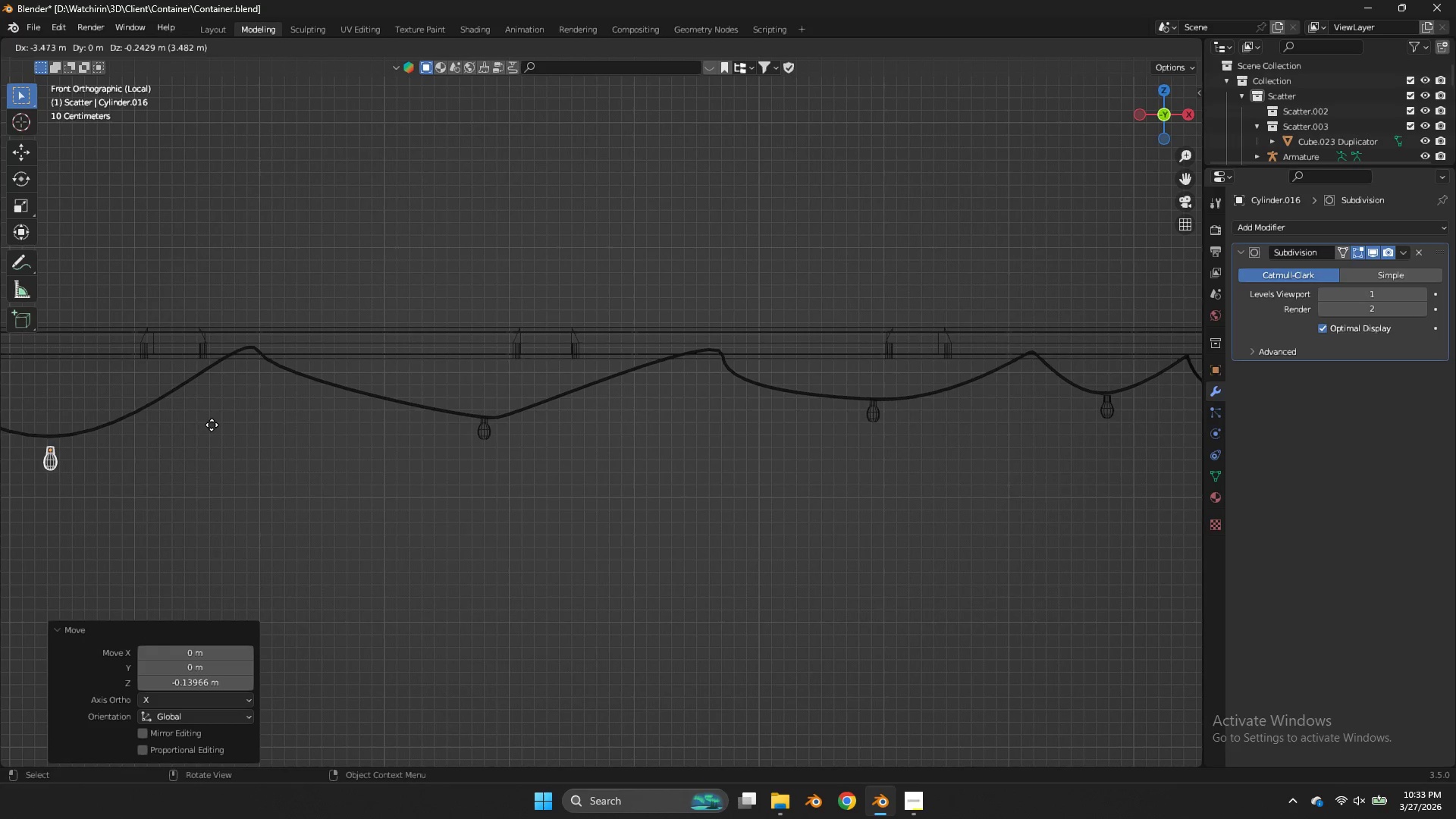 
key(X)
 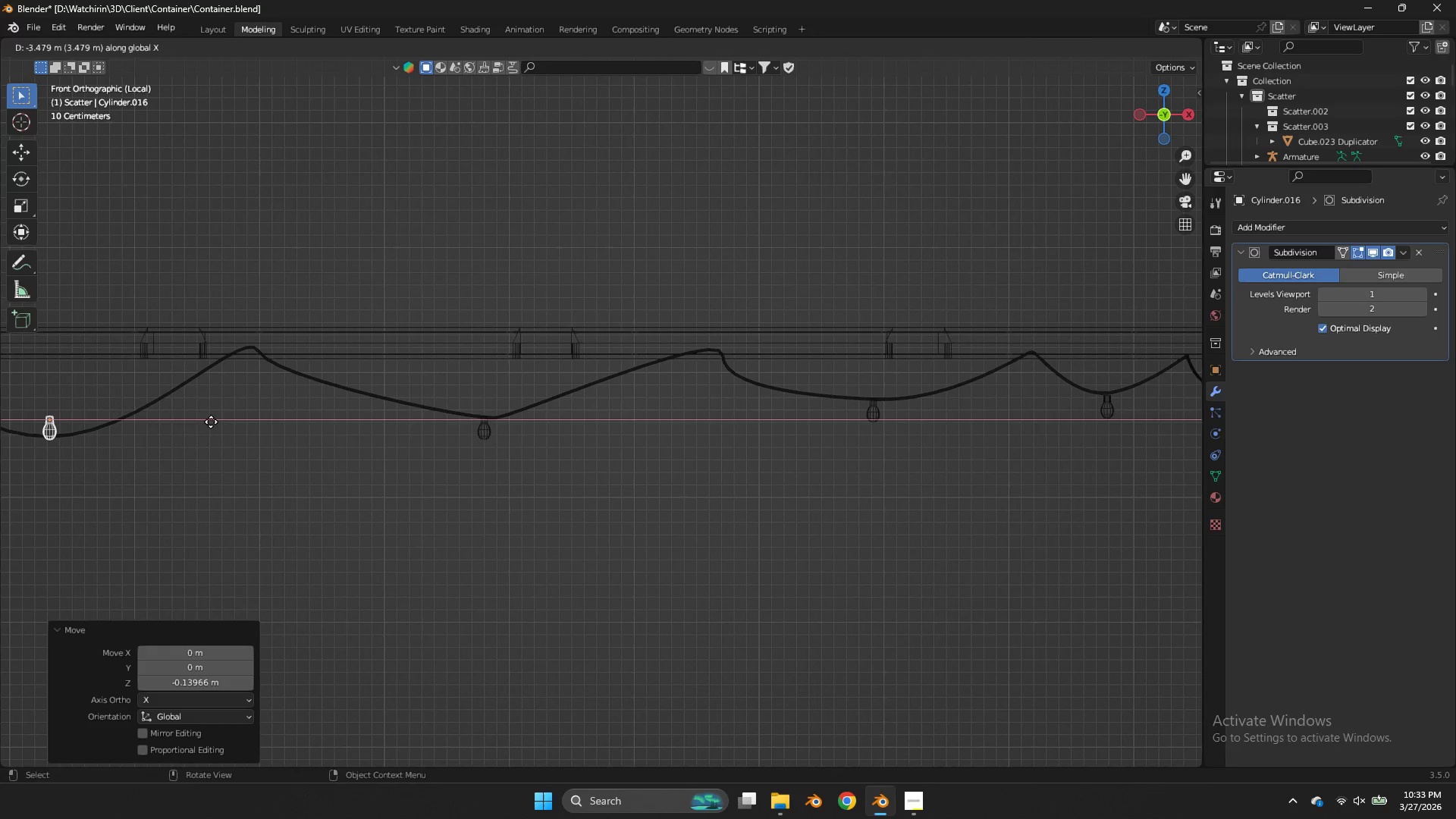 
left_click([211, 422])
 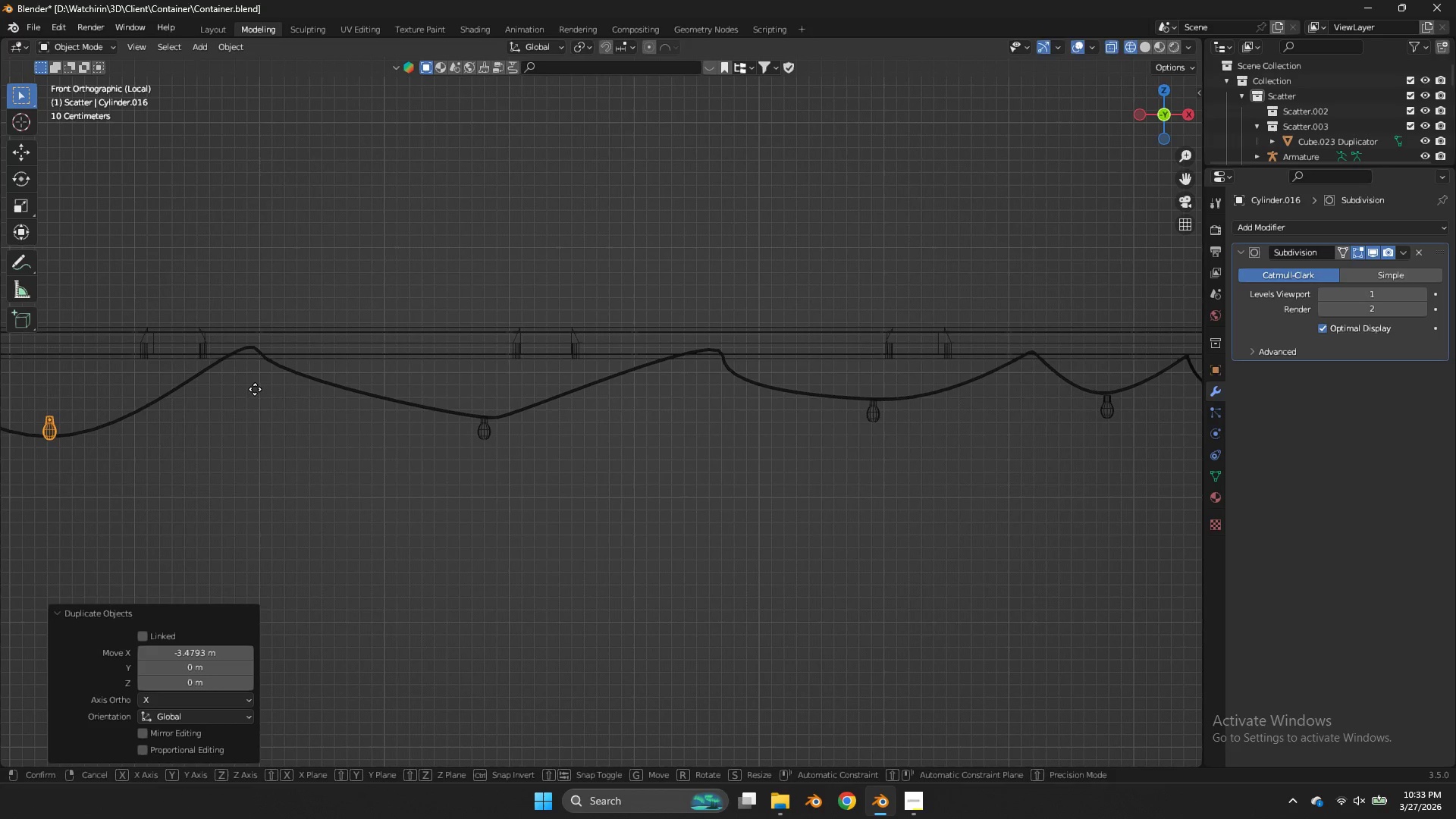 
type(gz)
 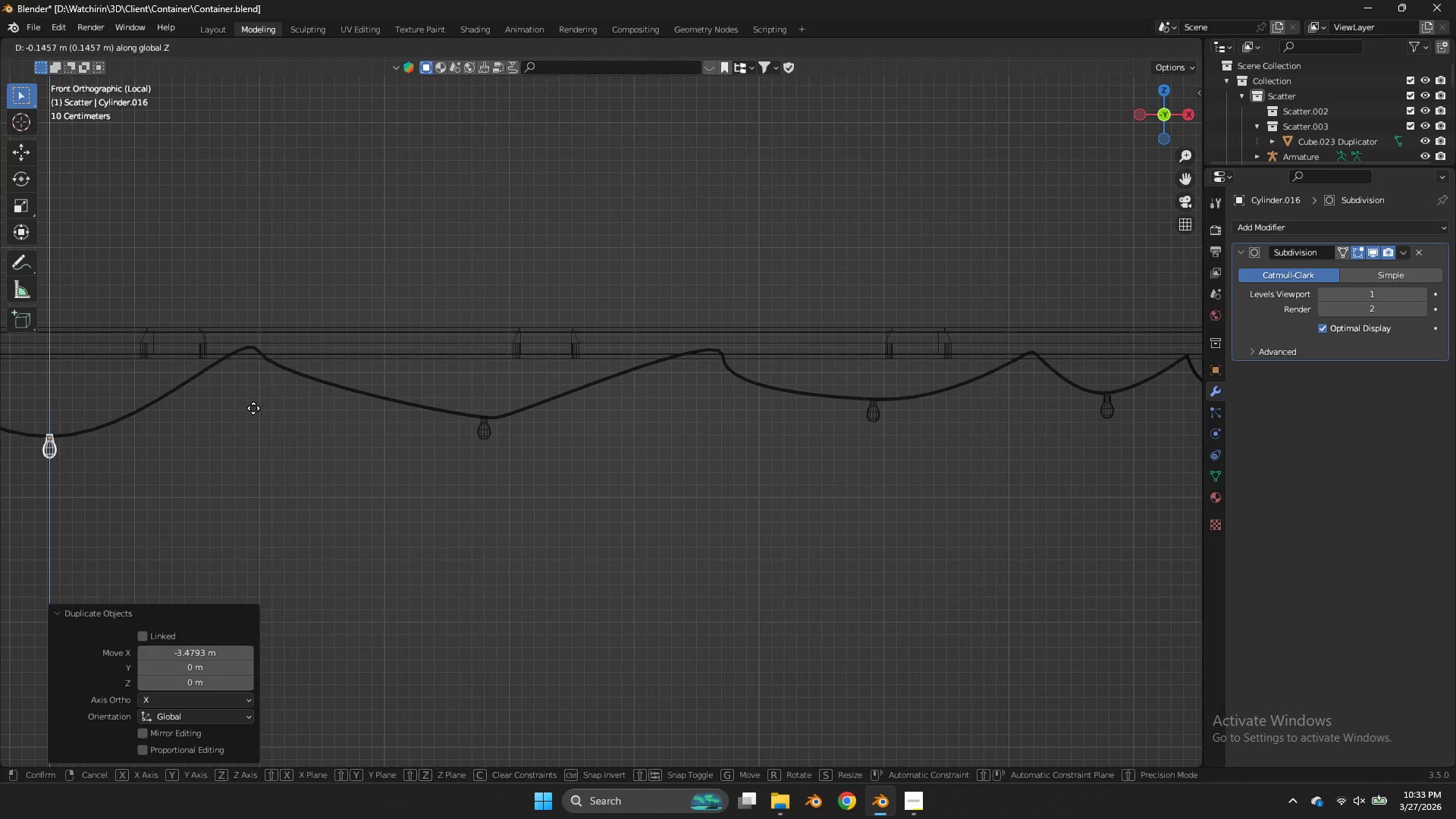 
hold_key(key=ShiftLeft, duration=0.56)
 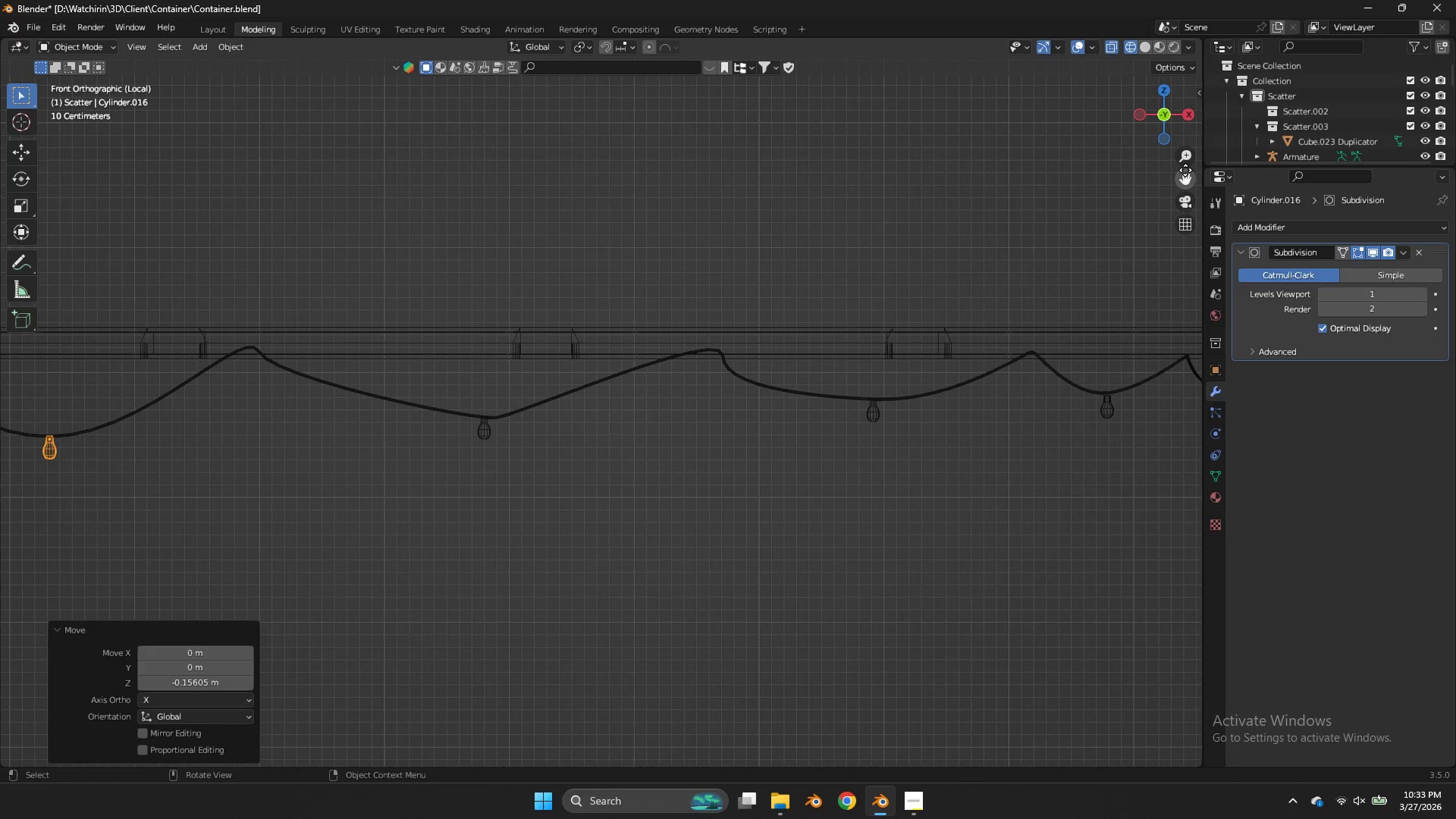 
key(Control+ControlLeft)
 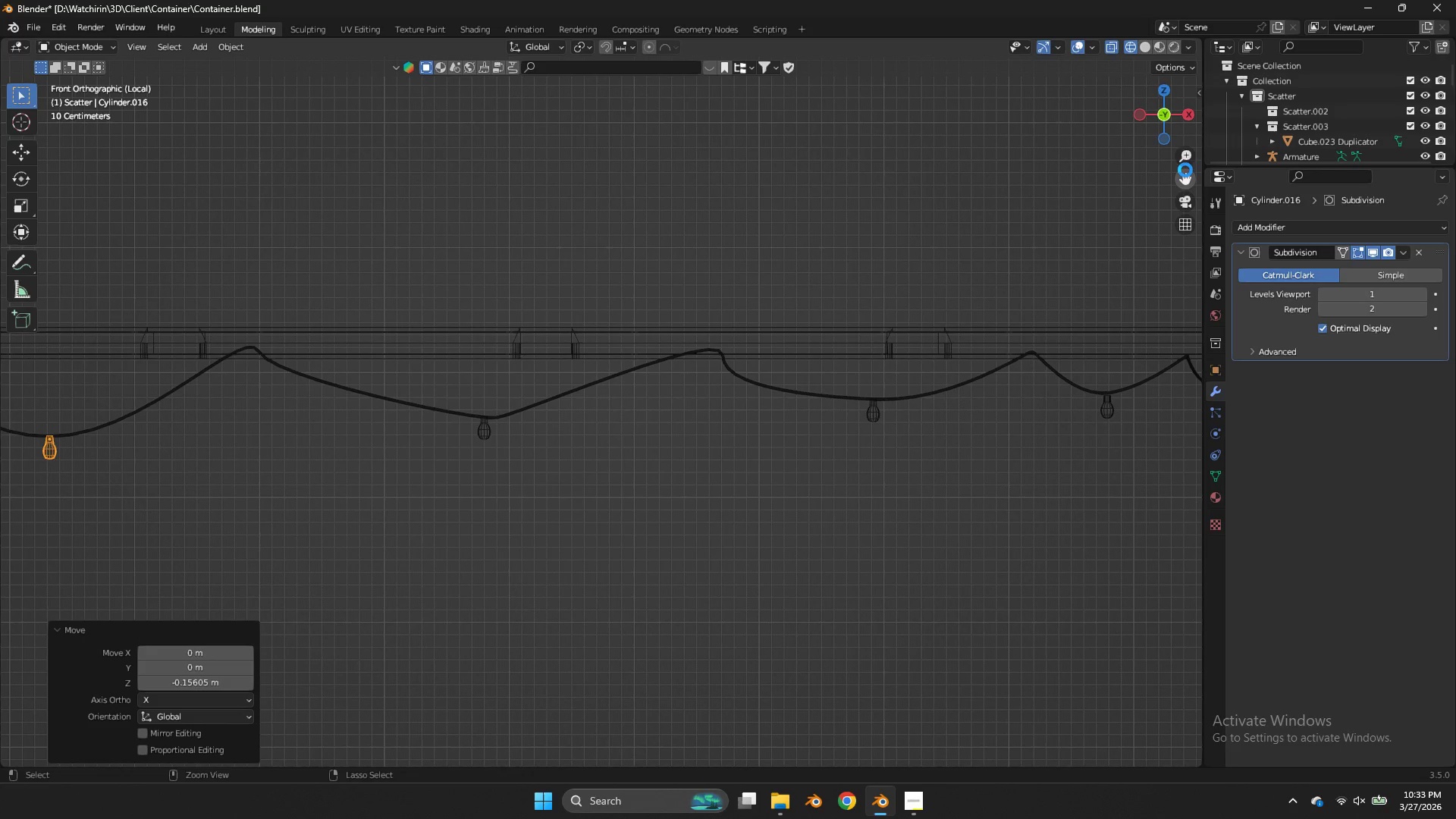 
key(Control+S)
 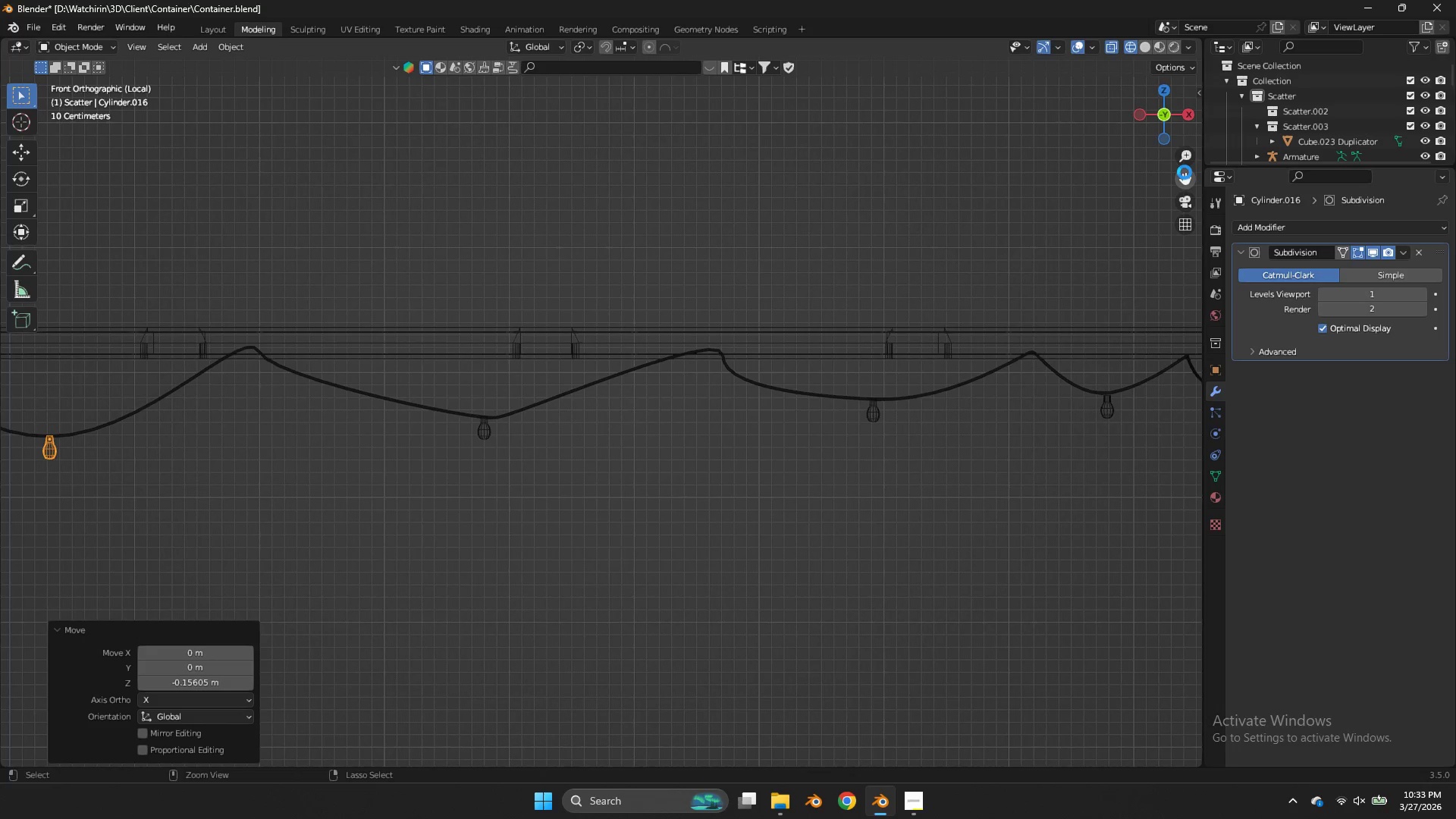 
left_click_drag(start_coordinate=[1185, 172], to_coordinate=[353, 167])
 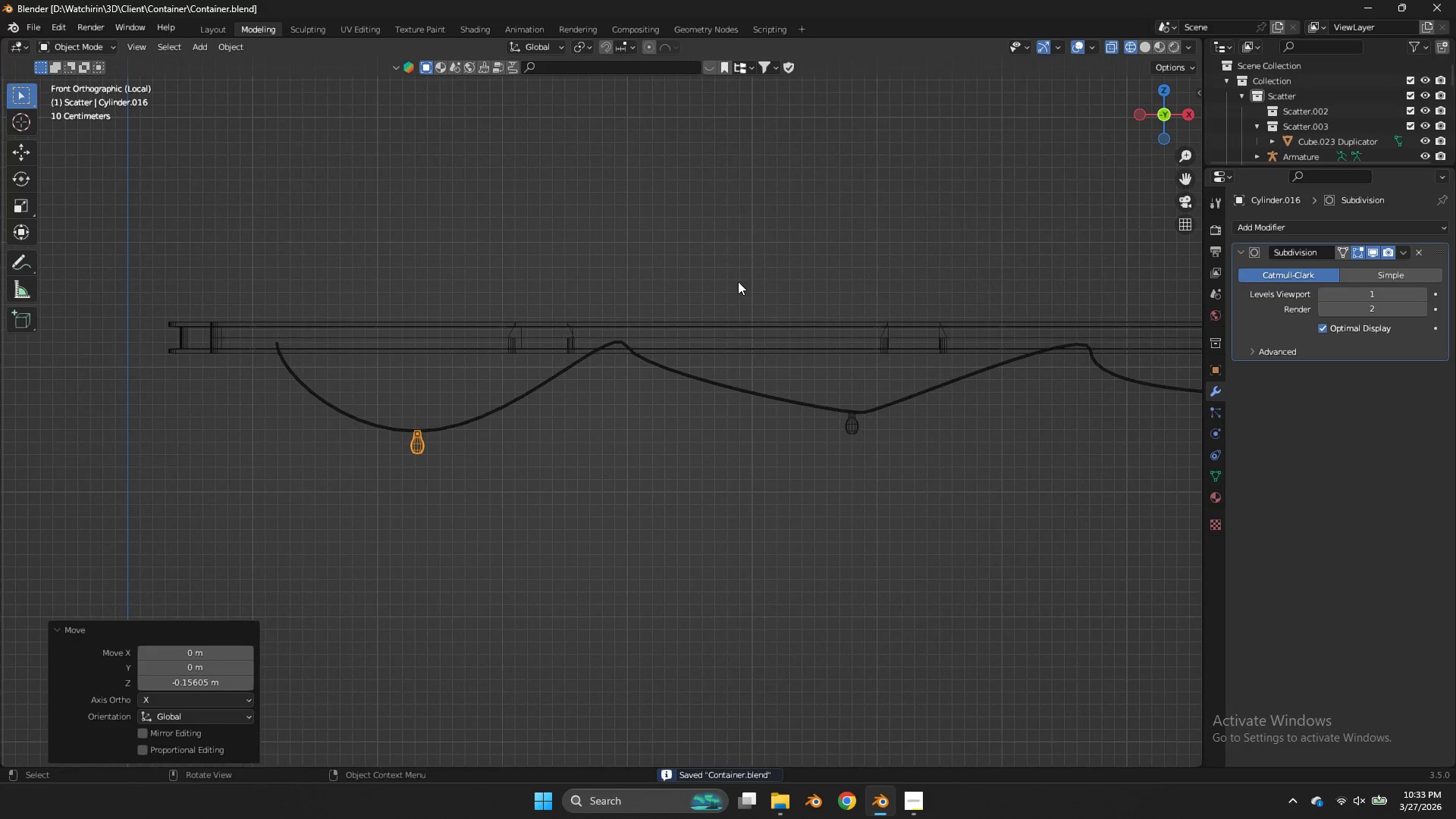 
key(Z)
 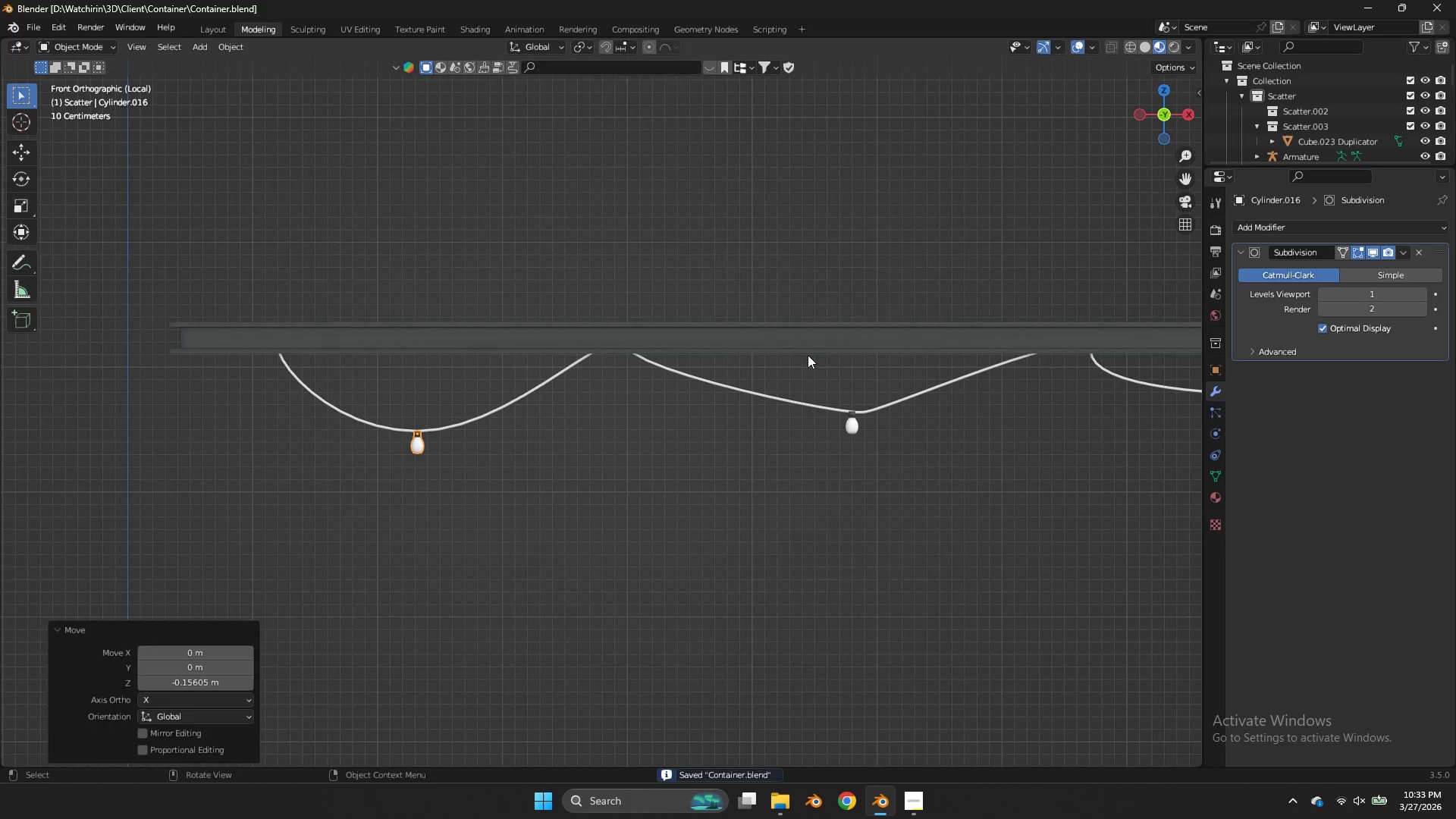 
key(Tab)
 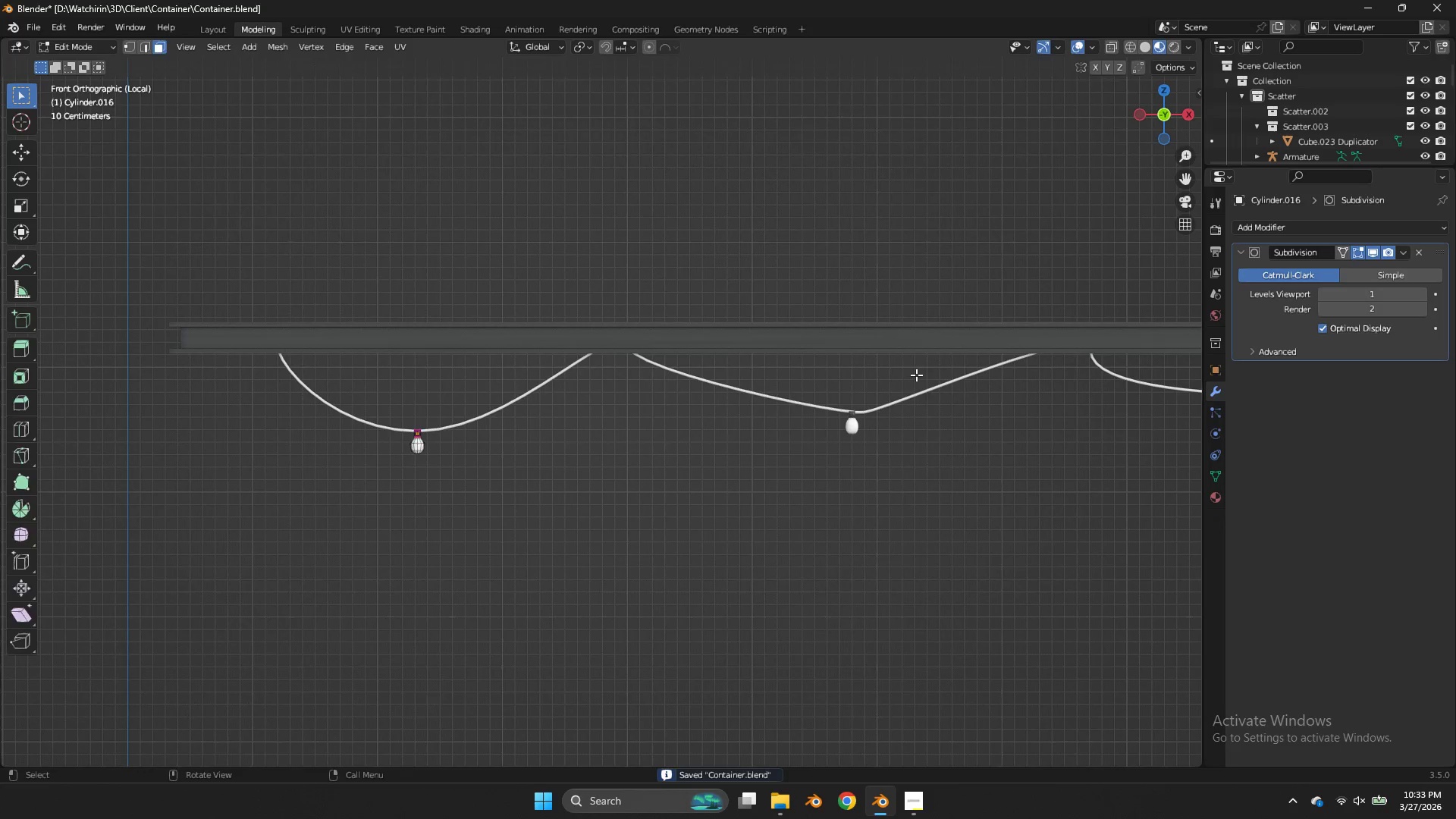 
key(Tab)
 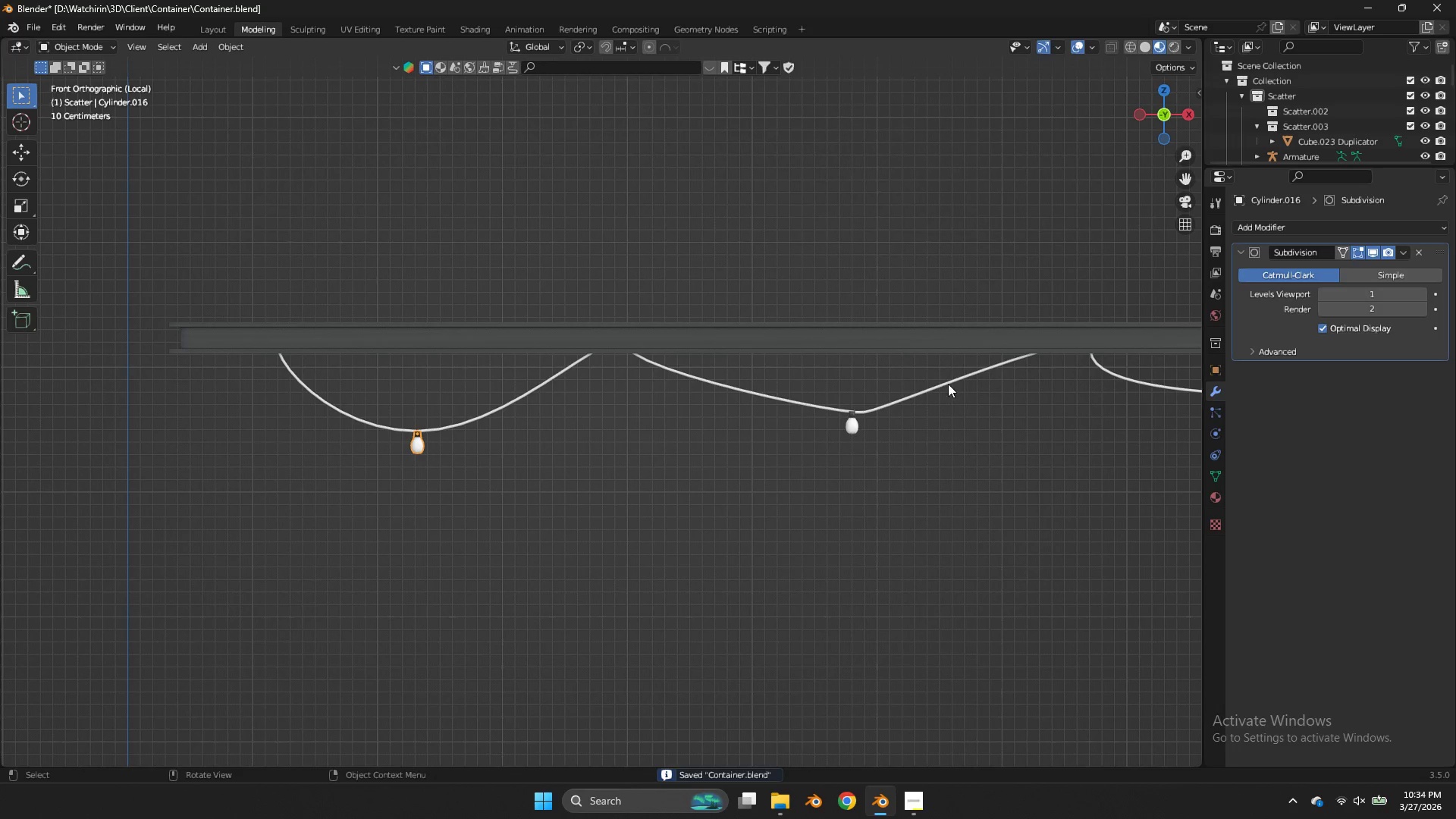 
left_click([945, 381])
 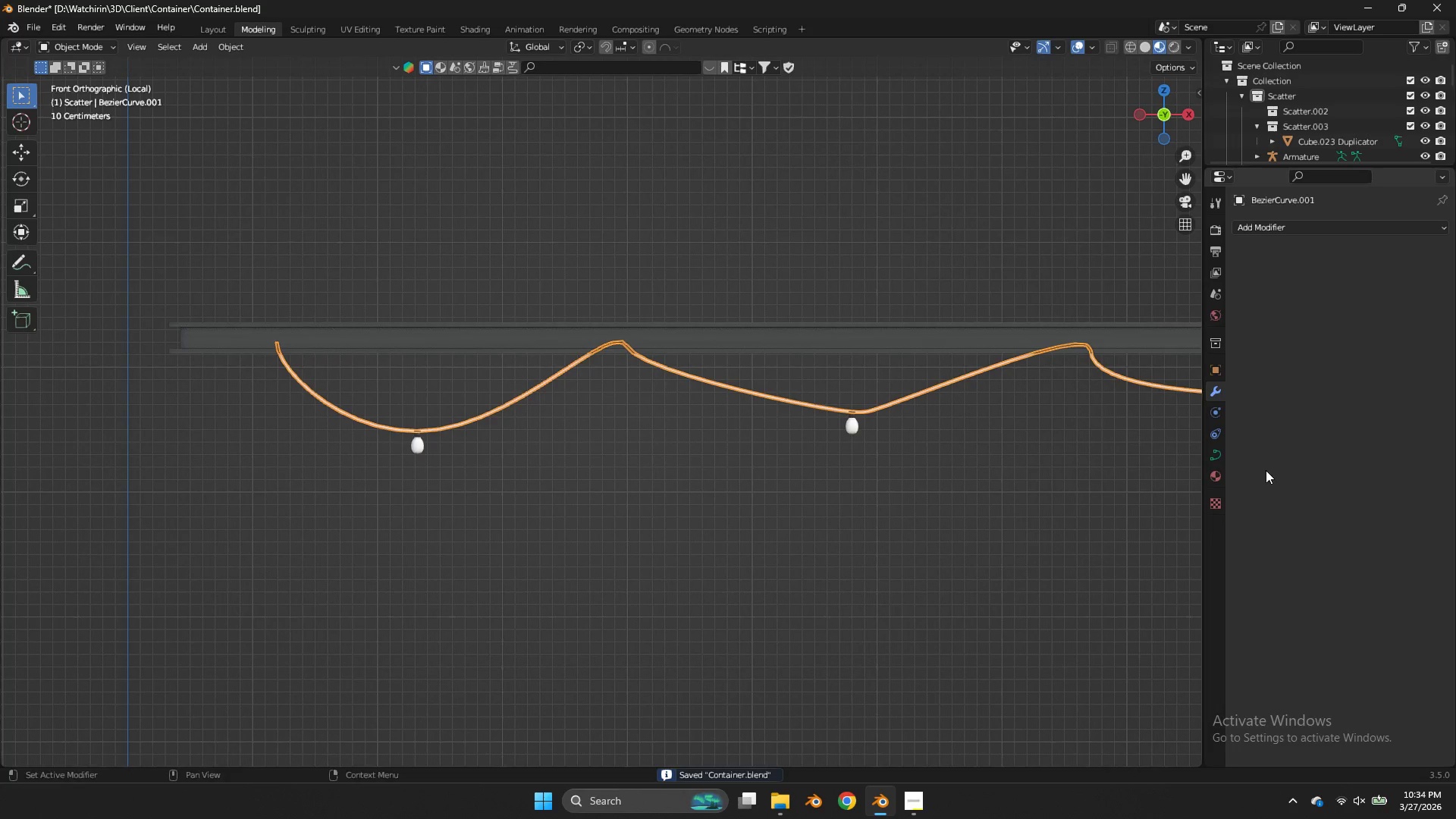 
key(Control+ControlLeft)
 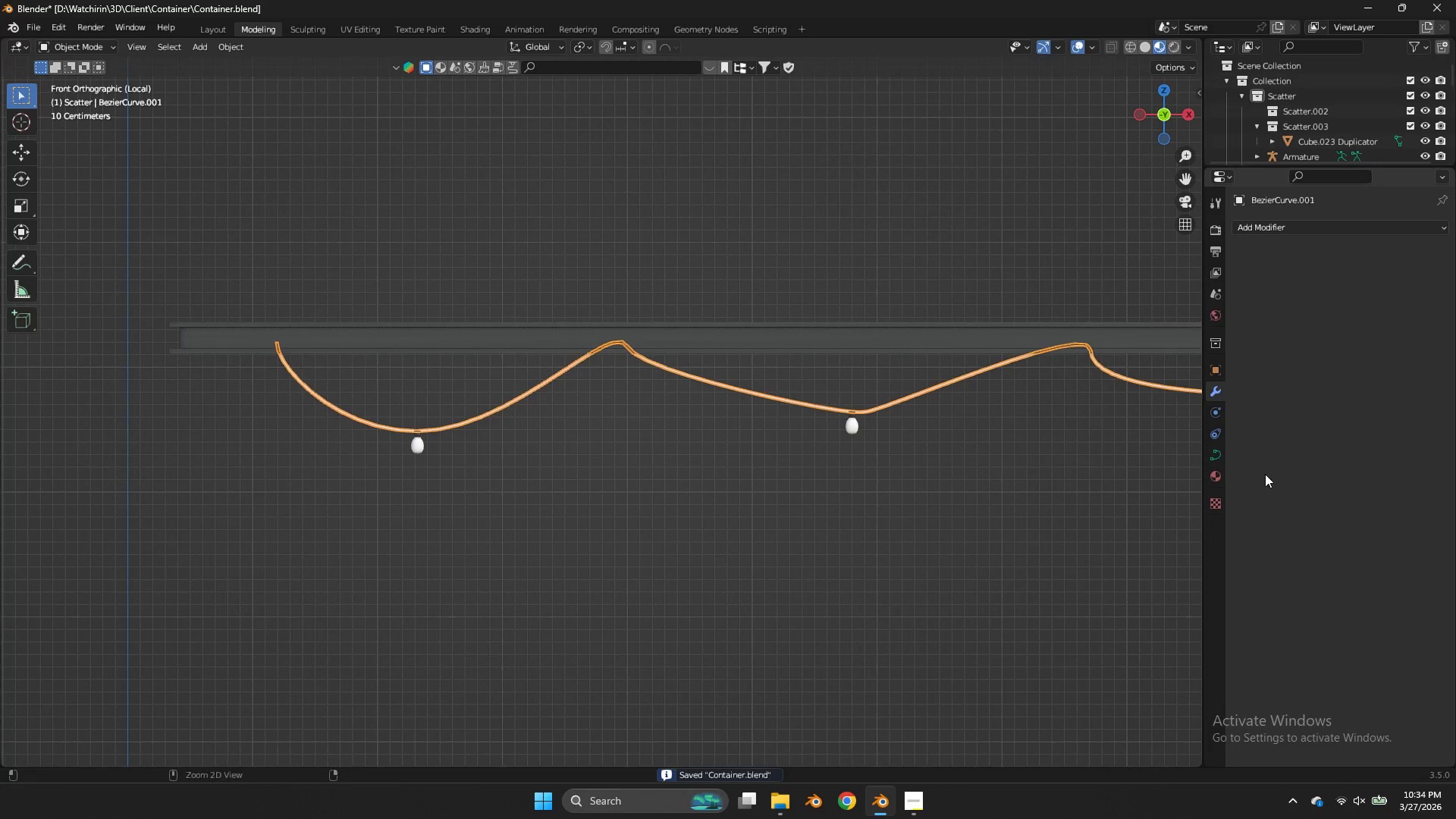 
key(Control+S)
 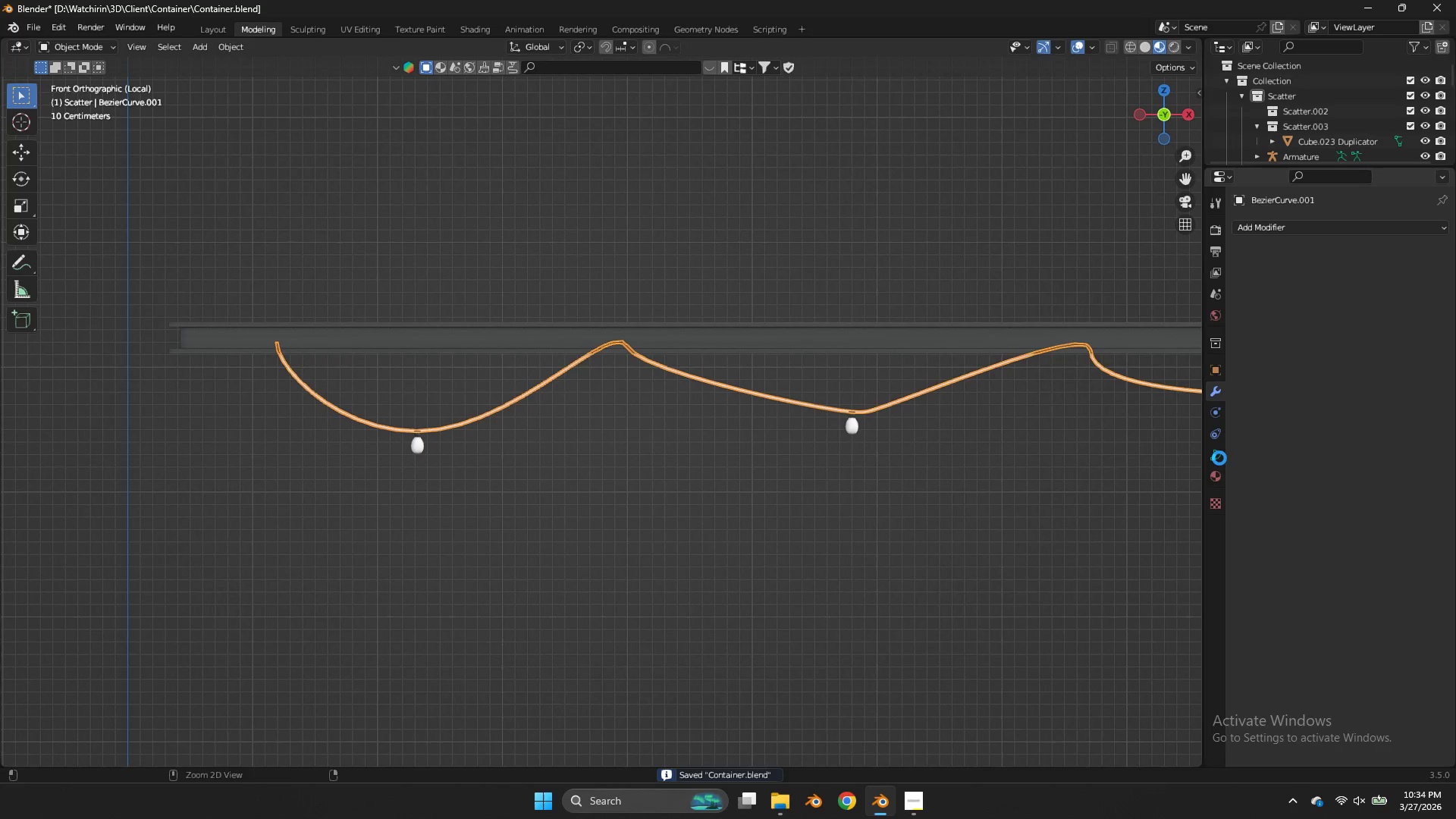 
left_click([1219, 458])
 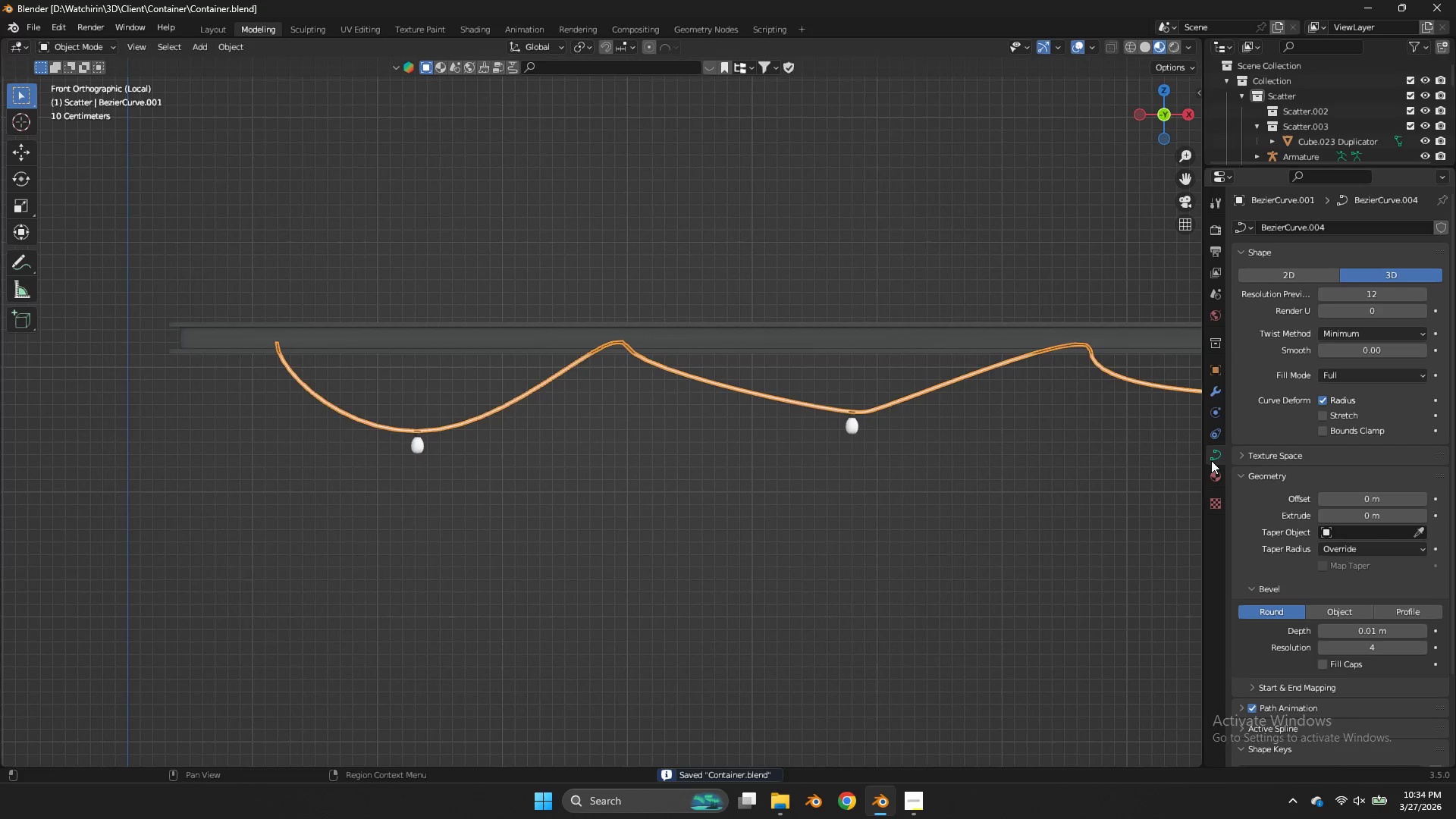 
double_click([1216, 472])
 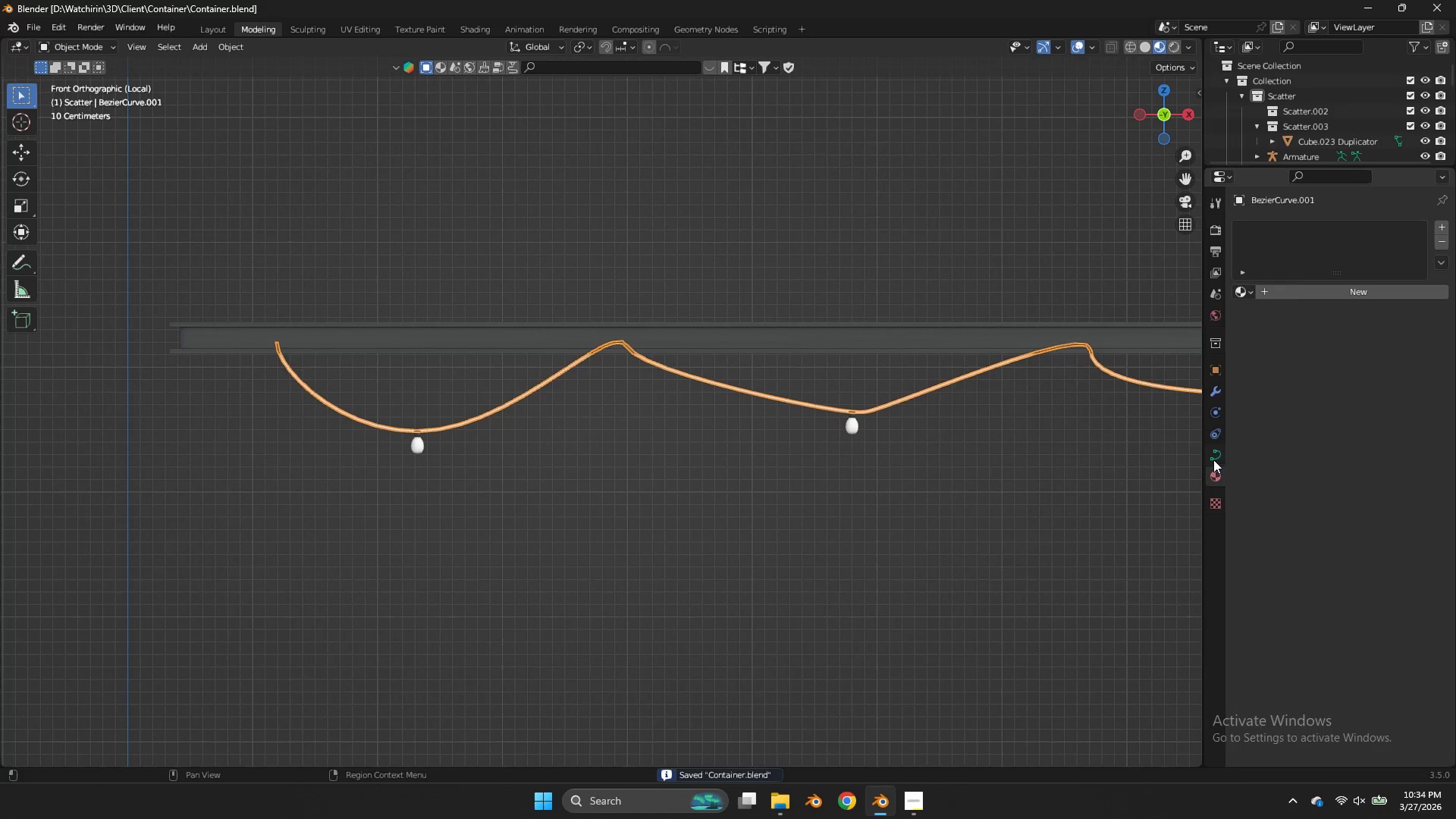 
triple_click([1213, 460])
 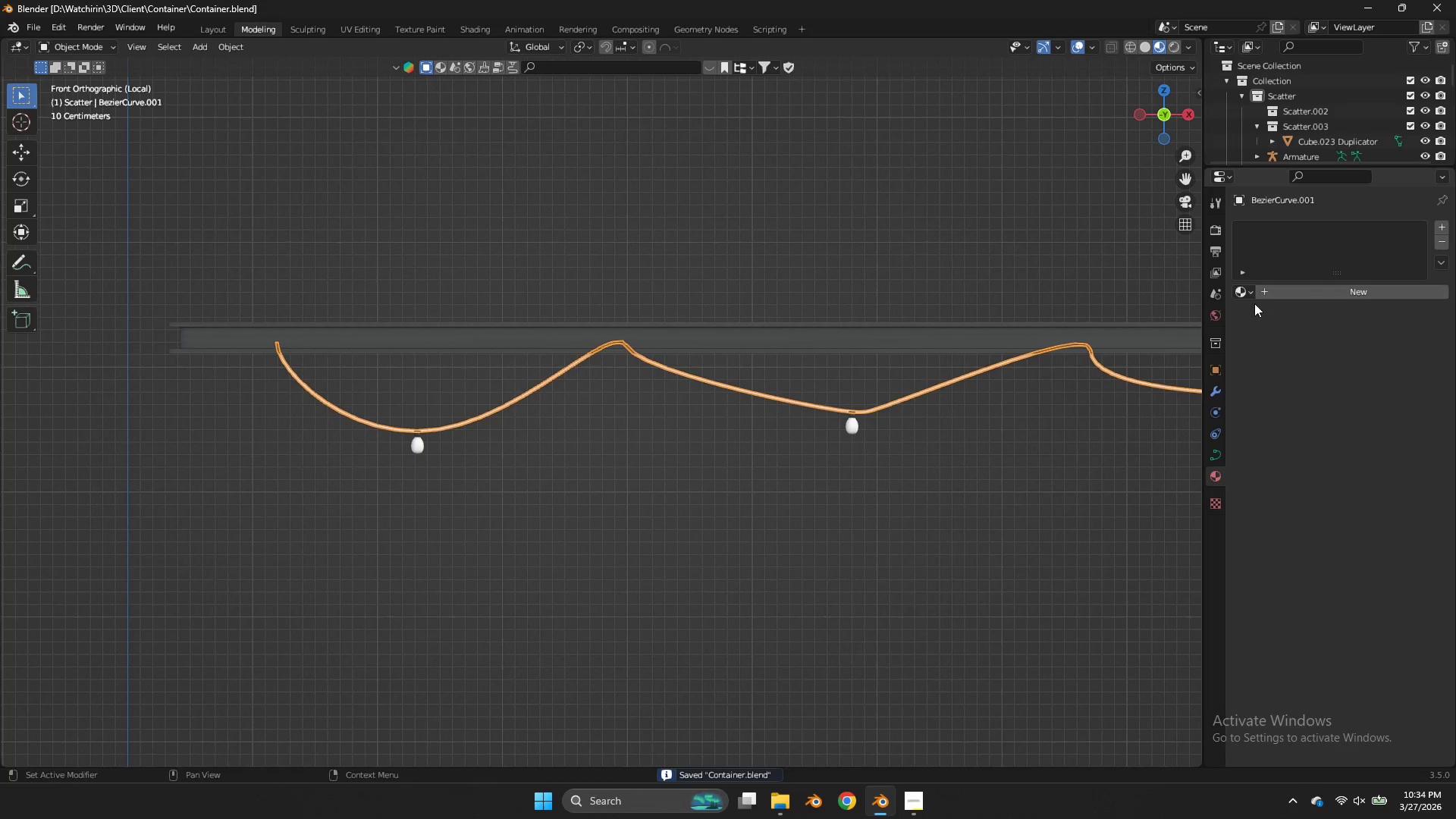 
left_click([1245, 297])
 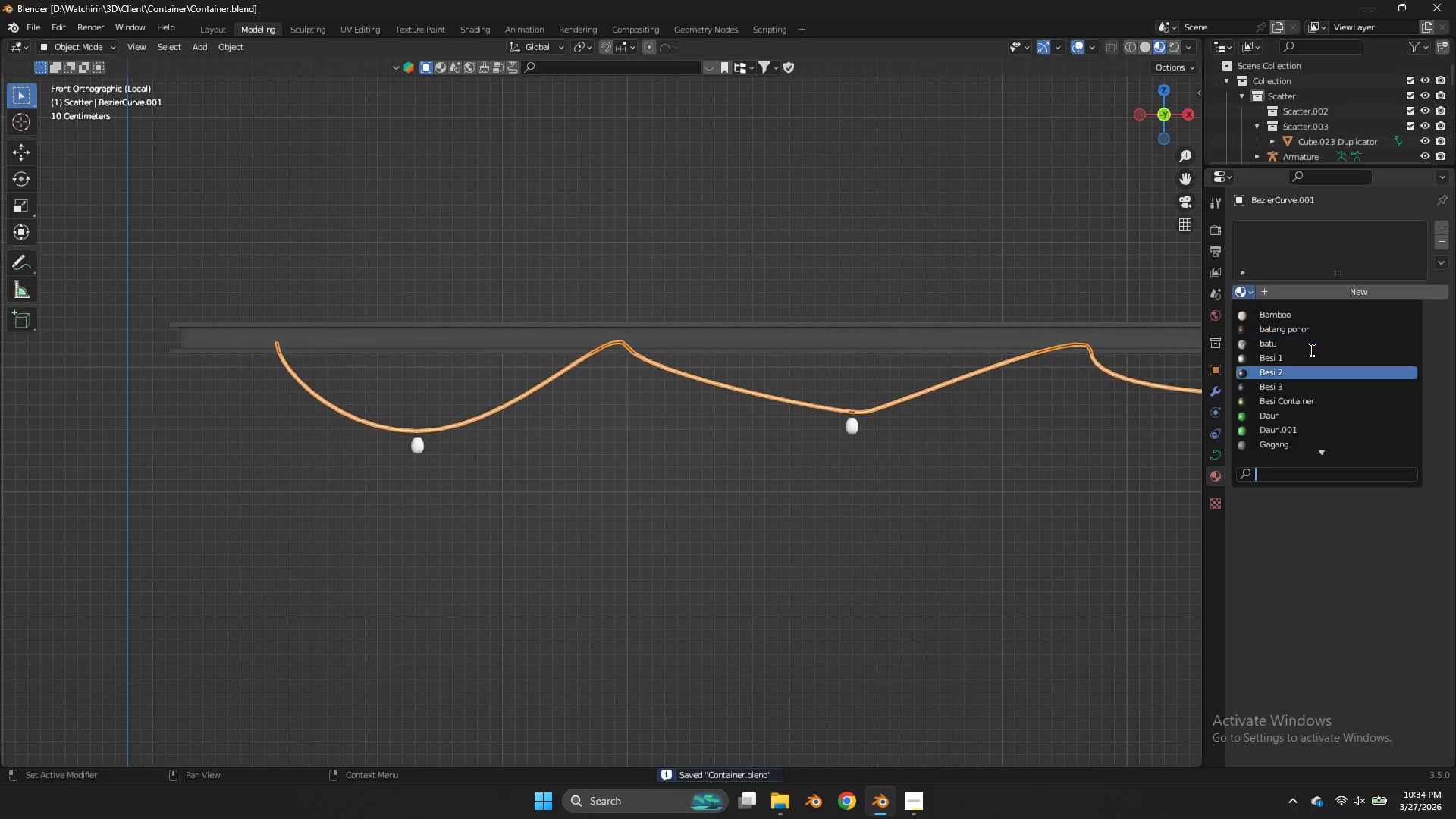 
scroll: coordinate [1306, 426], scroll_direction: down, amount: 31.0
 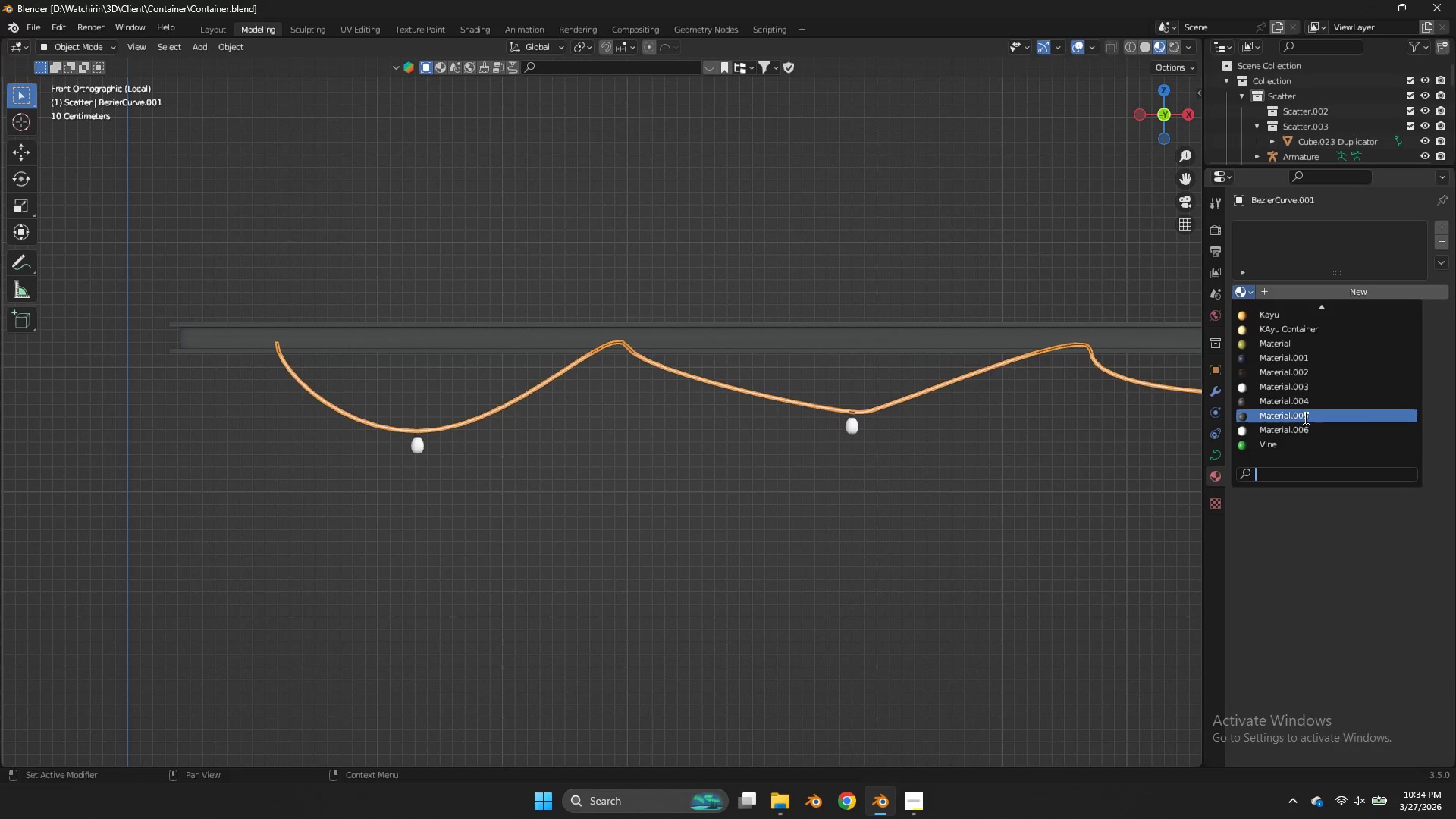 
left_click([1304, 416])
 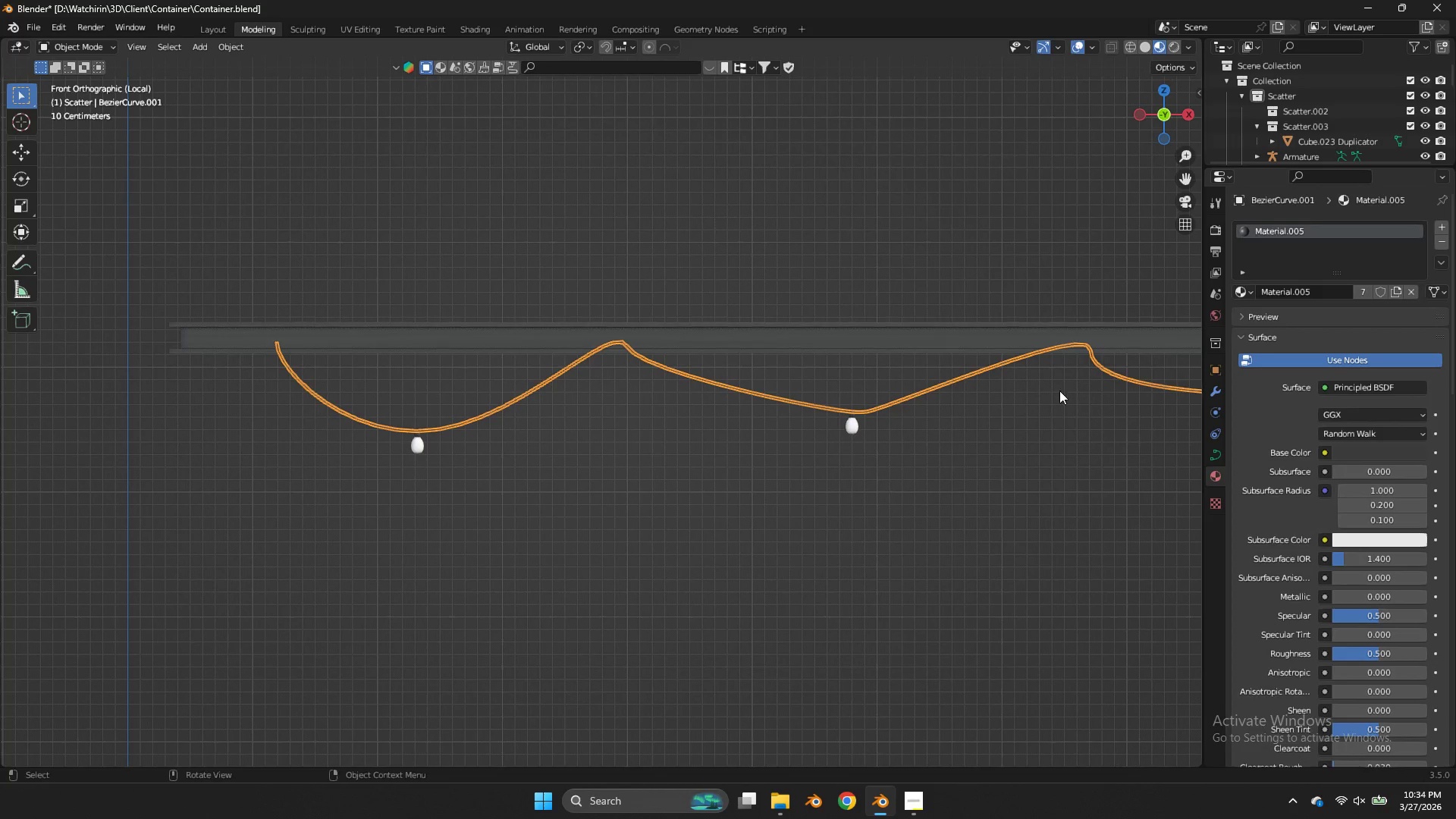 
double_click([1059, 391])
 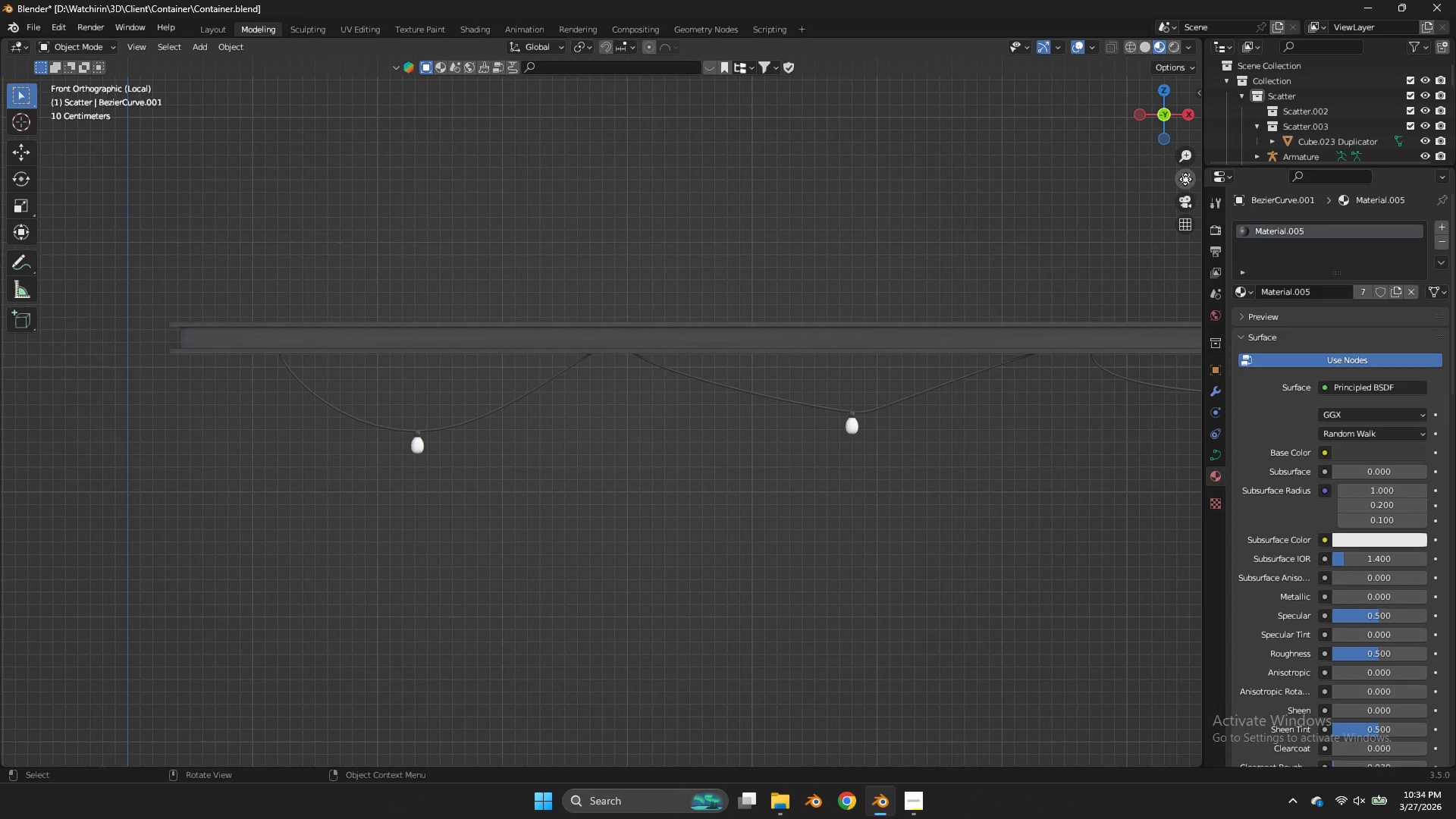 
left_click_drag(start_coordinate=[1183, 180], to_coordinate=[667, 185])
 